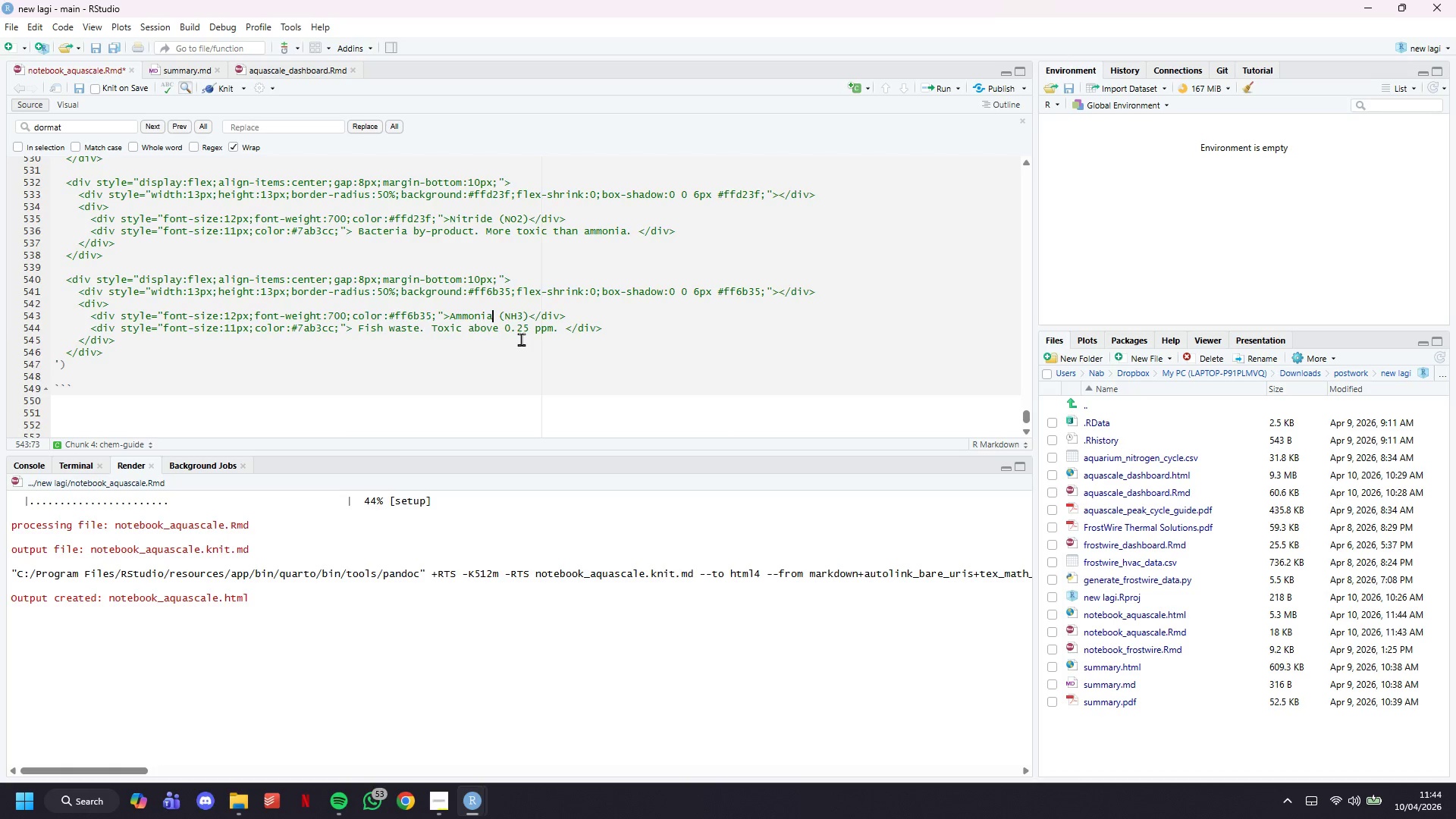 
key(Backspace)
key(Backspace)
key(Backspace)
key(Backspace)
key(Backspace)
key(Backspace)
key(Backspace)
type(Nitrade)
 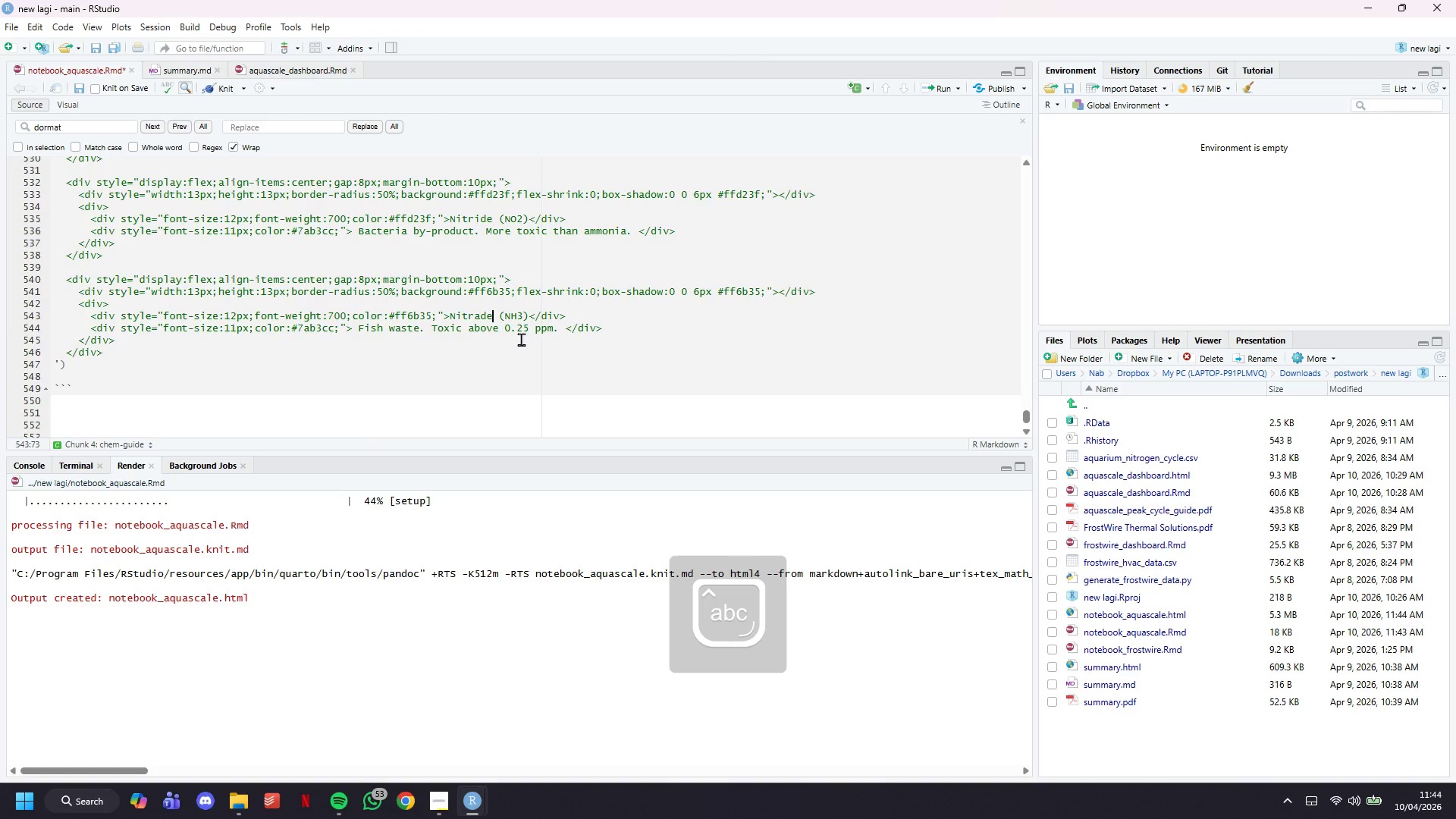 
hold_key(key=ArrowRight, duration=0.7)
 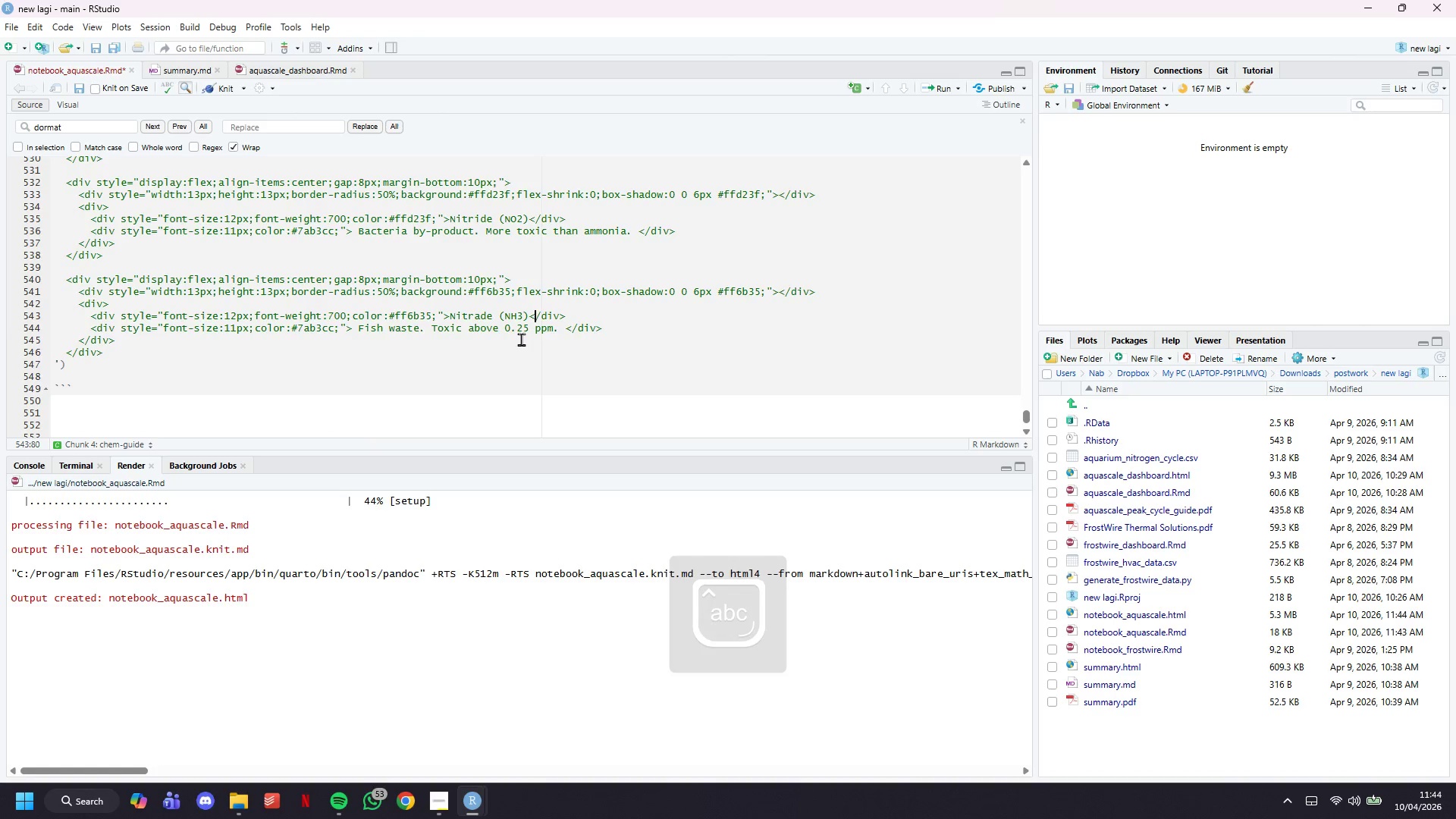 
key(ArrowLeft)
 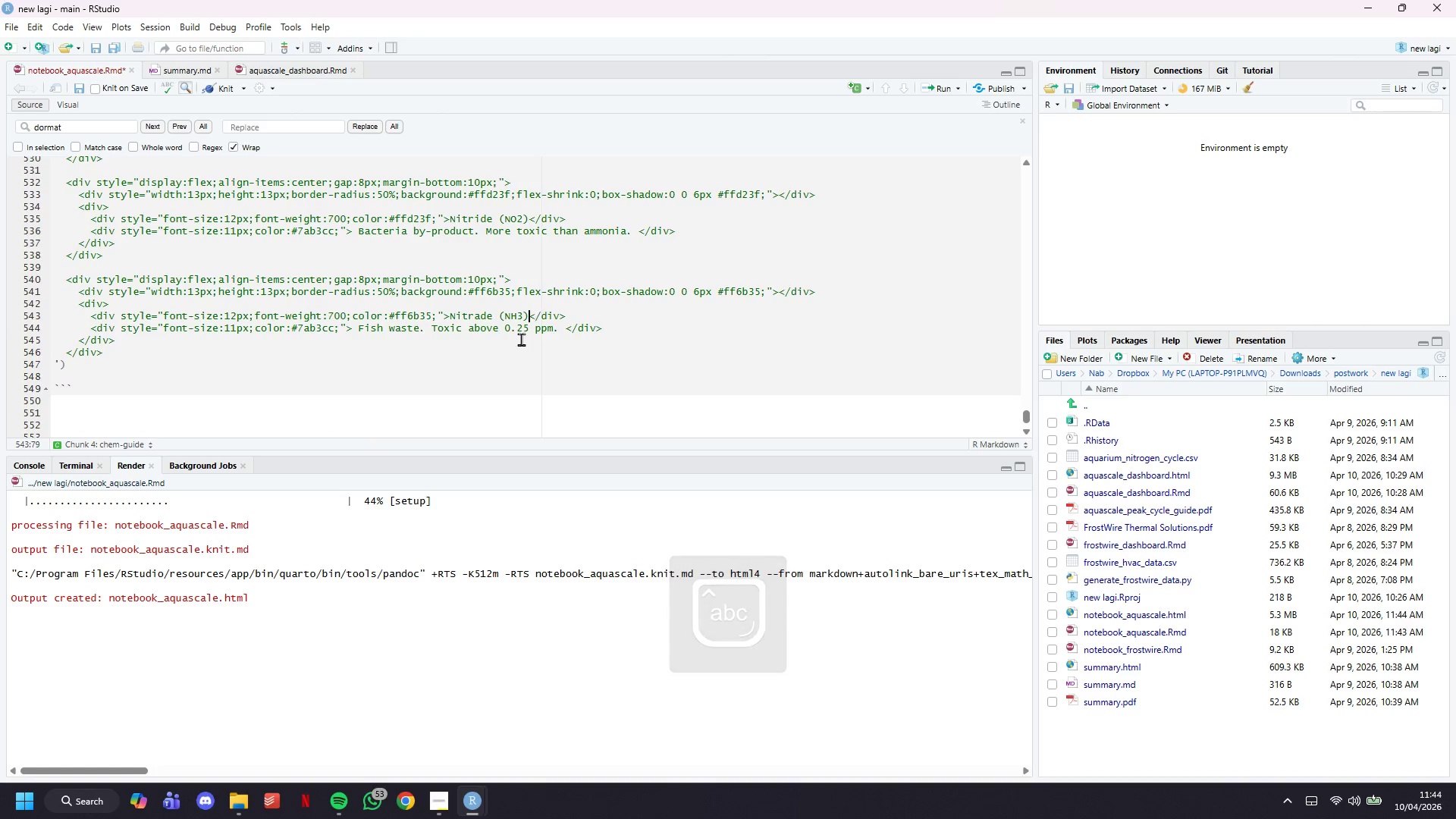 
key(ArrowLeft)
 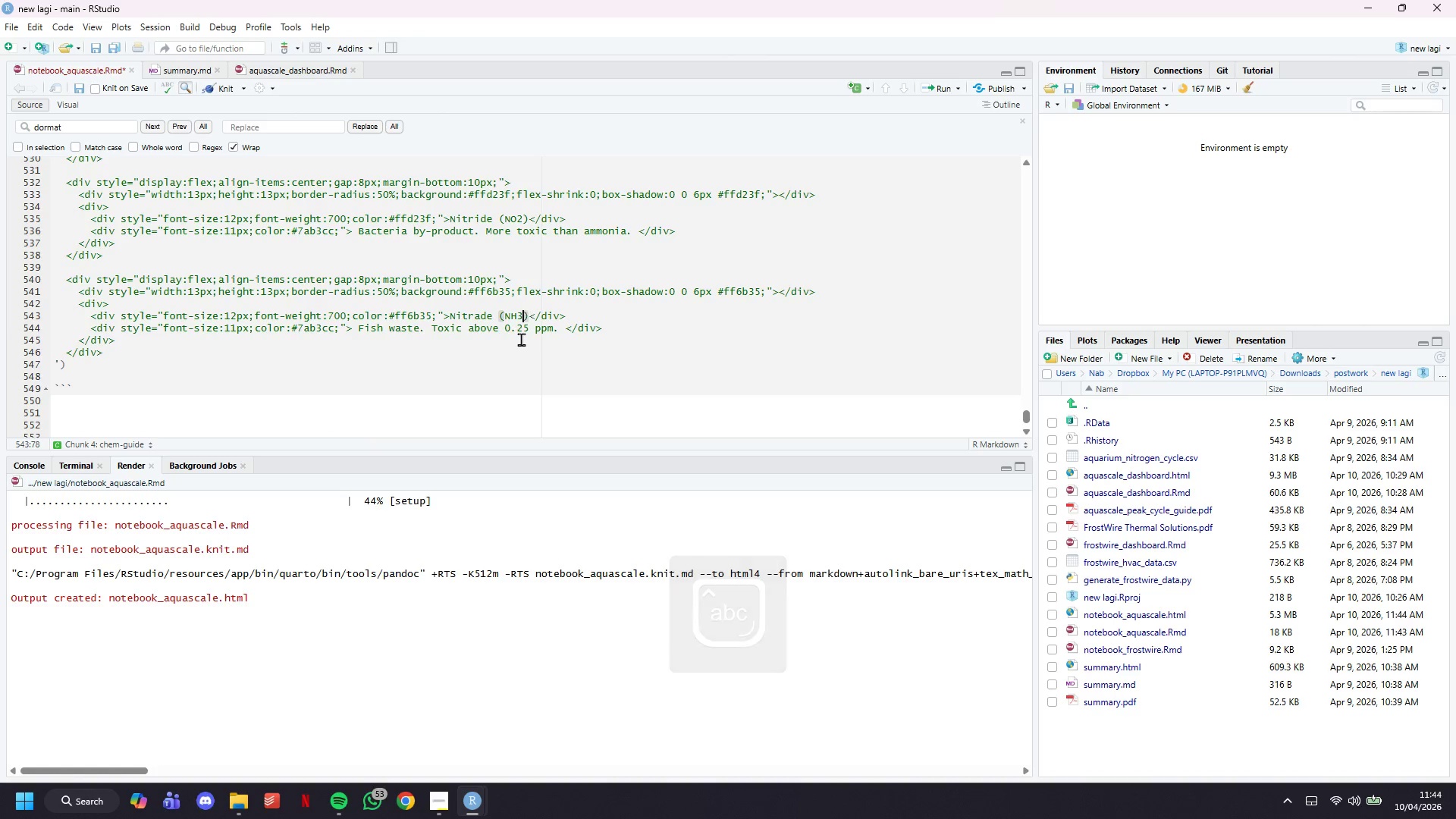 
key(ArrowLeft)
 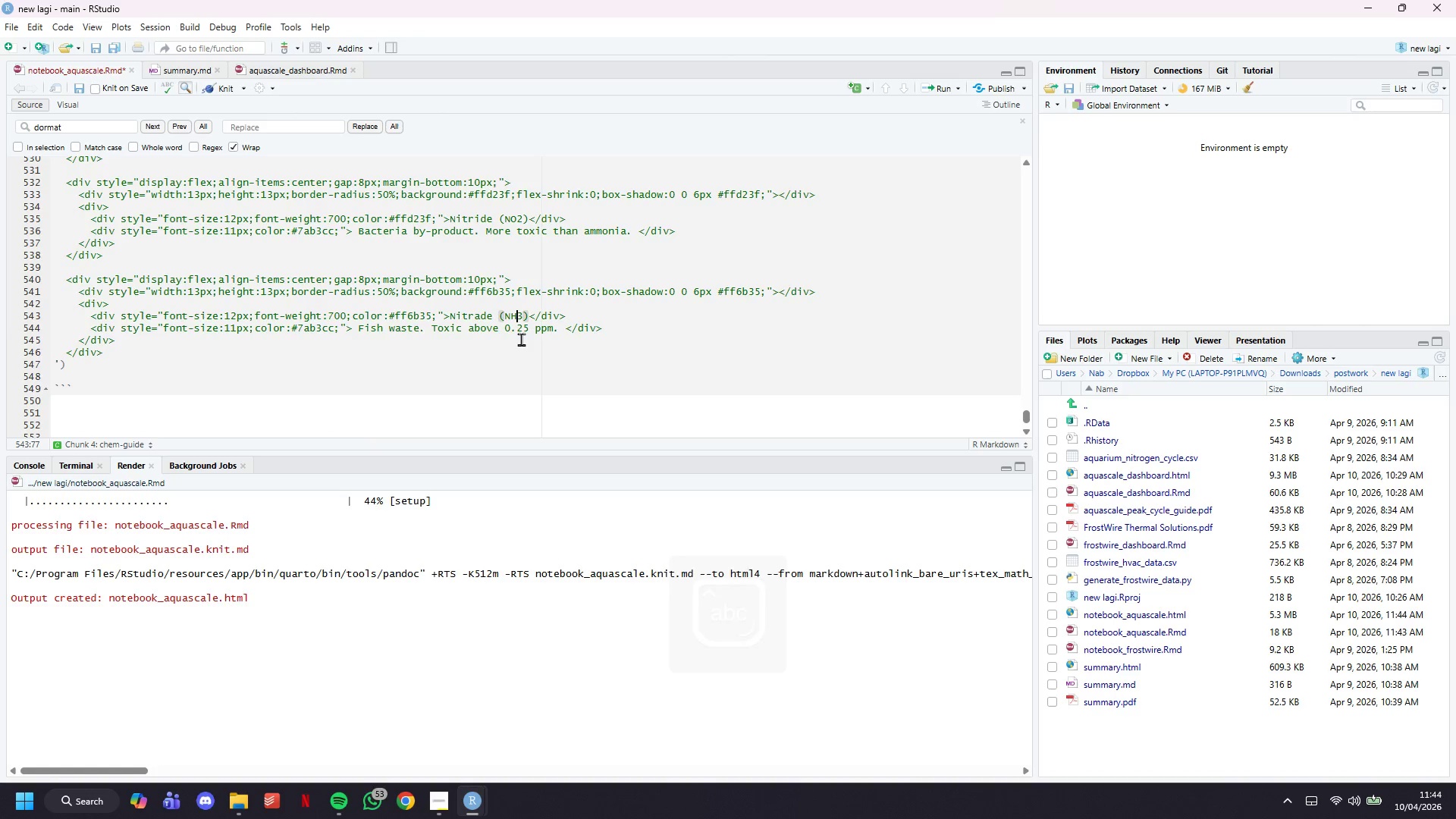 
key(ArrowLeft)
 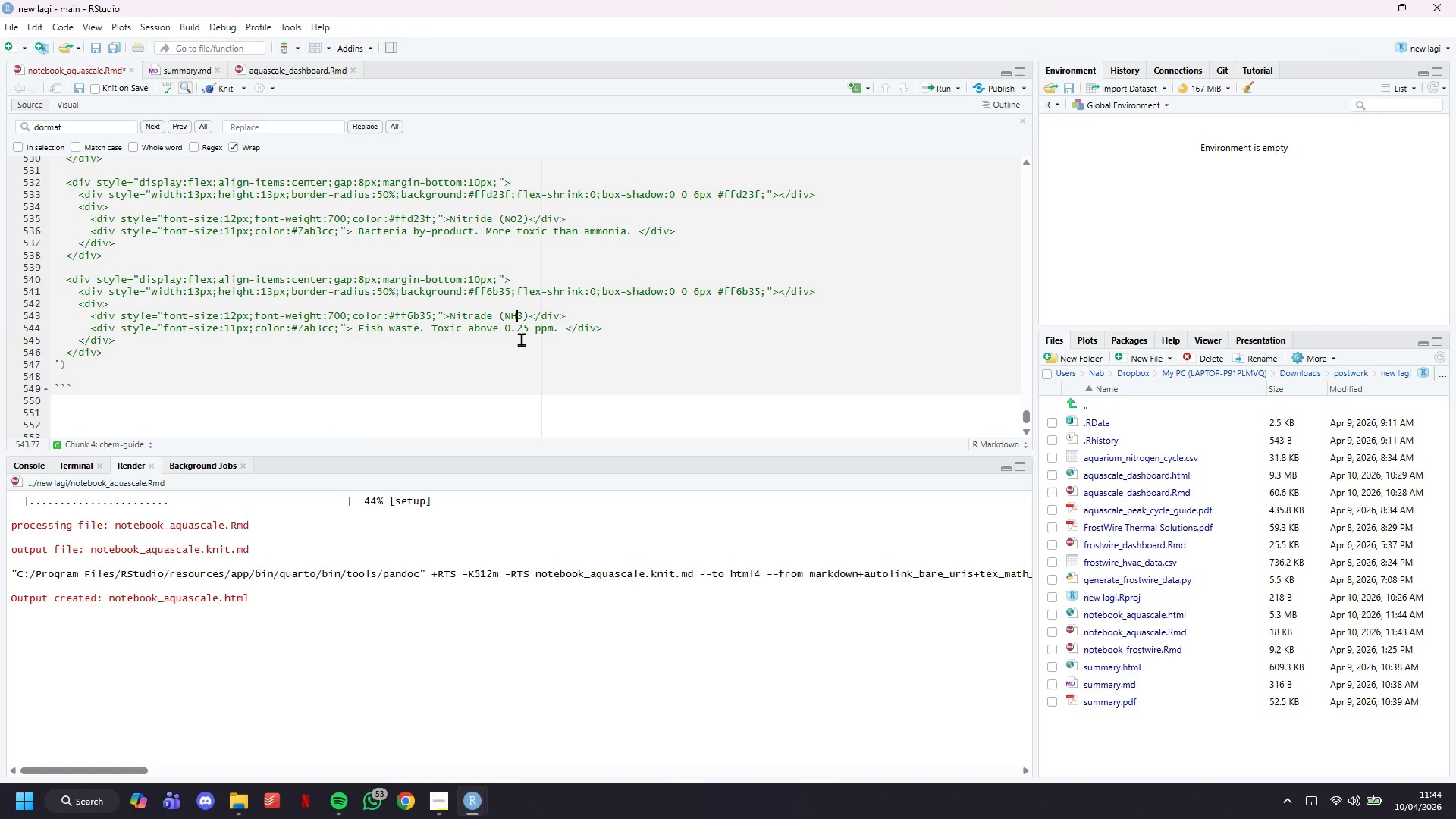 
key(Backspace)
 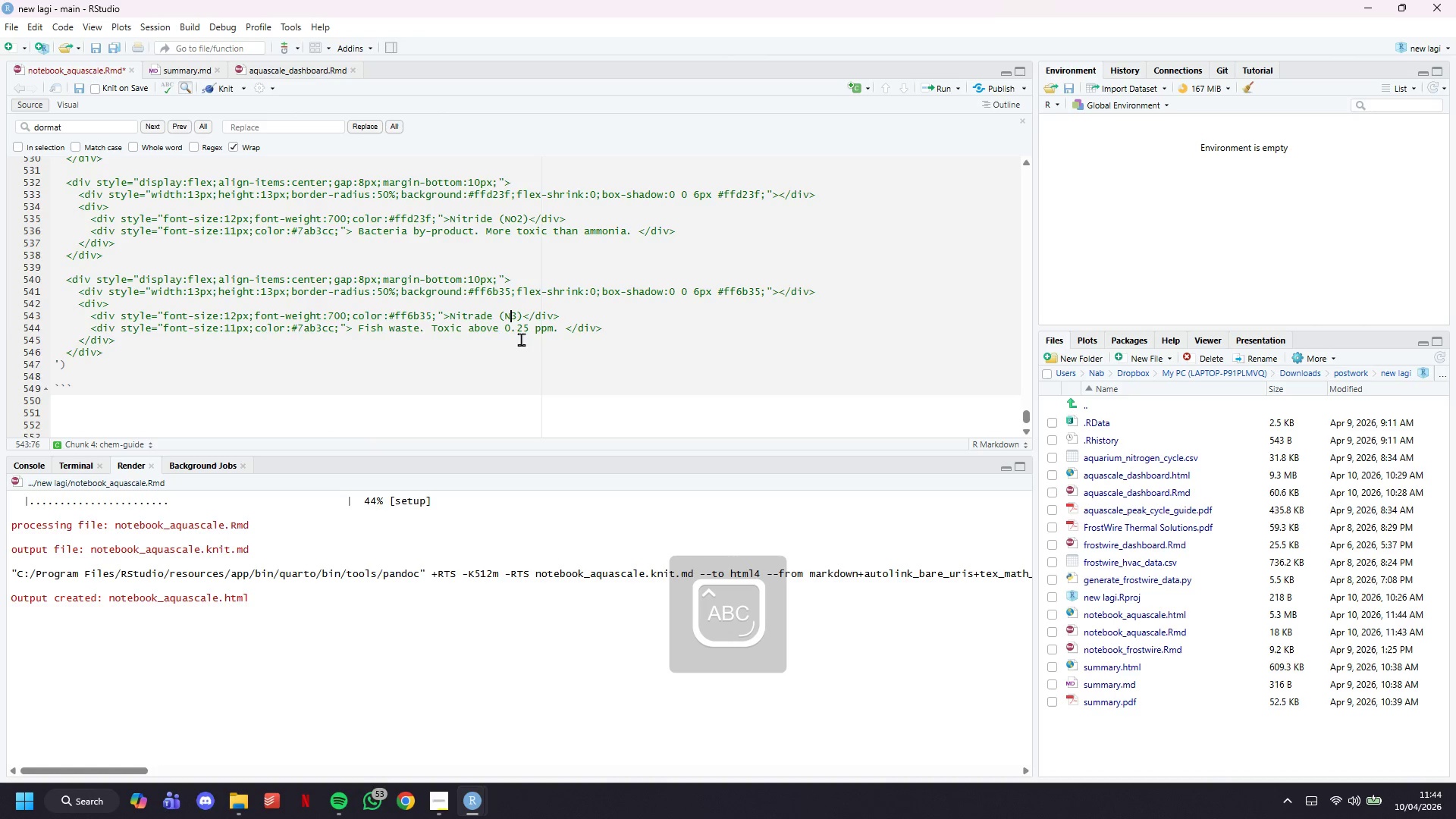 
key(CapsLock)
 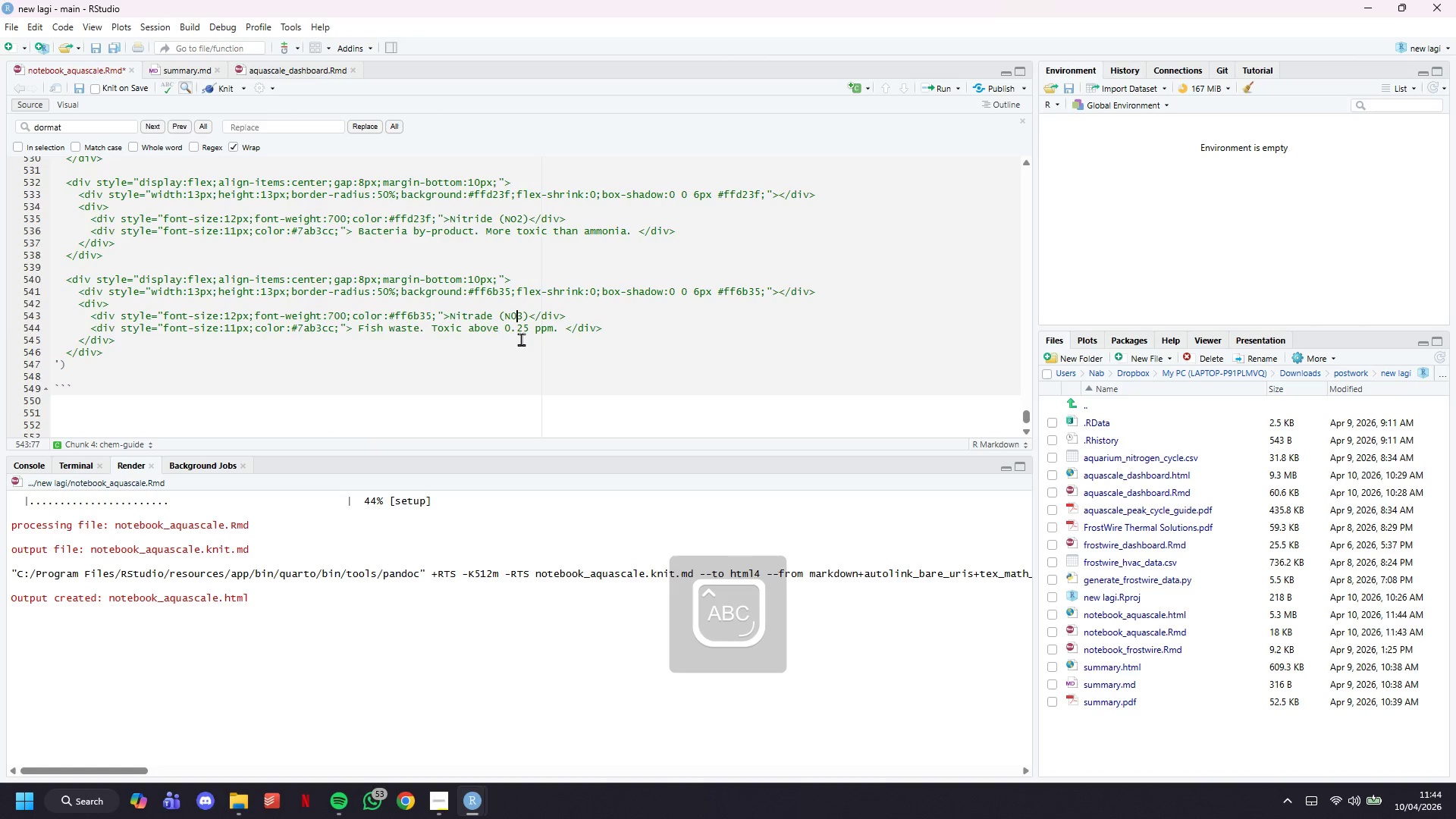 
key(0)
 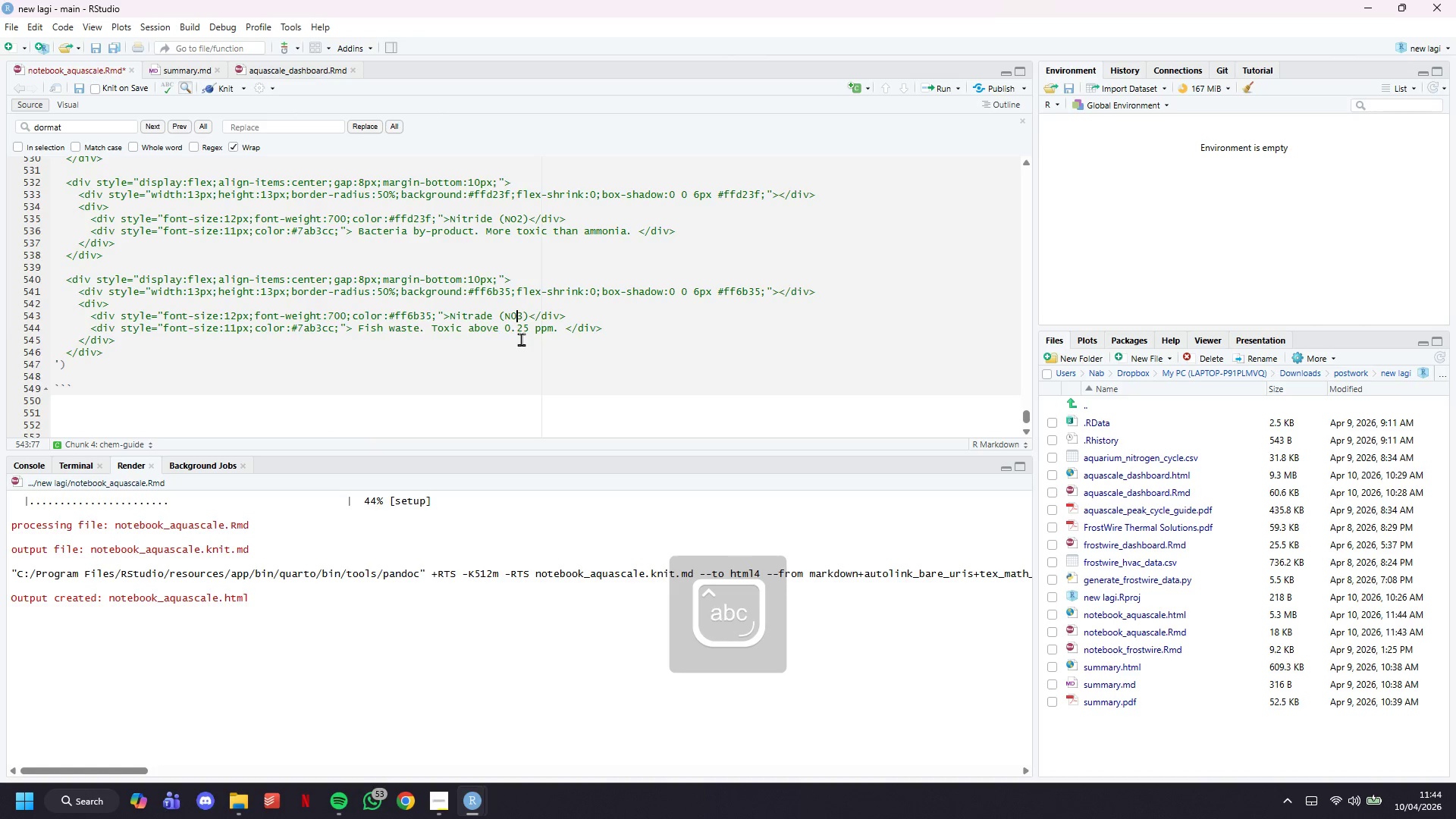 
key(CapsLock)
 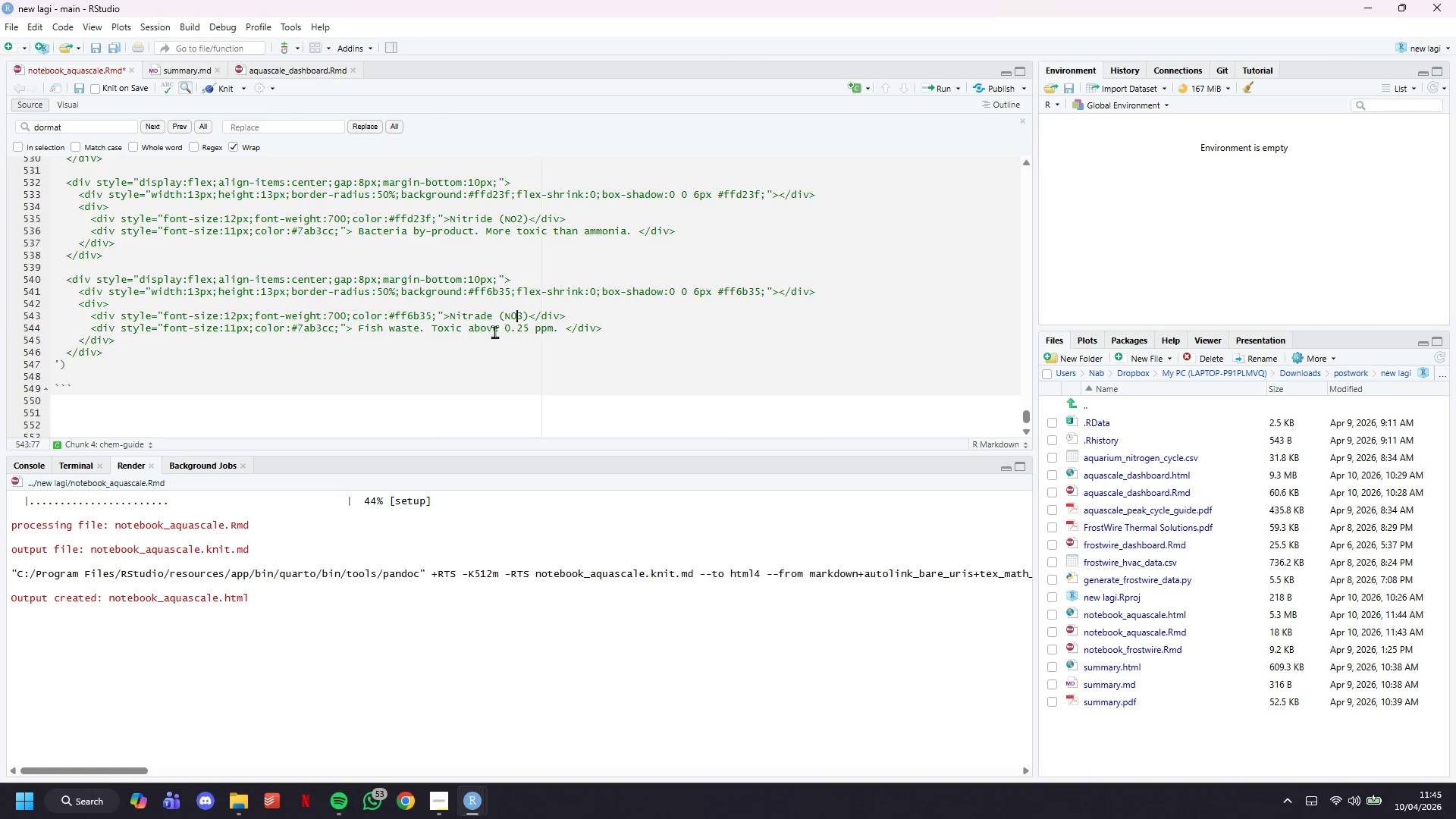 
wait(6.88)
 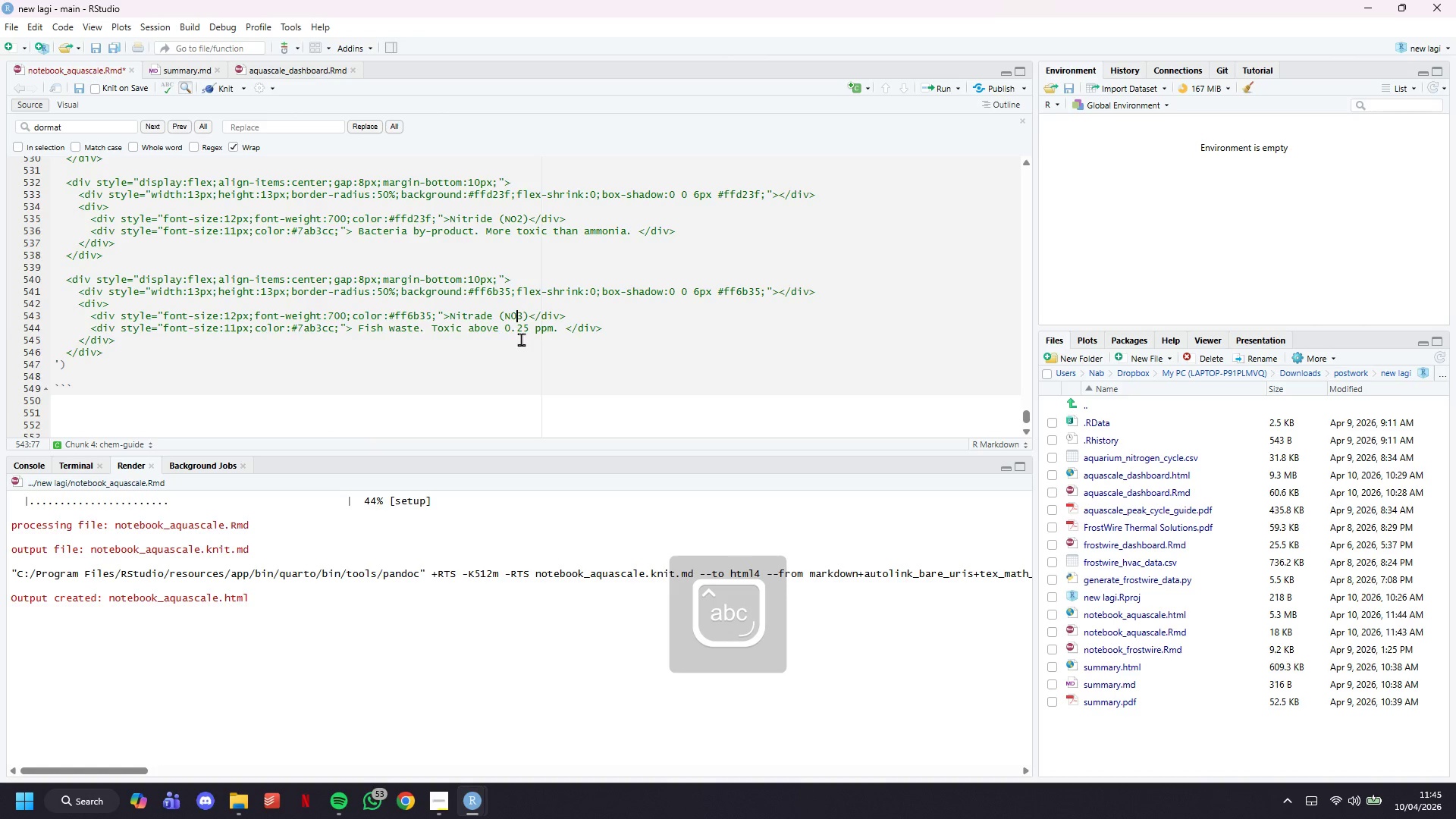 
left_click([508, 293])
 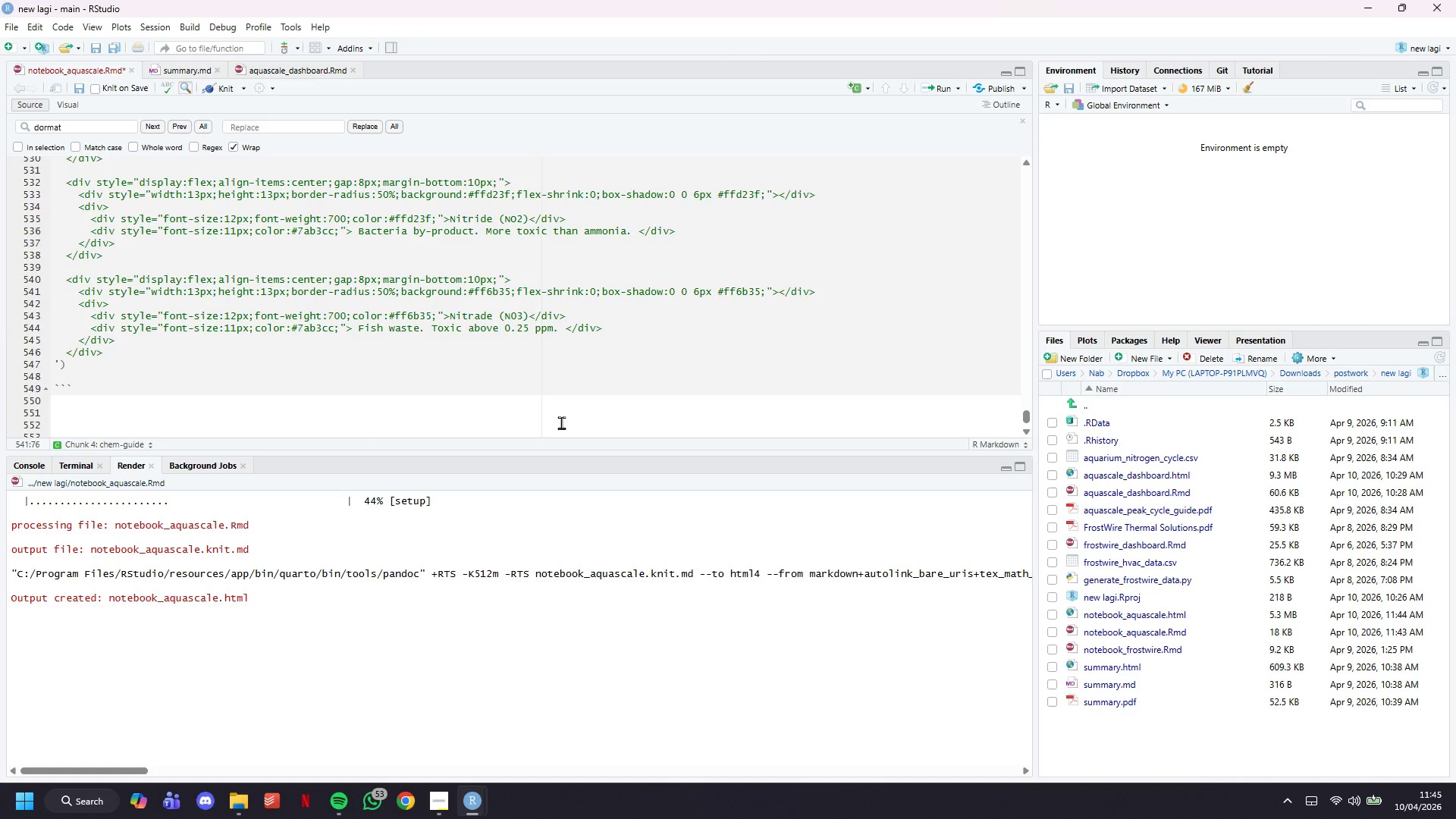 
key(Backspace)
key(Backspace)
key(Backspace)
key(Backspace)
key(Backspace)
key(Backspace)
type(3ddc97)
 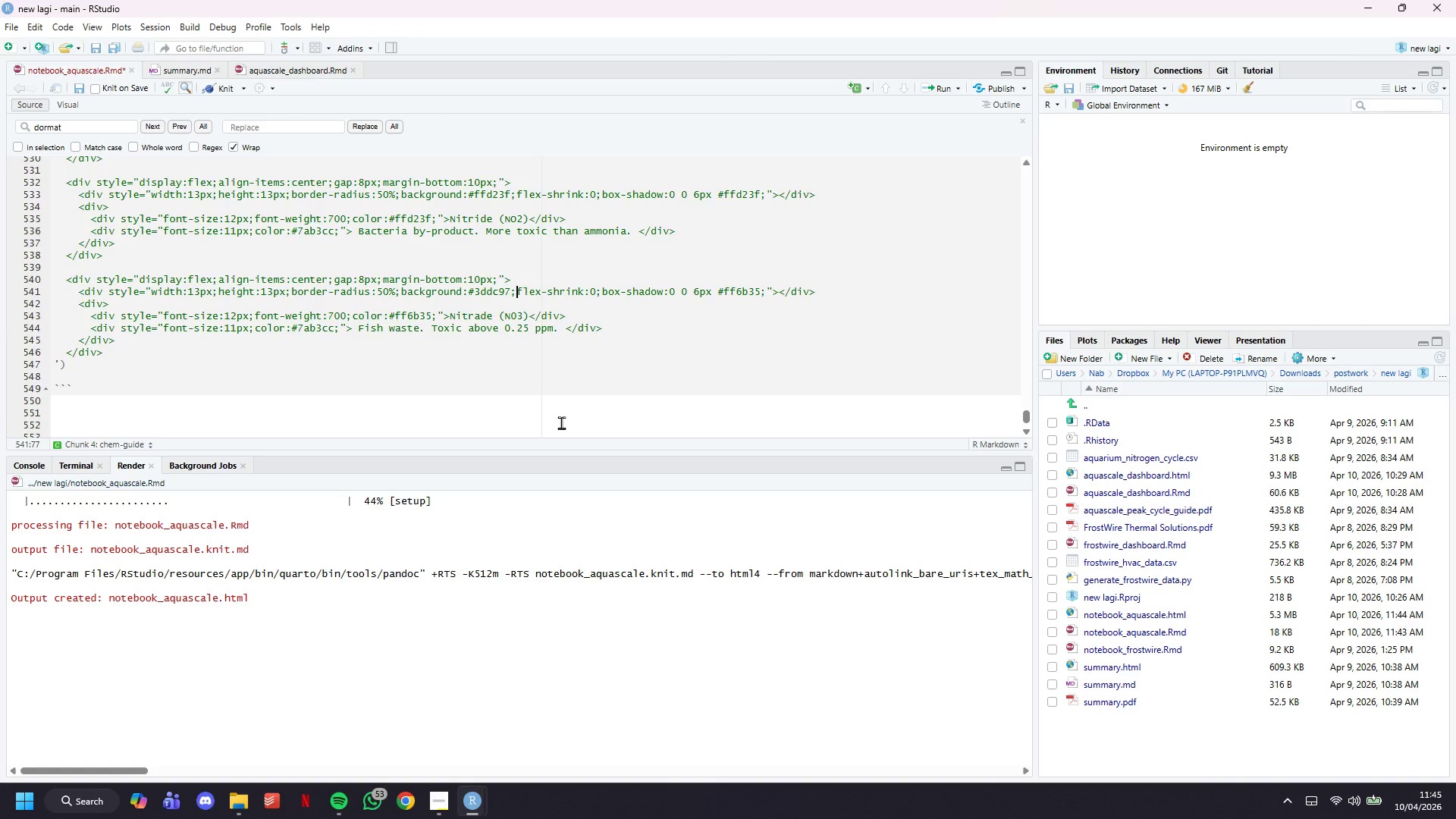 
hold_key(key=ArrowRight, duration=1.5)
 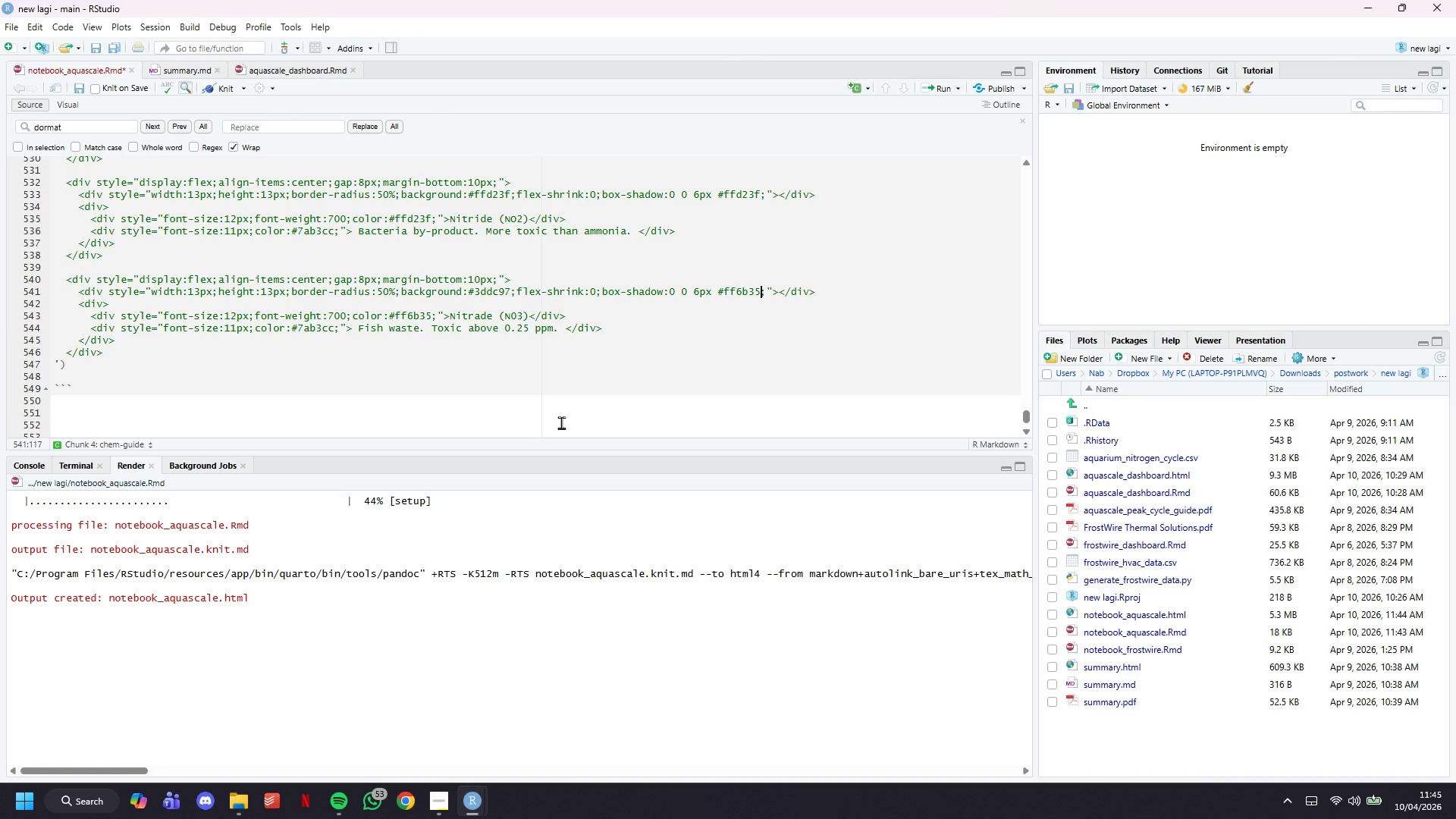 
key(ArrowRight)
 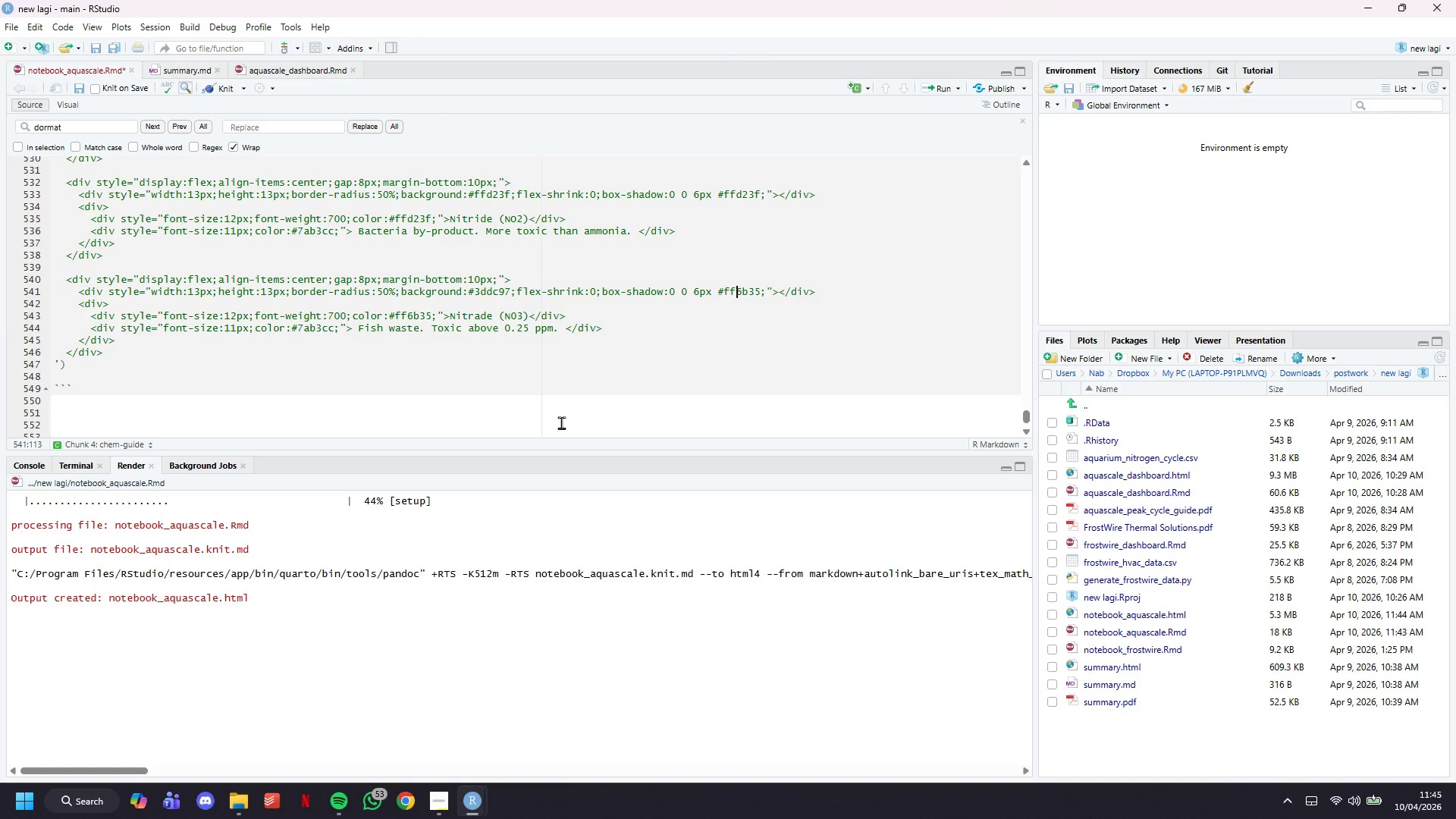 
key(ArrowRight)
 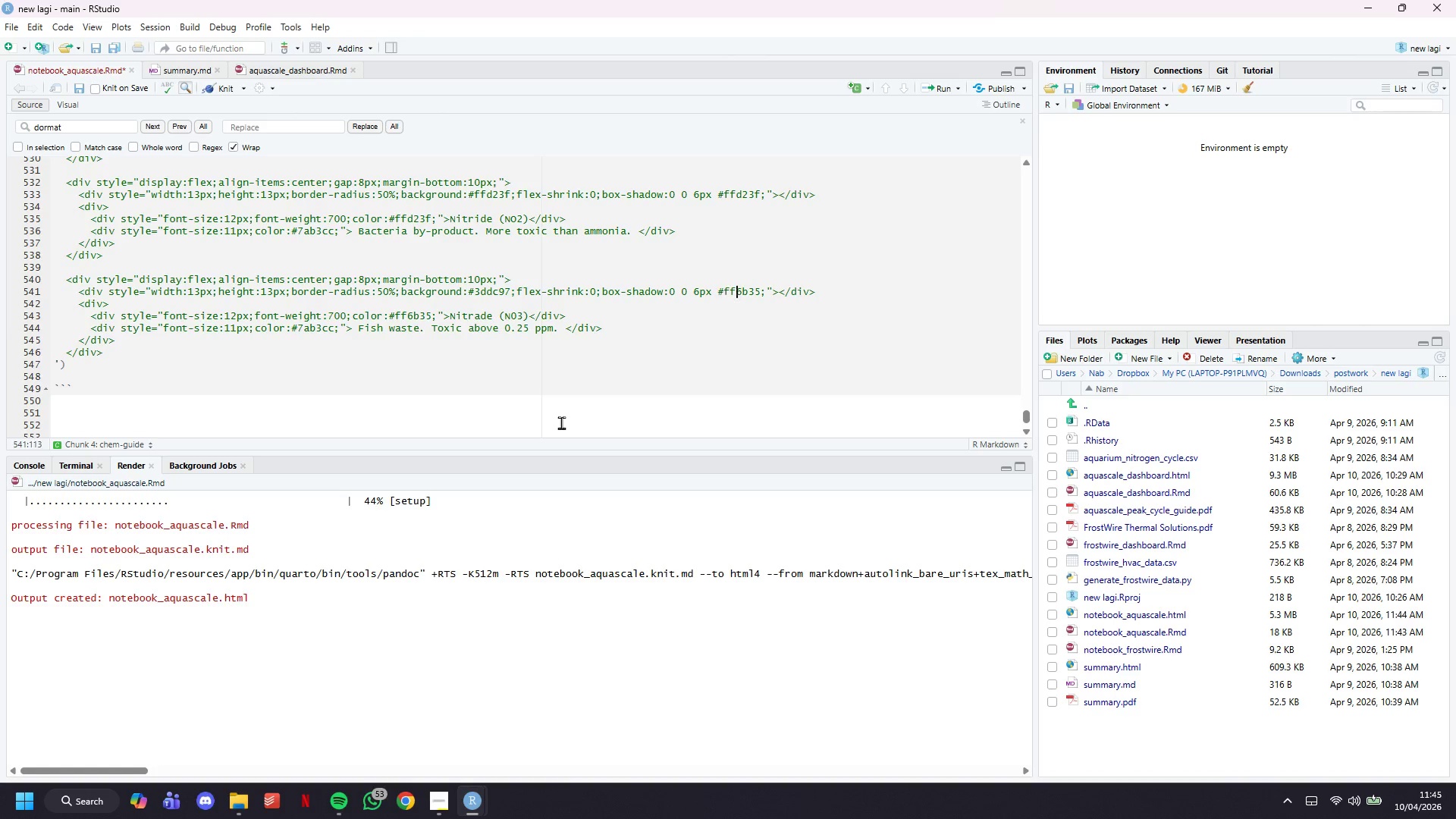 
key(ArrowRight)
 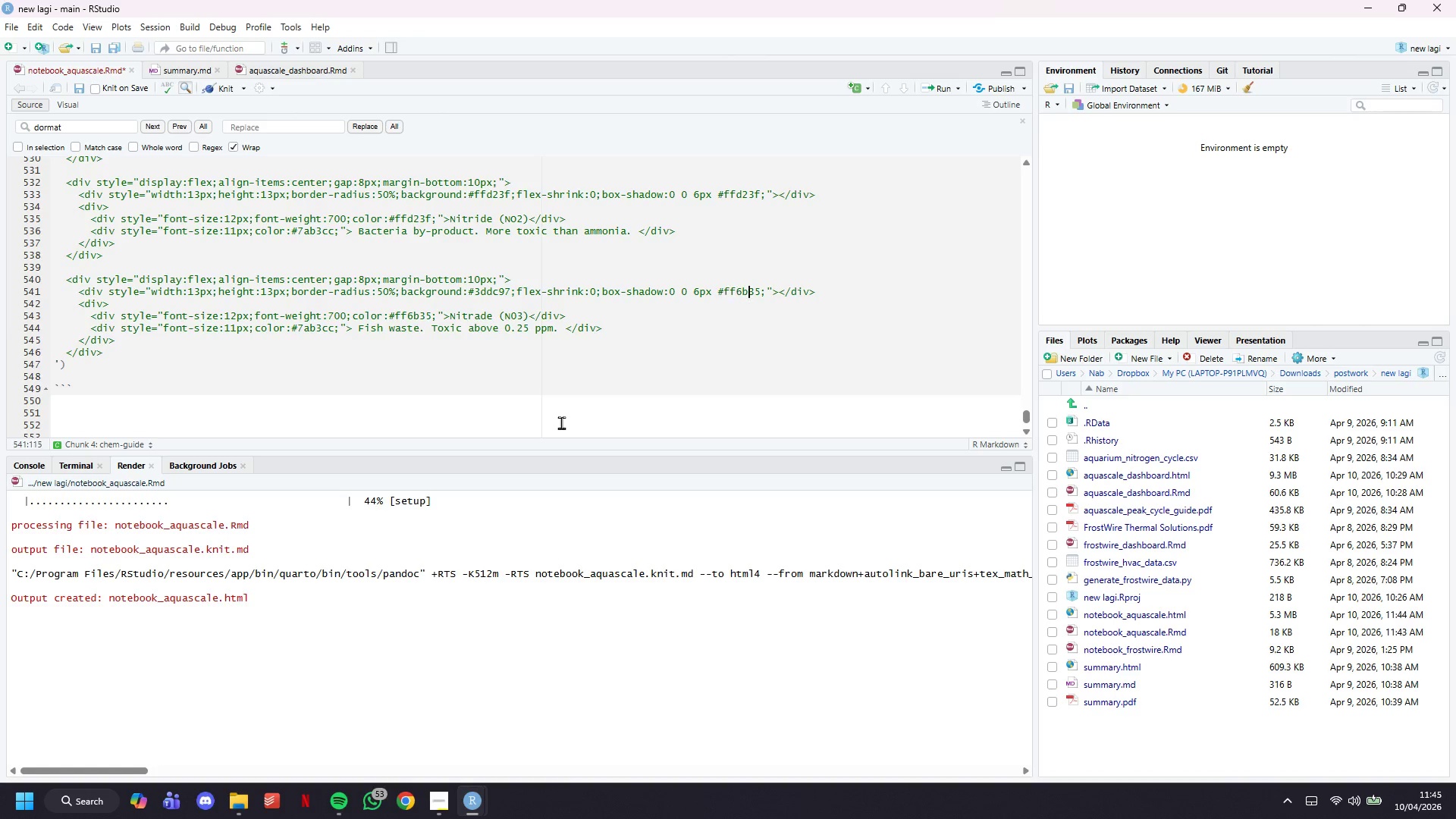 
key(ArrowRight)
 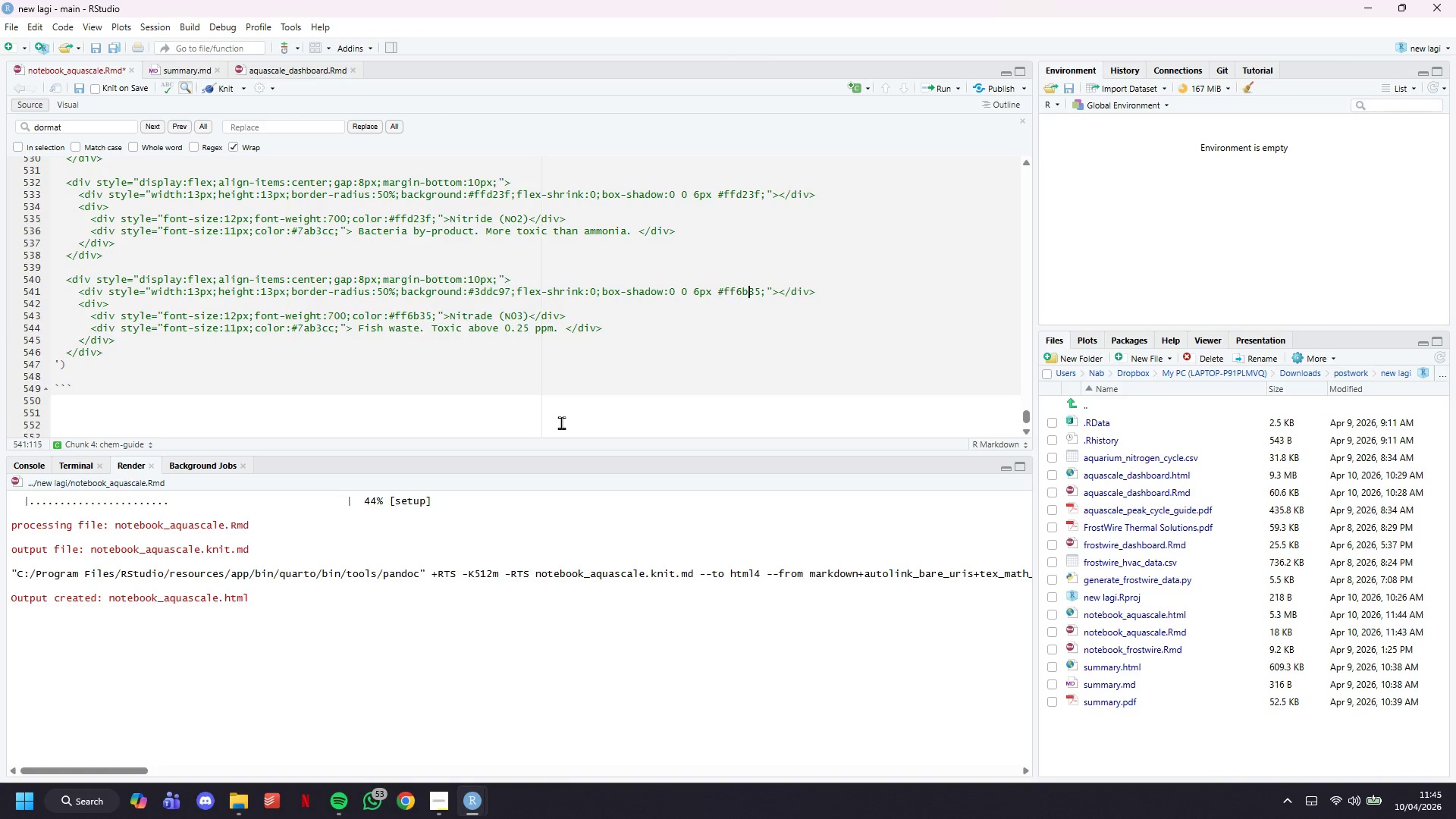 
key(ArrowRight)
 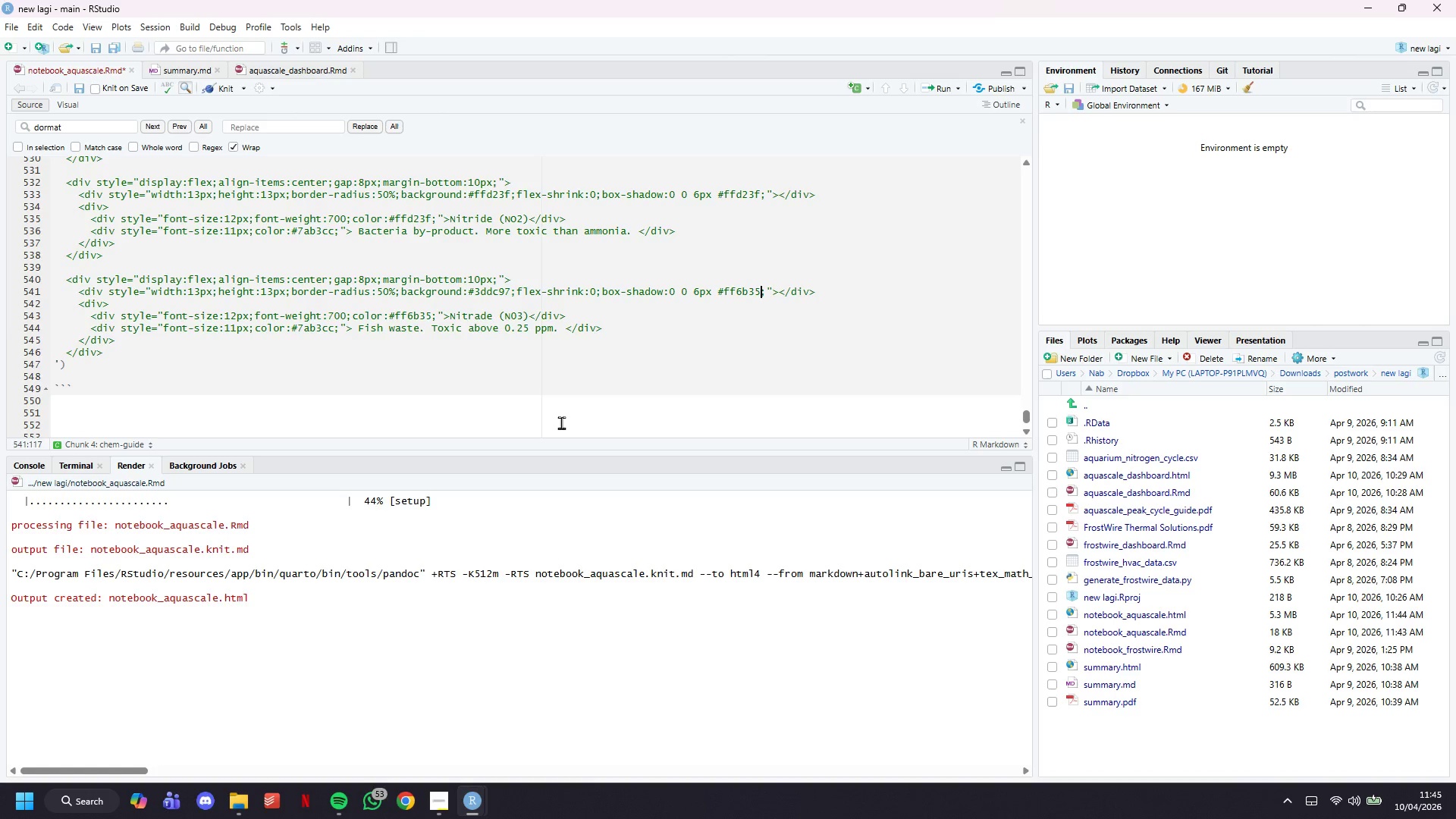 
key(ArrowRight)
 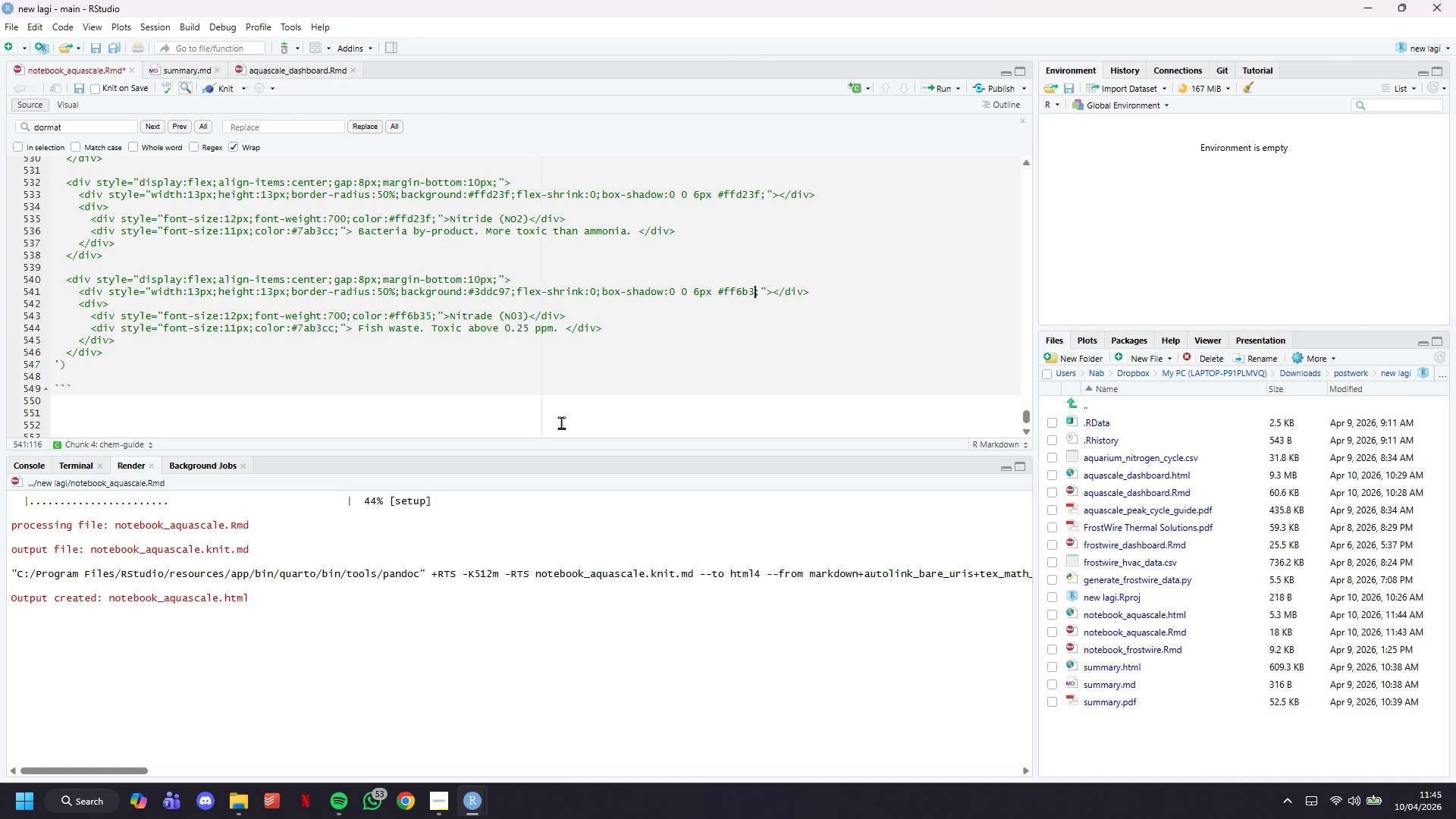 
key(Backspace)
key(Backspace)
key(Backspace)
key(Backspace)
key(Backspace)
key(Backspace)
type(3ddc97)
 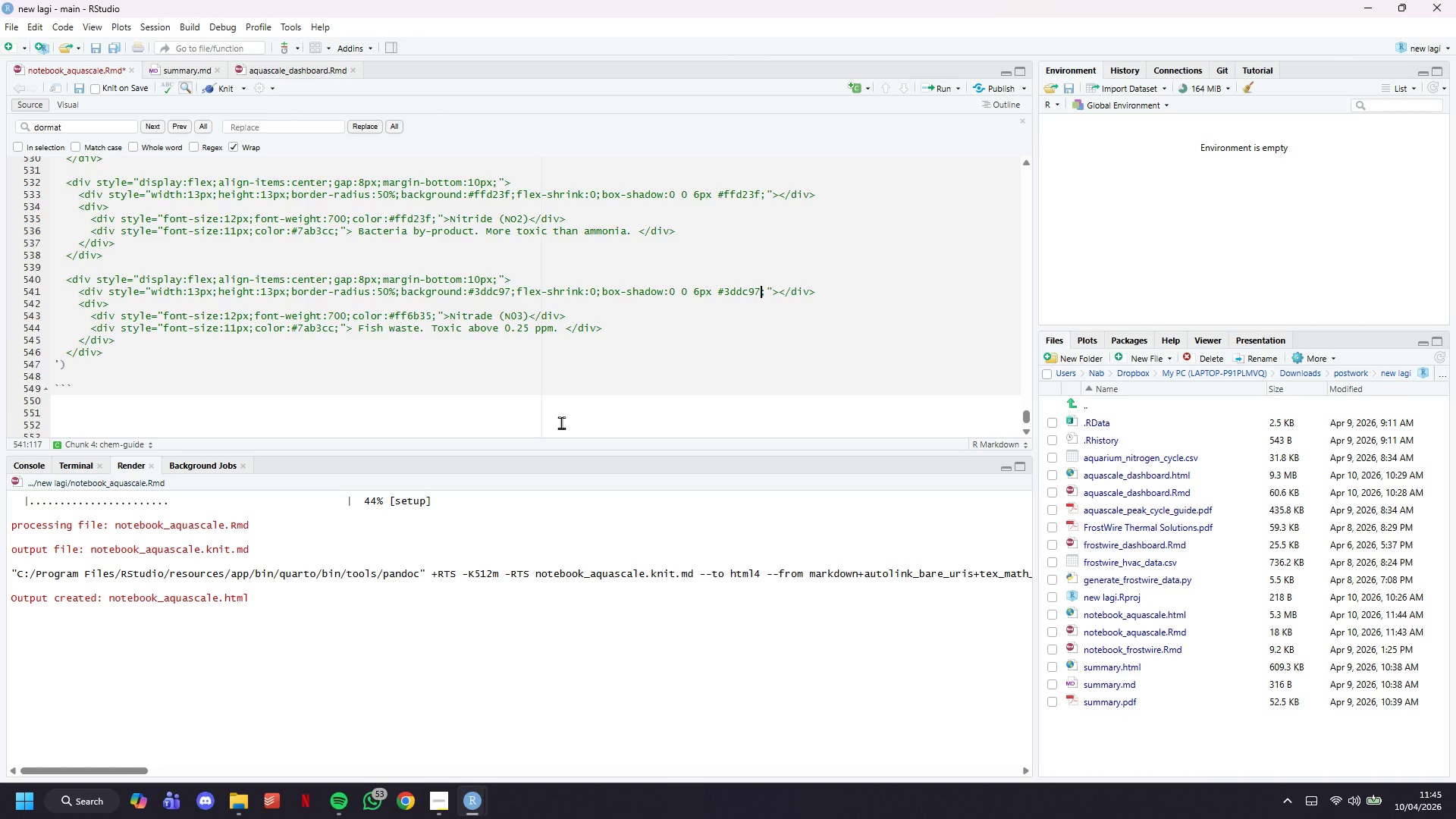 
key(ArrowDown)
 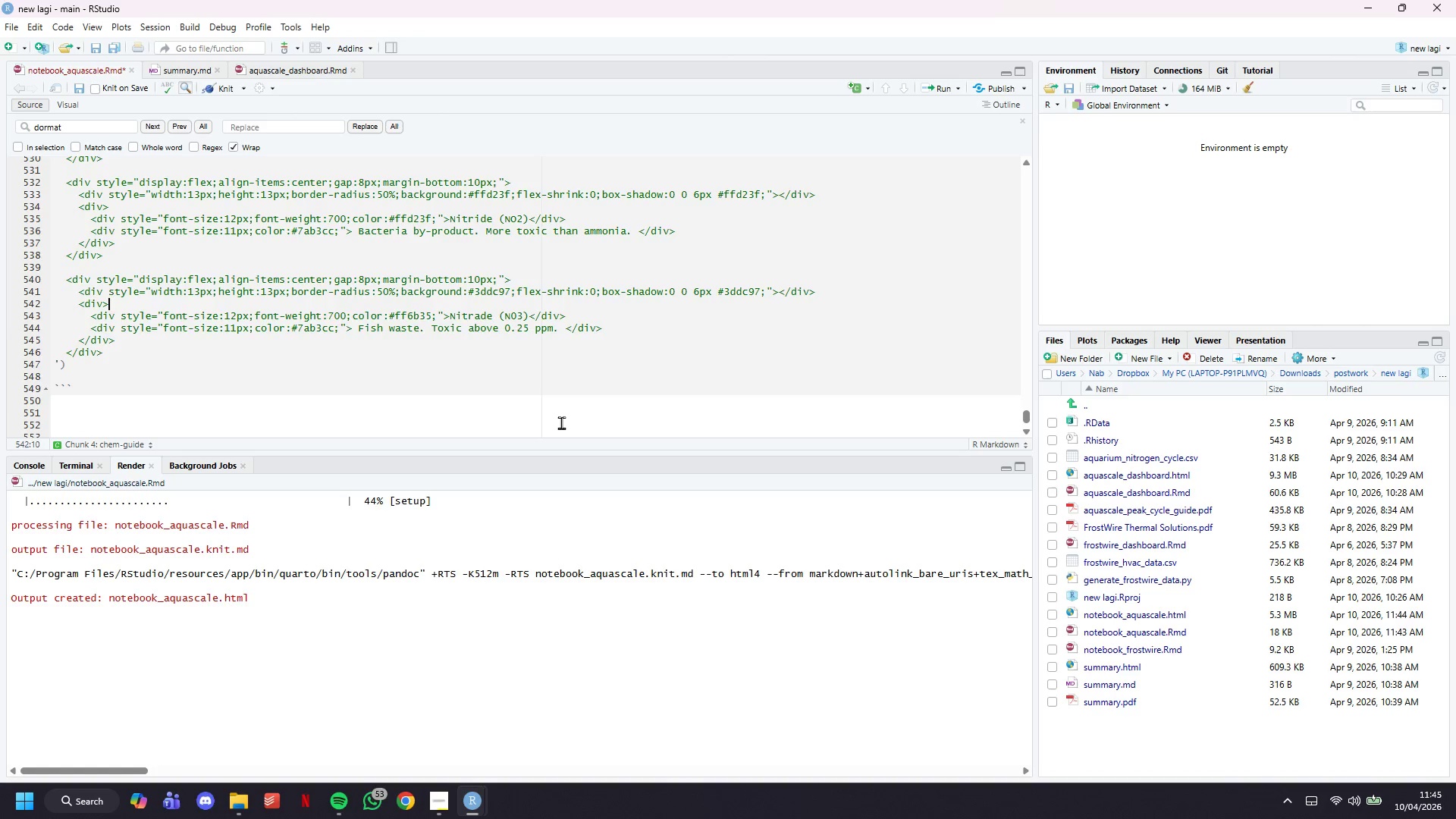 
key(ArrowDown)
 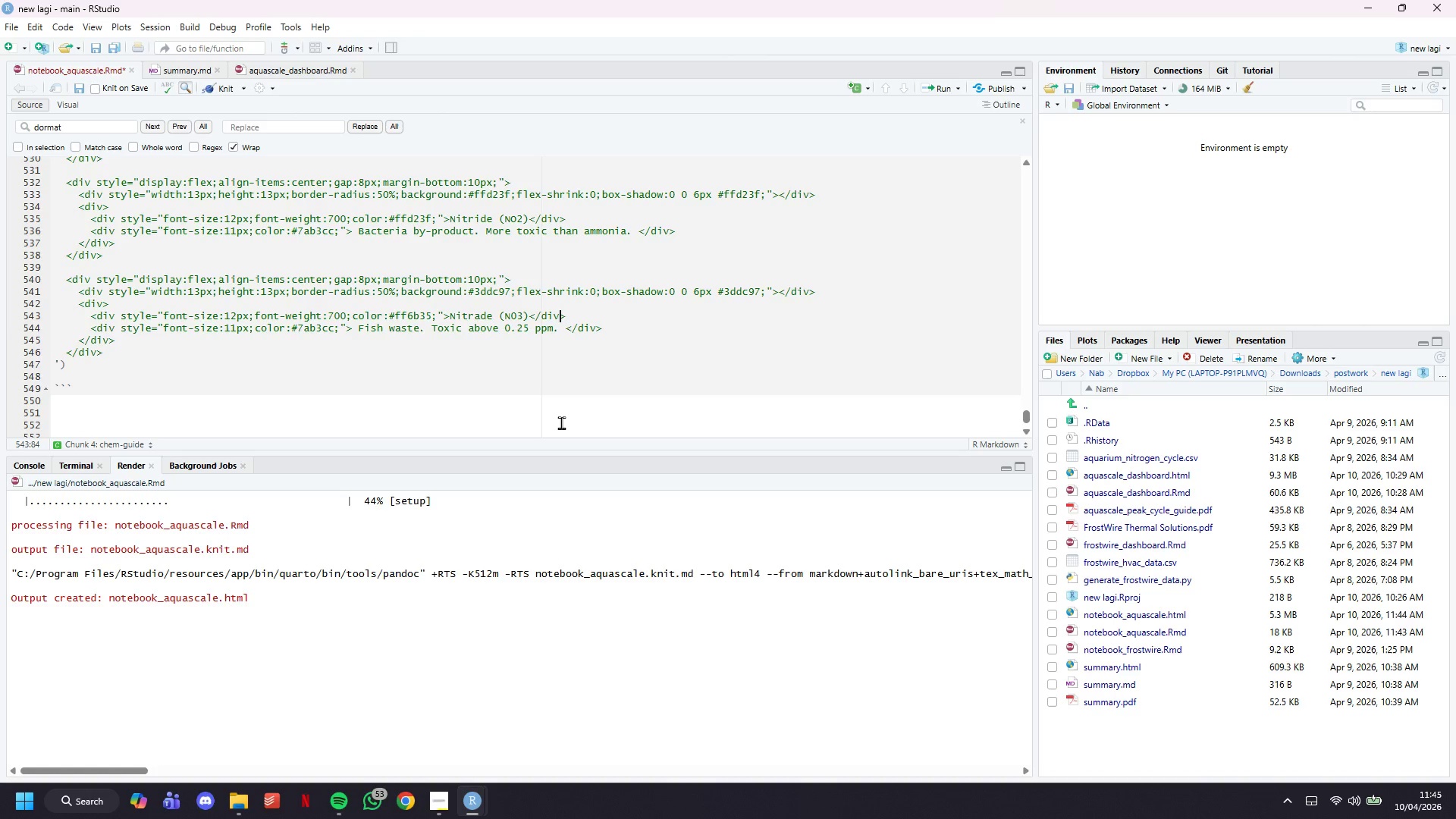 
hold_key(key=ArrowLeft, duration=1.0)
 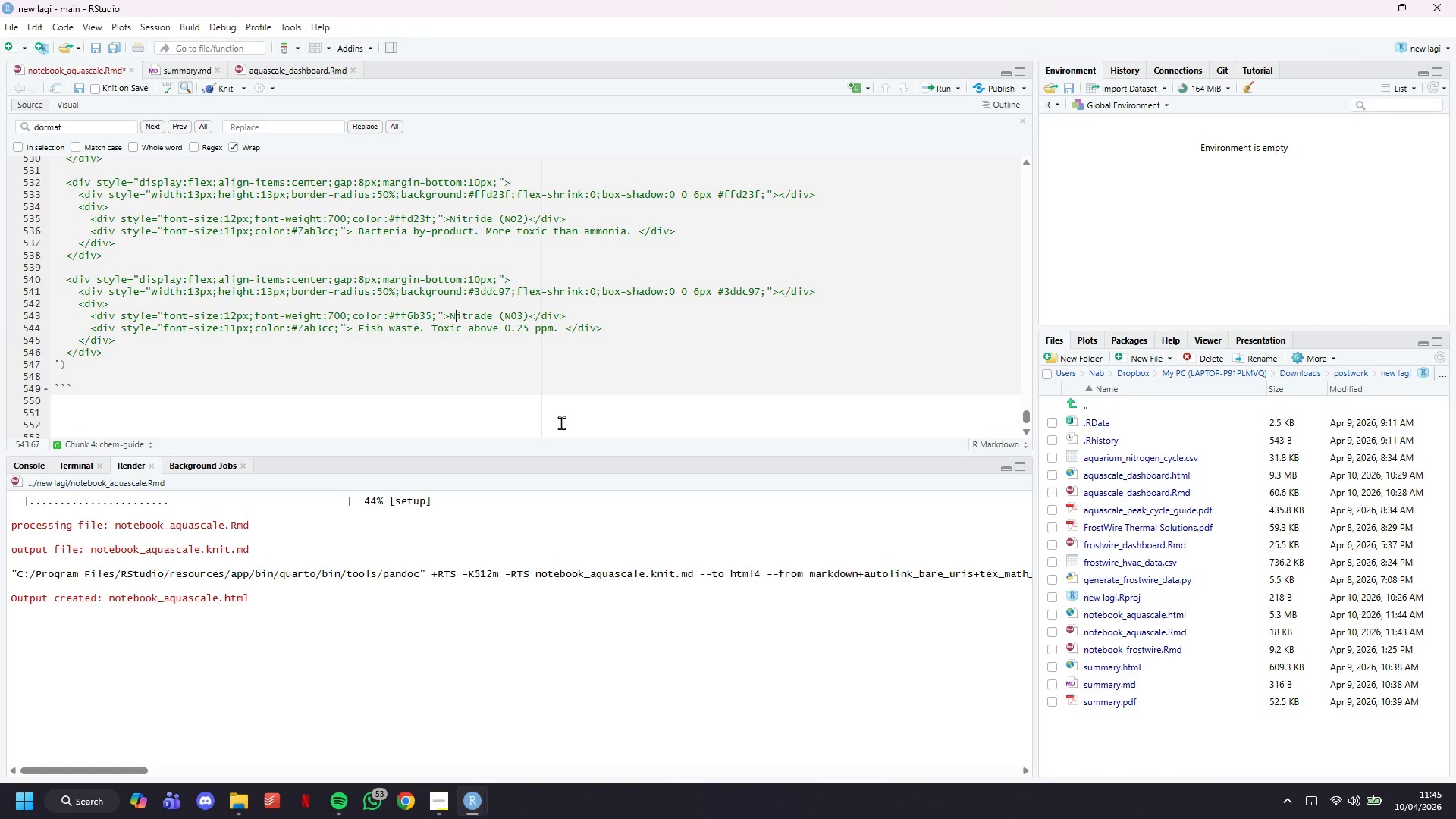 
key(ArrowLeft)
 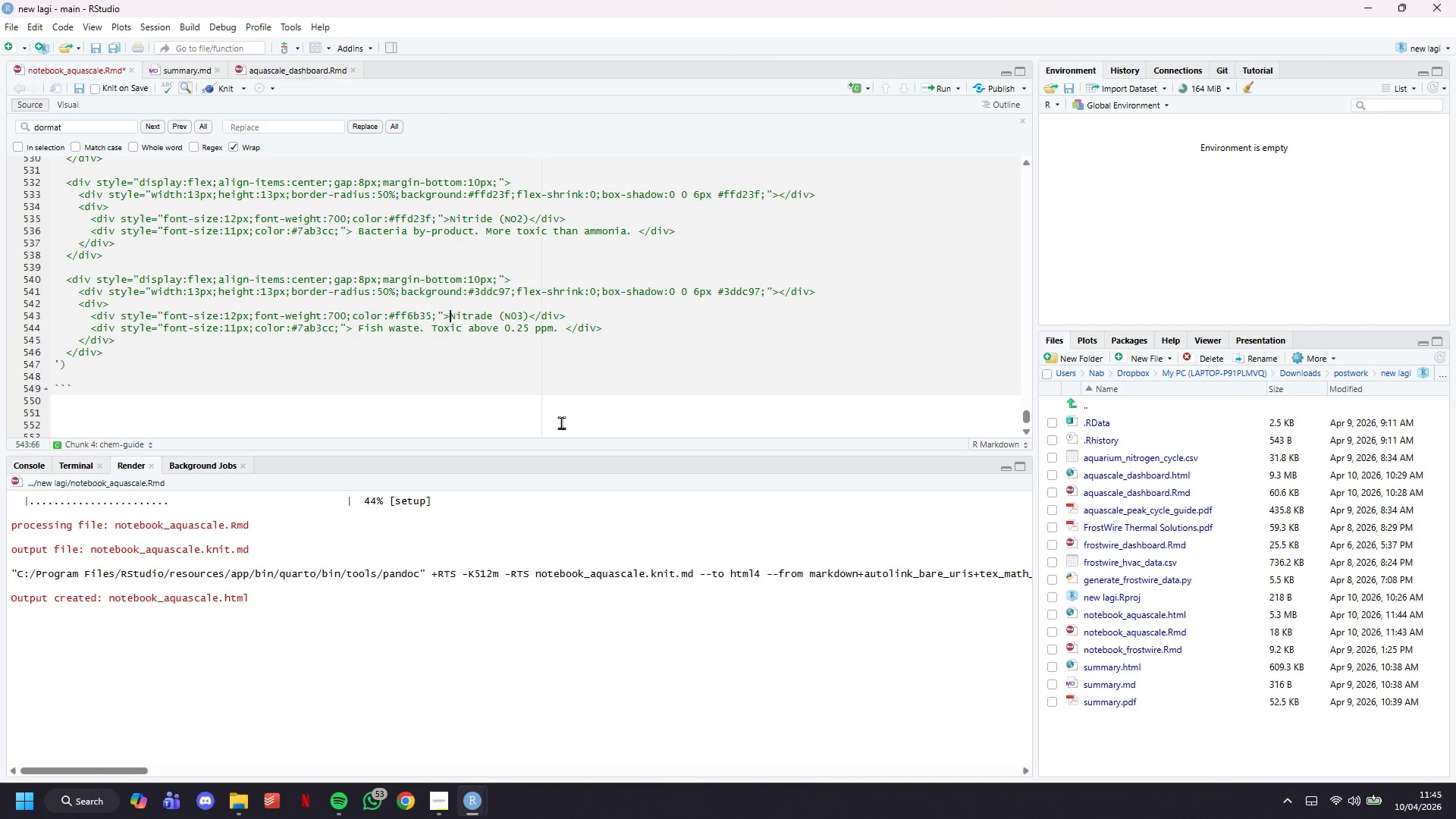 
key(ArrowLeft)
 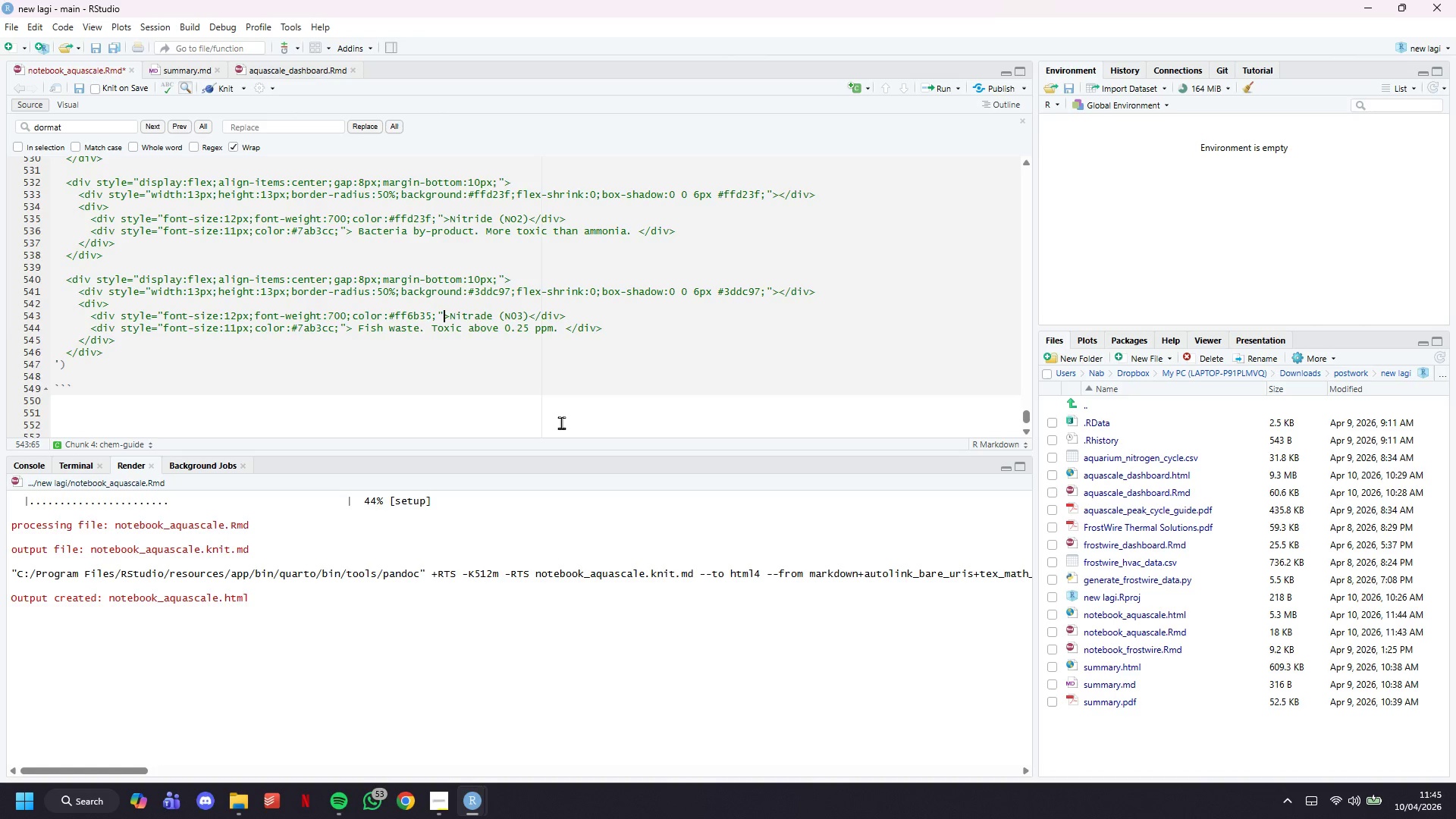 
key(ArrowLeft)
 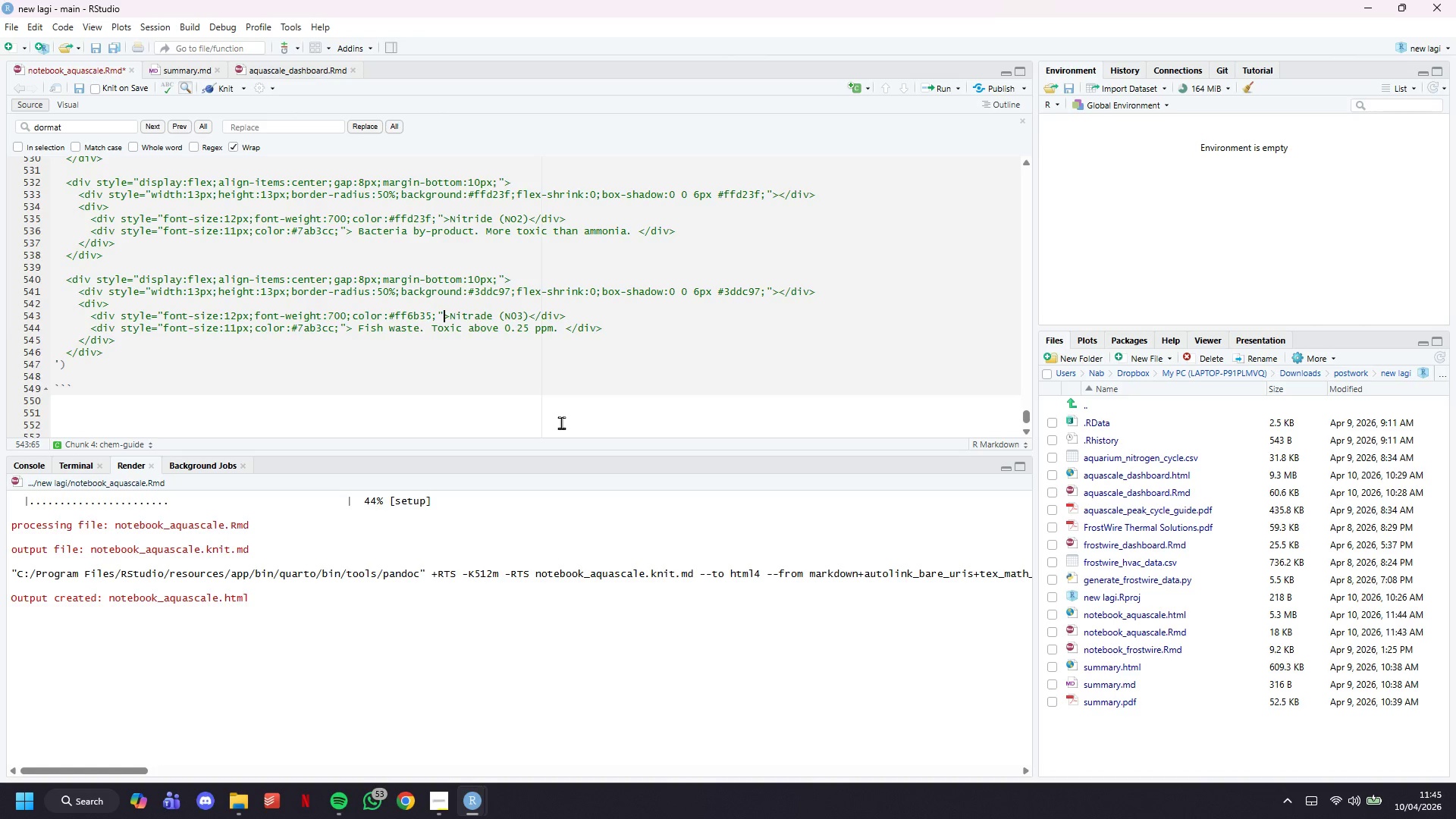 
key(ArrowLeft)
 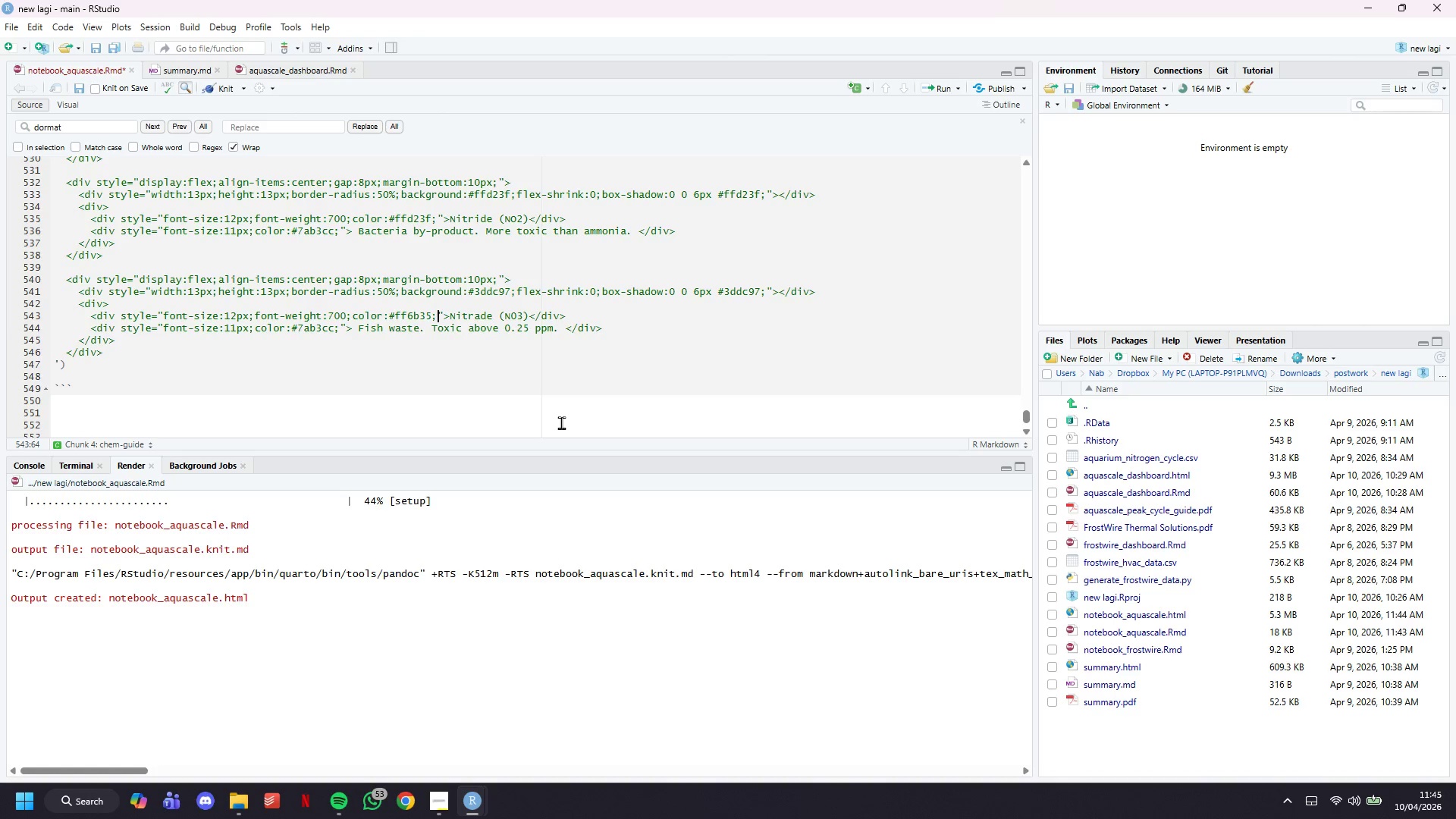 
key(ArrowLeft)
 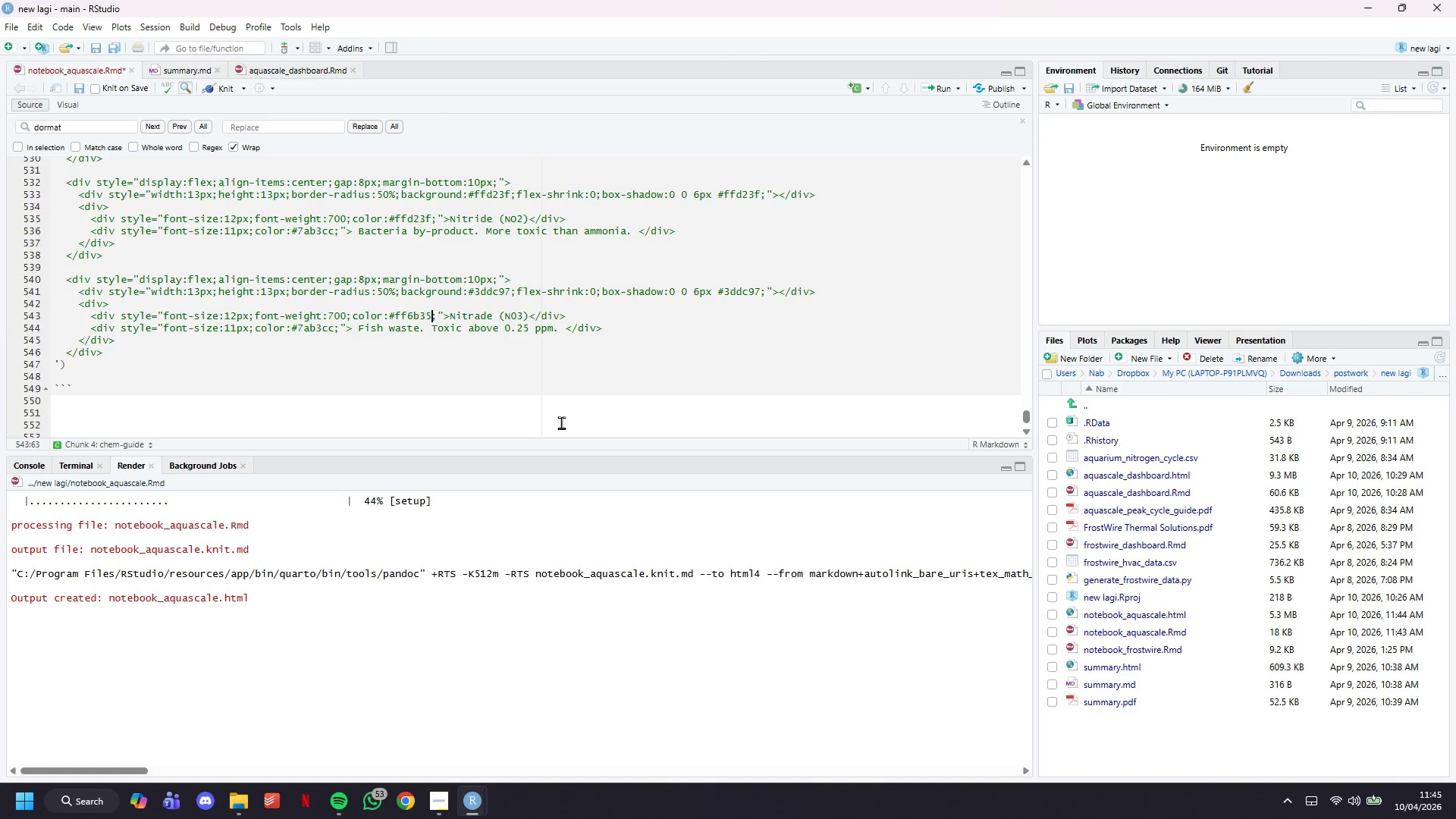 
key(ArrowLeft)
 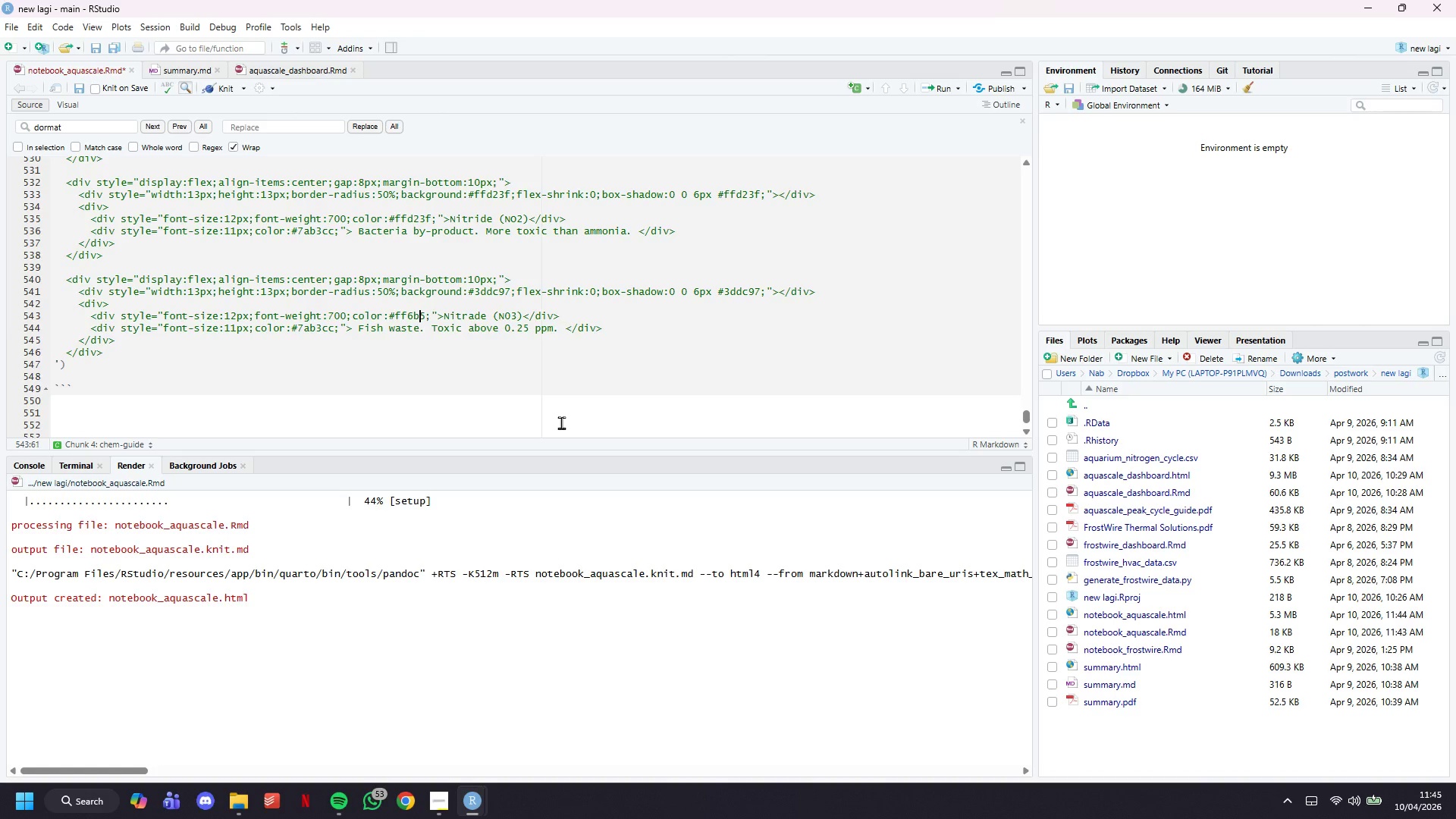 
key(Backspace)
key(Backspace)
key(Backspace)
key(Backspace)
key(Backspace)
type(3ddc97)
 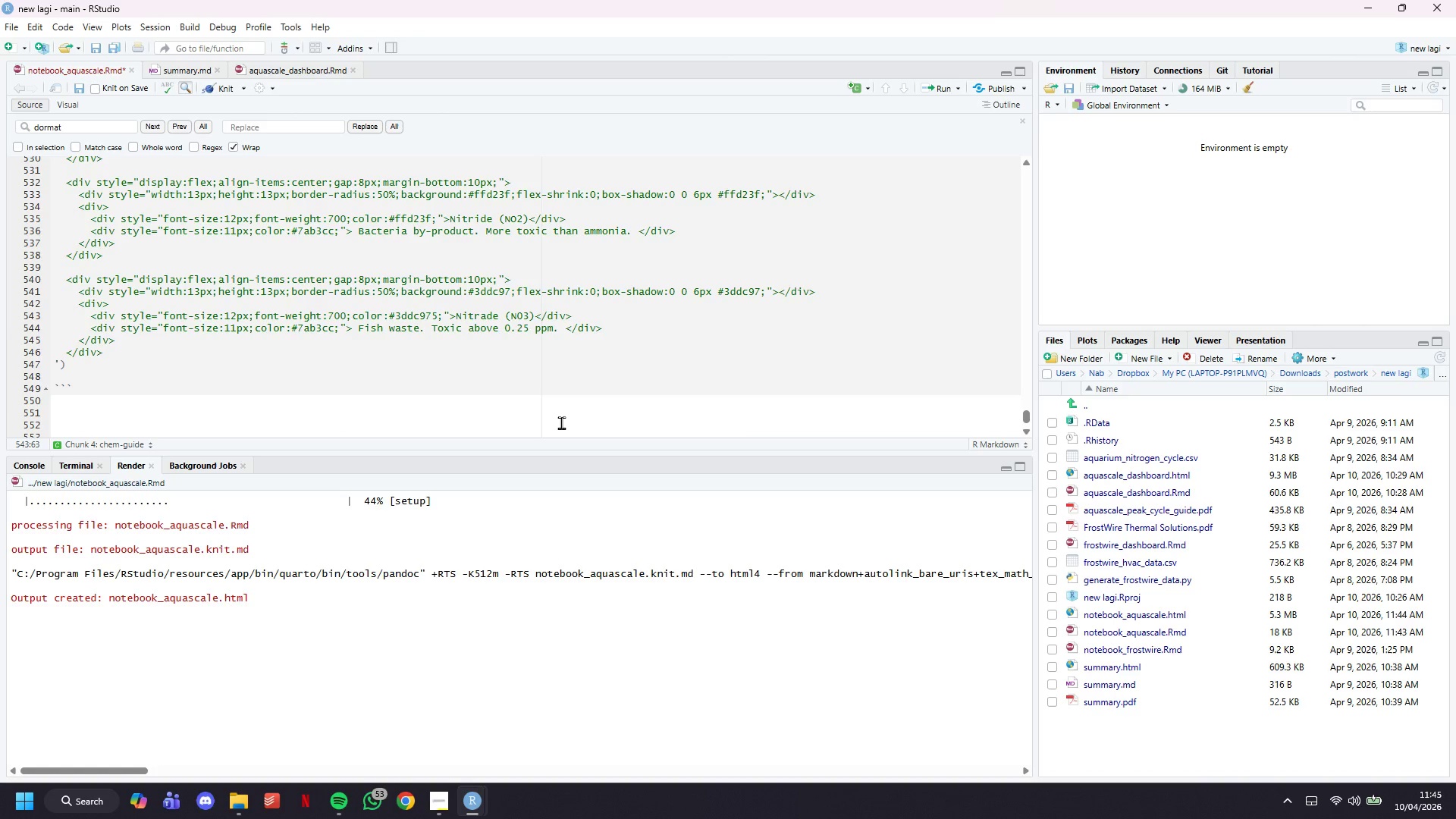 
key(ArrowDown)
 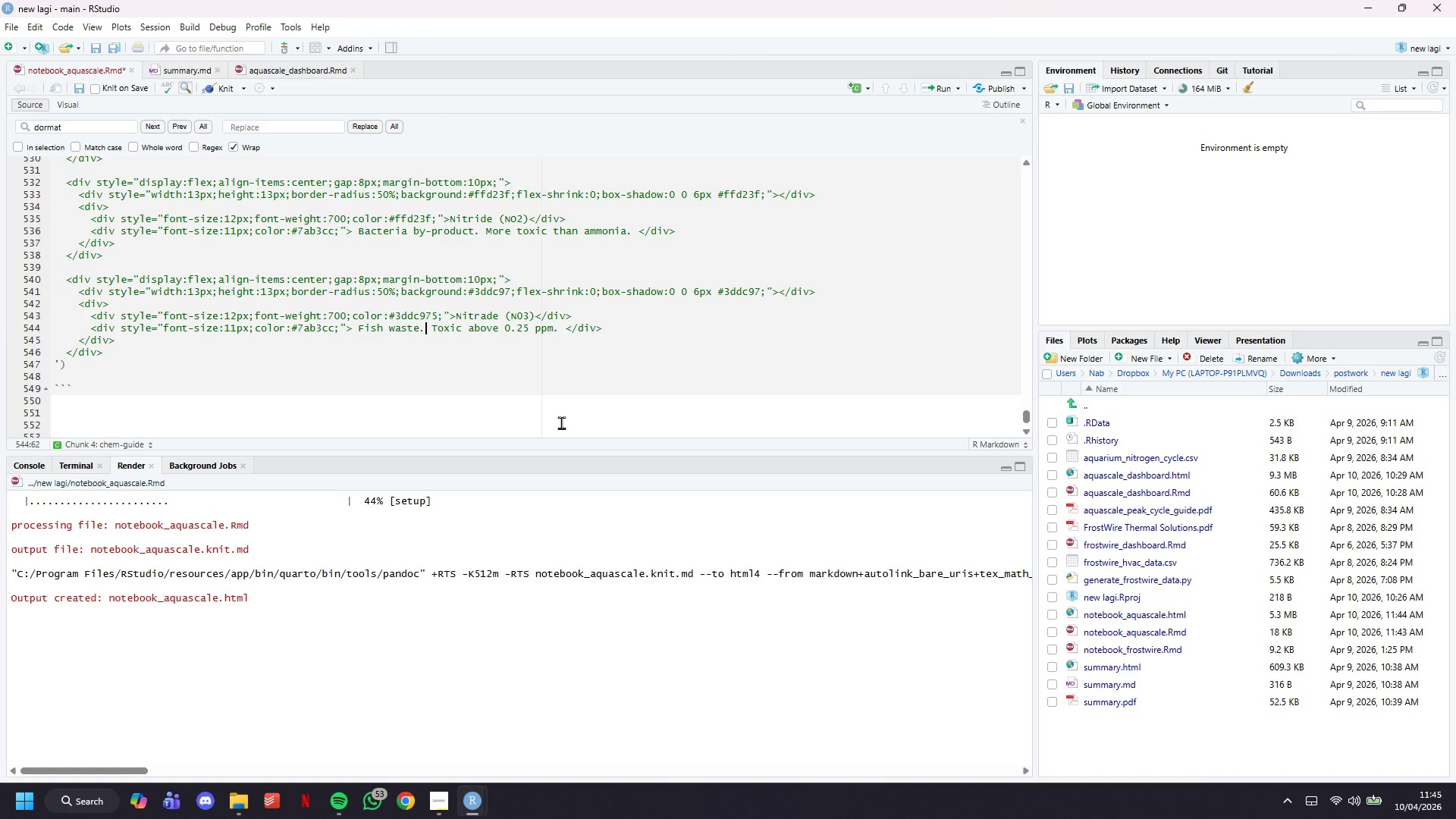 
hold_key(key=ArrowLeft, duration=0.92)
 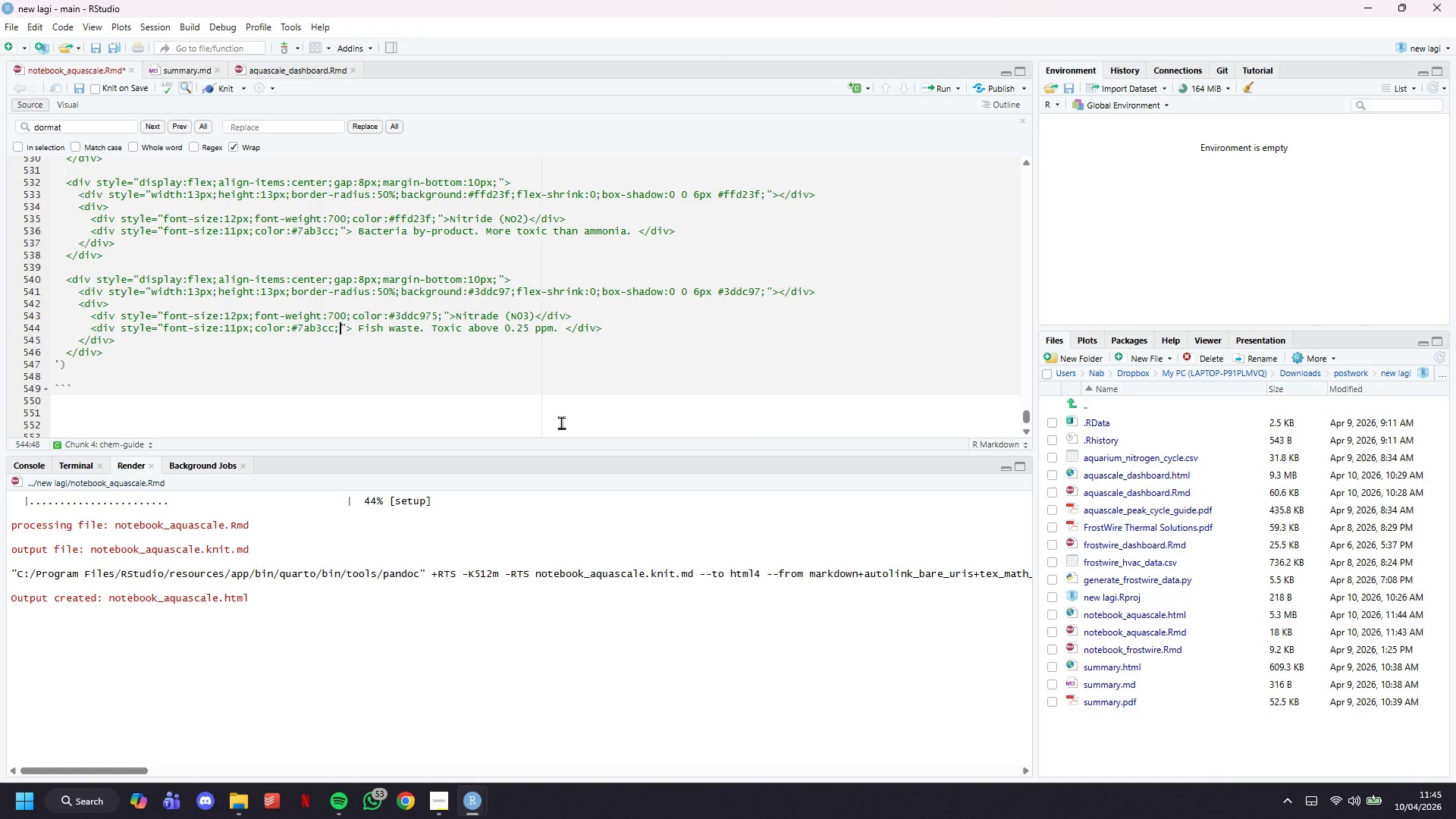 
key(ArrowLeft)
 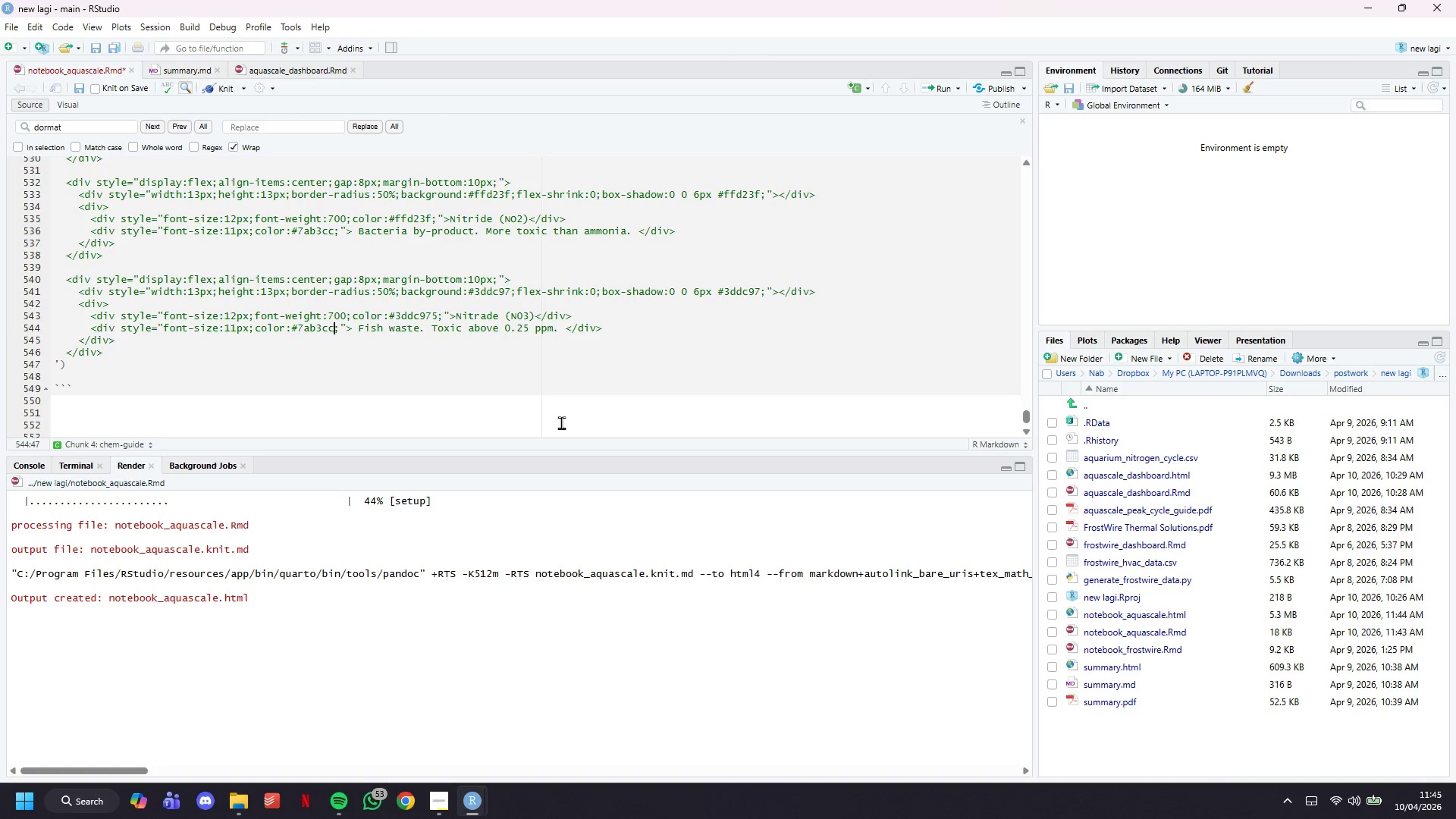 
key(Backspace)
key(Backspace)
key(Backspace)
key(Backspace)
key(Backspace)
key(Backspace)
type(3ddcc97)
 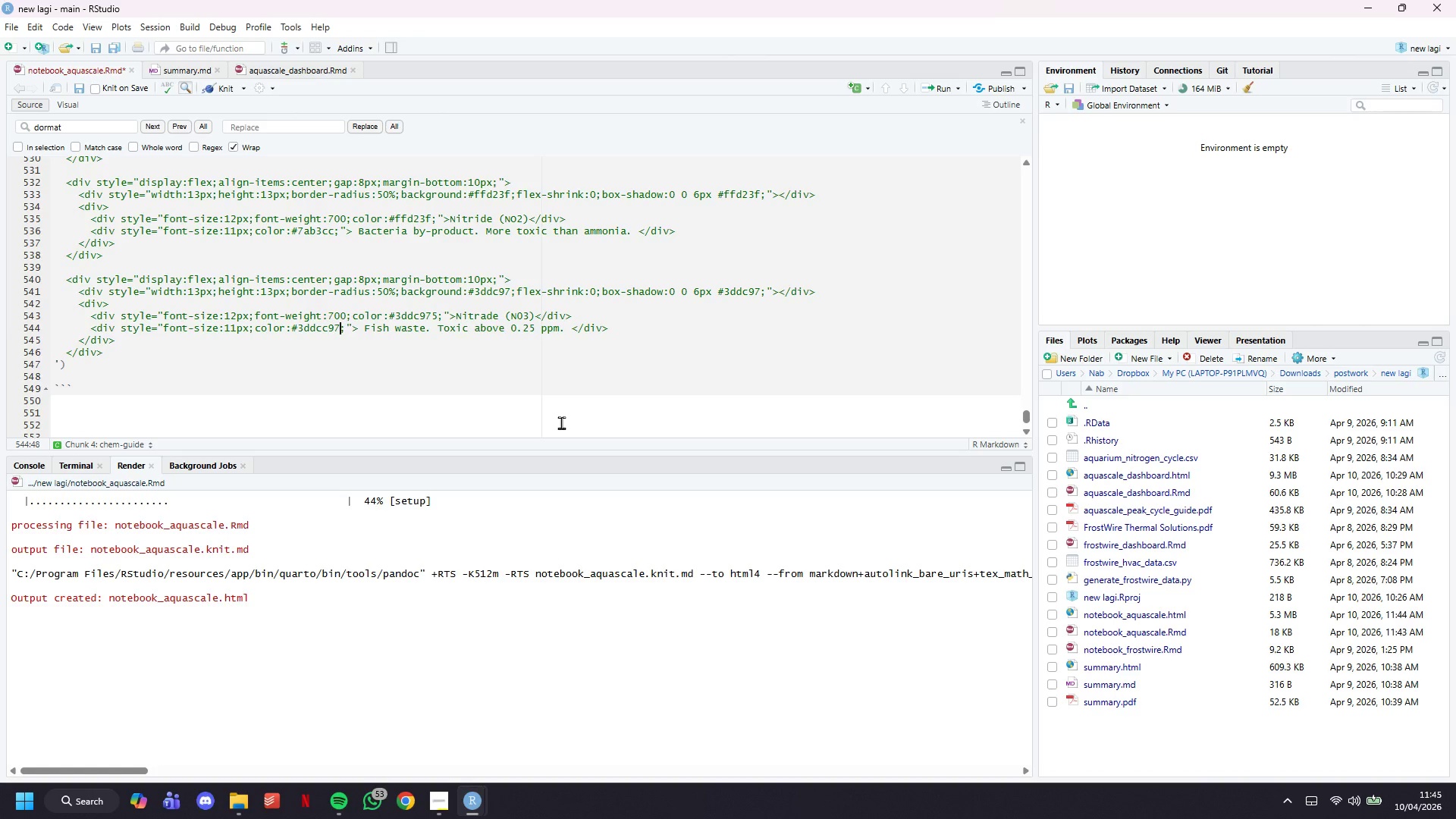 
key(ArrowUp)
 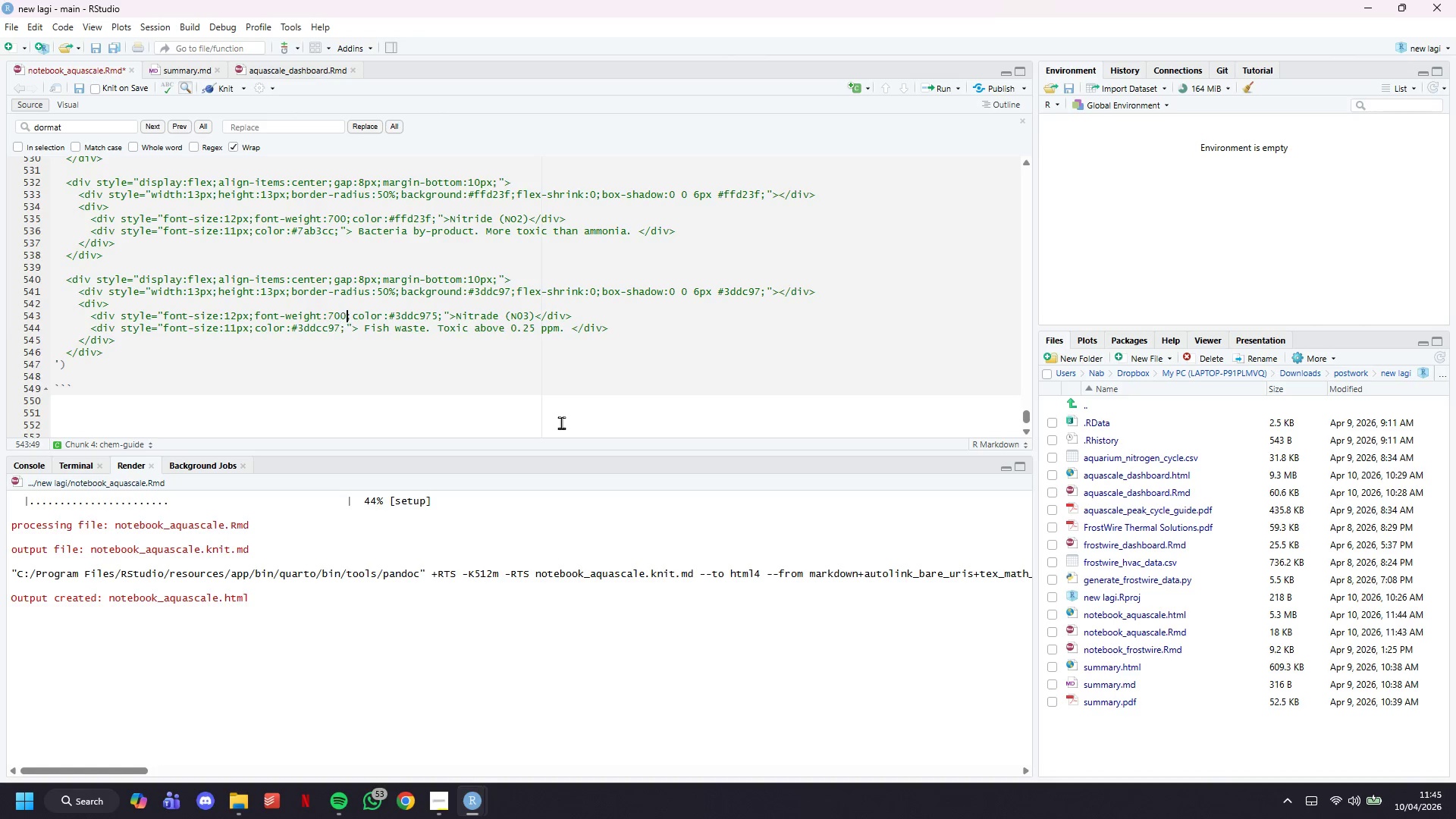 
hold_key(key=ArrowRight, duration=0.91)
 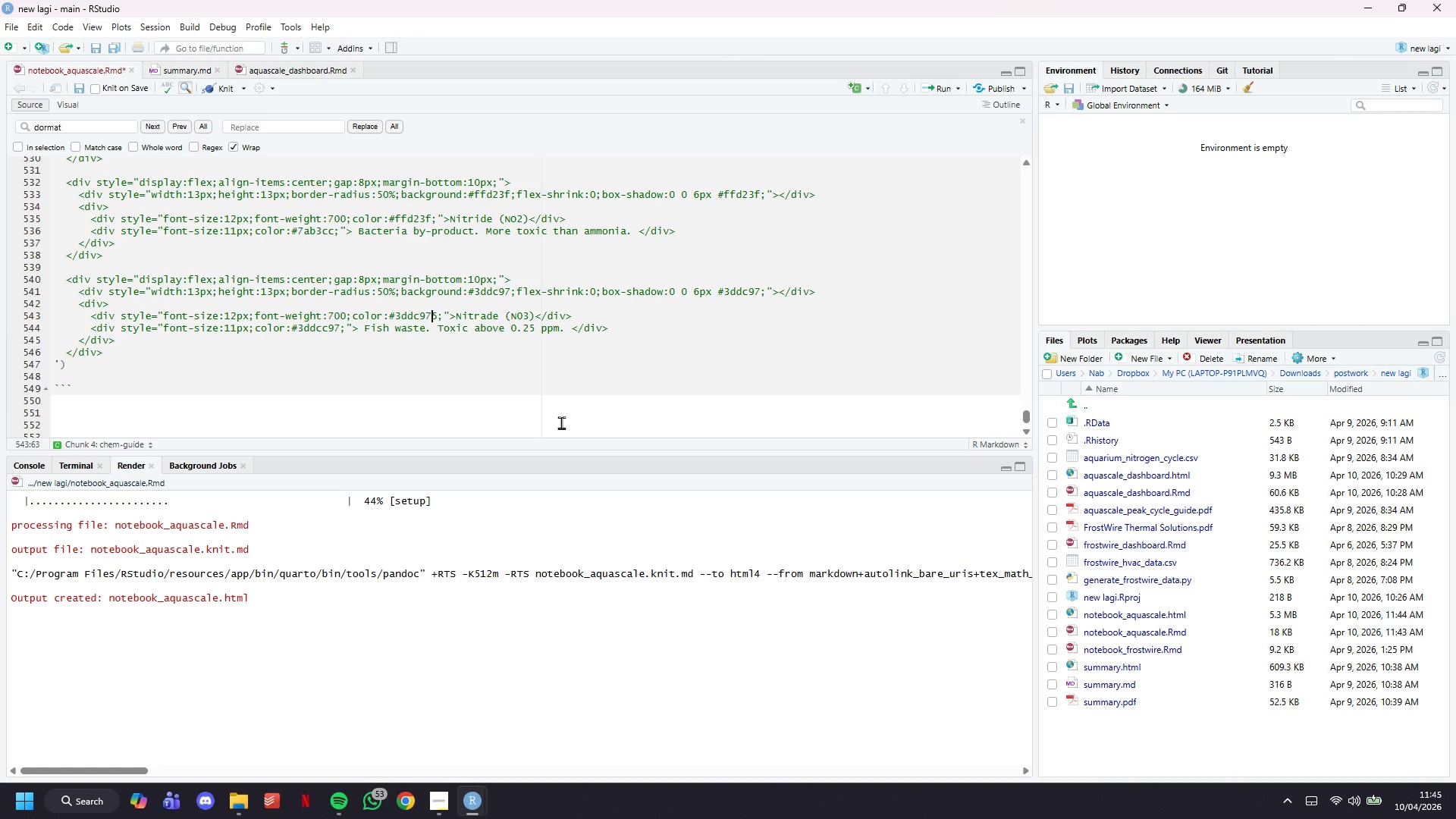 
key(ArrowRight)
 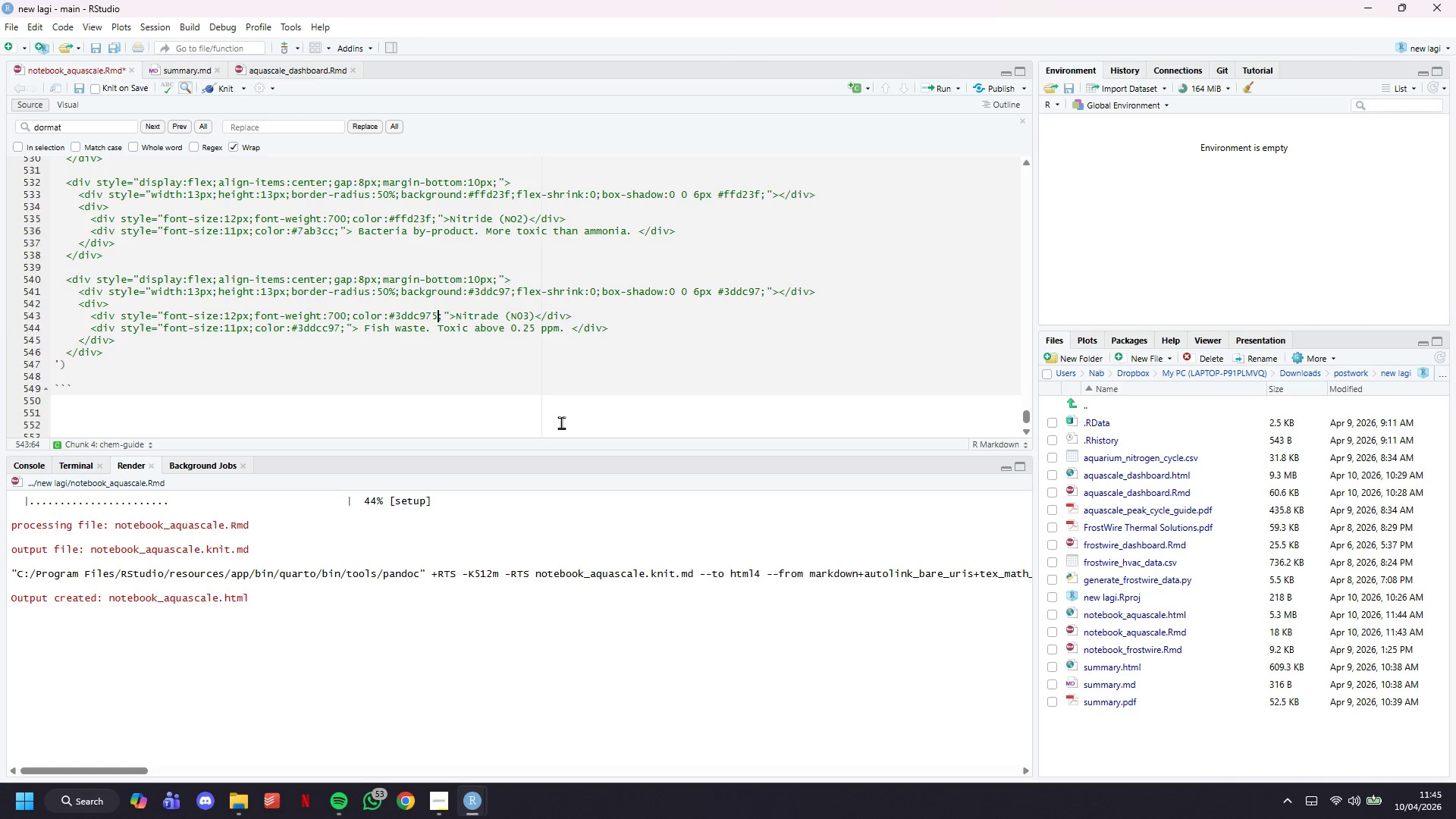 
key(Backspace)
 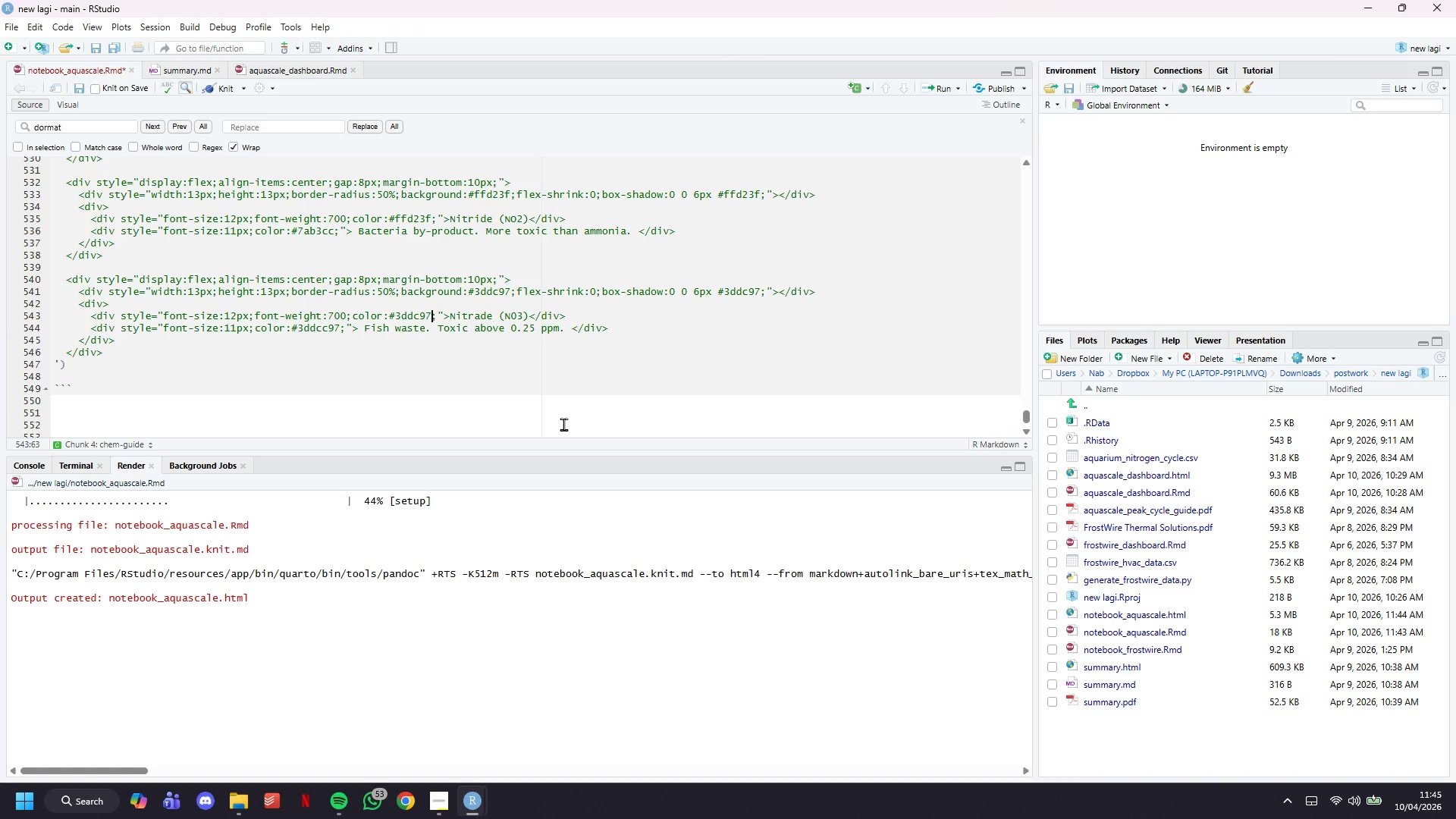 
key(ArrowDown)
 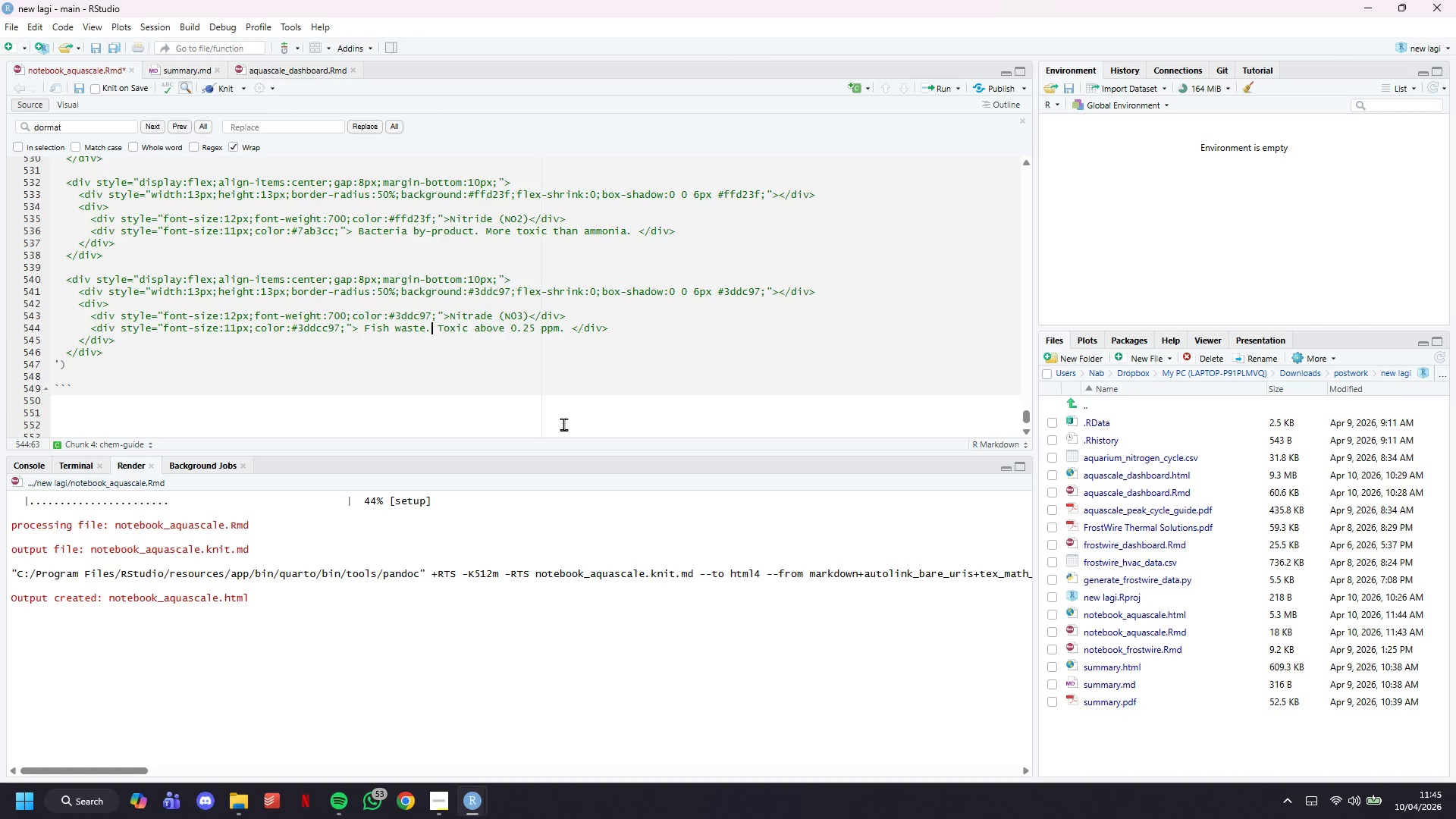 
hold_key(key=ArrowRight, duration=1.0)
 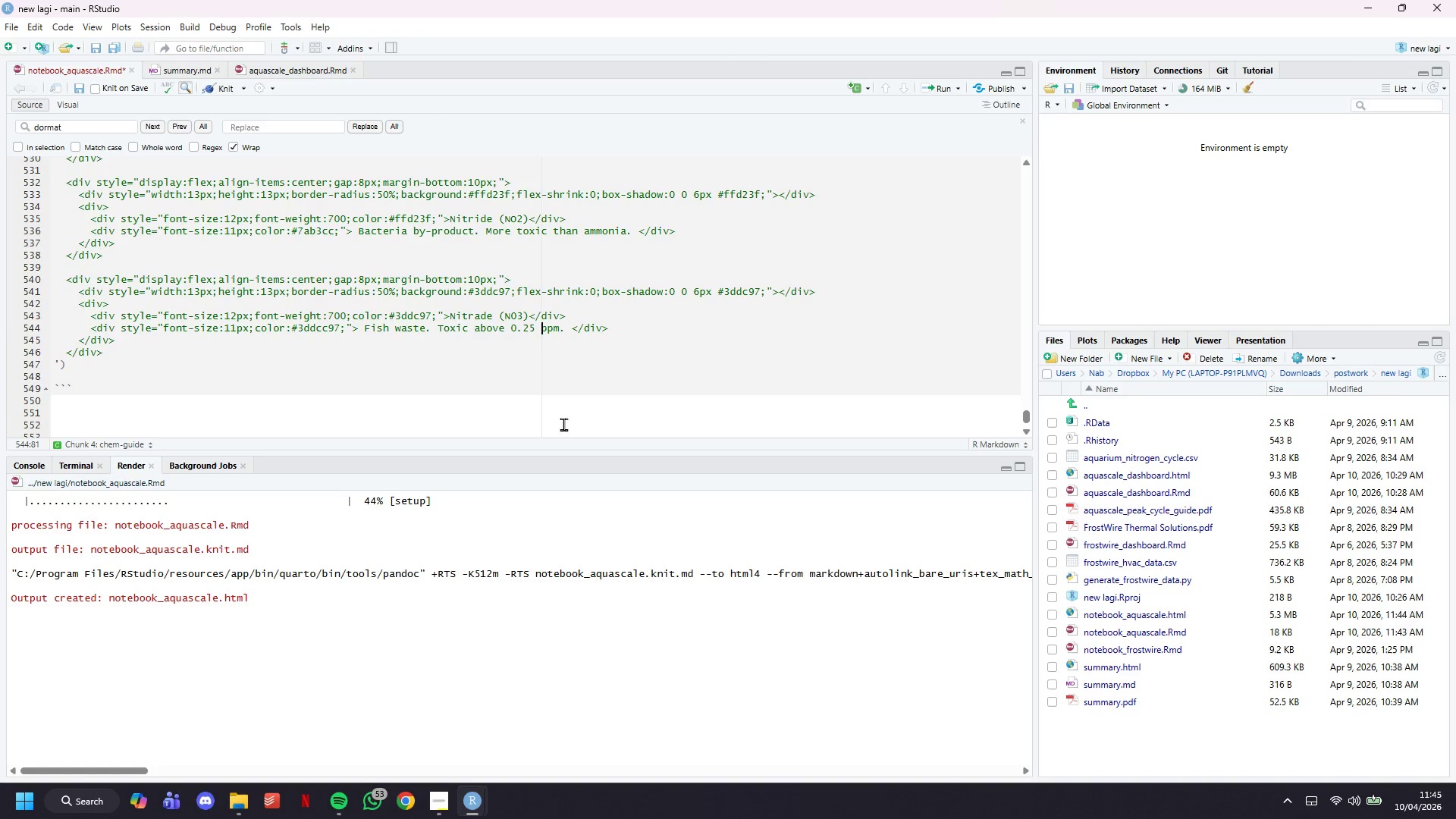 
key(ArrowRight)
 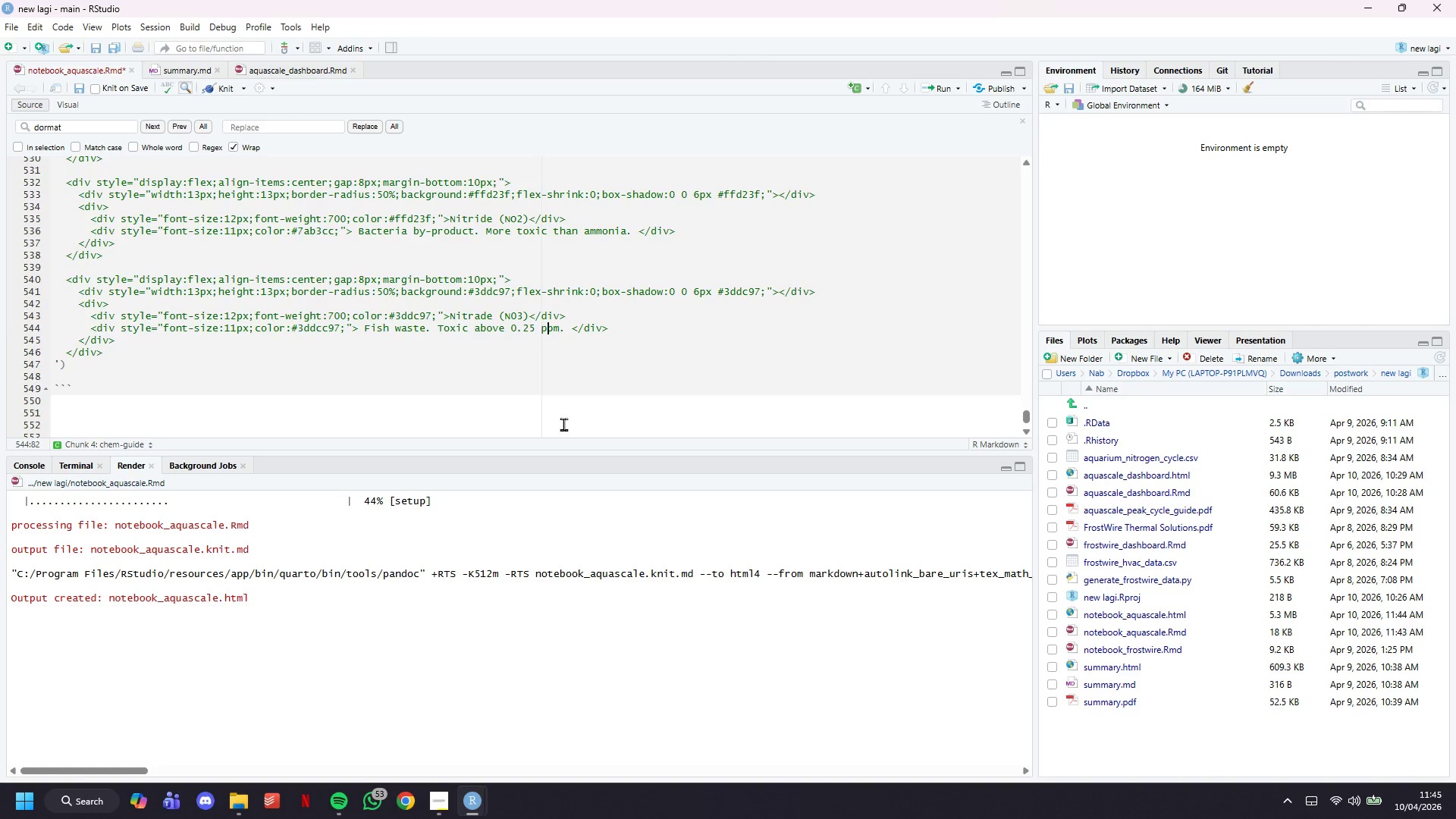 
key(ArrowRight)
 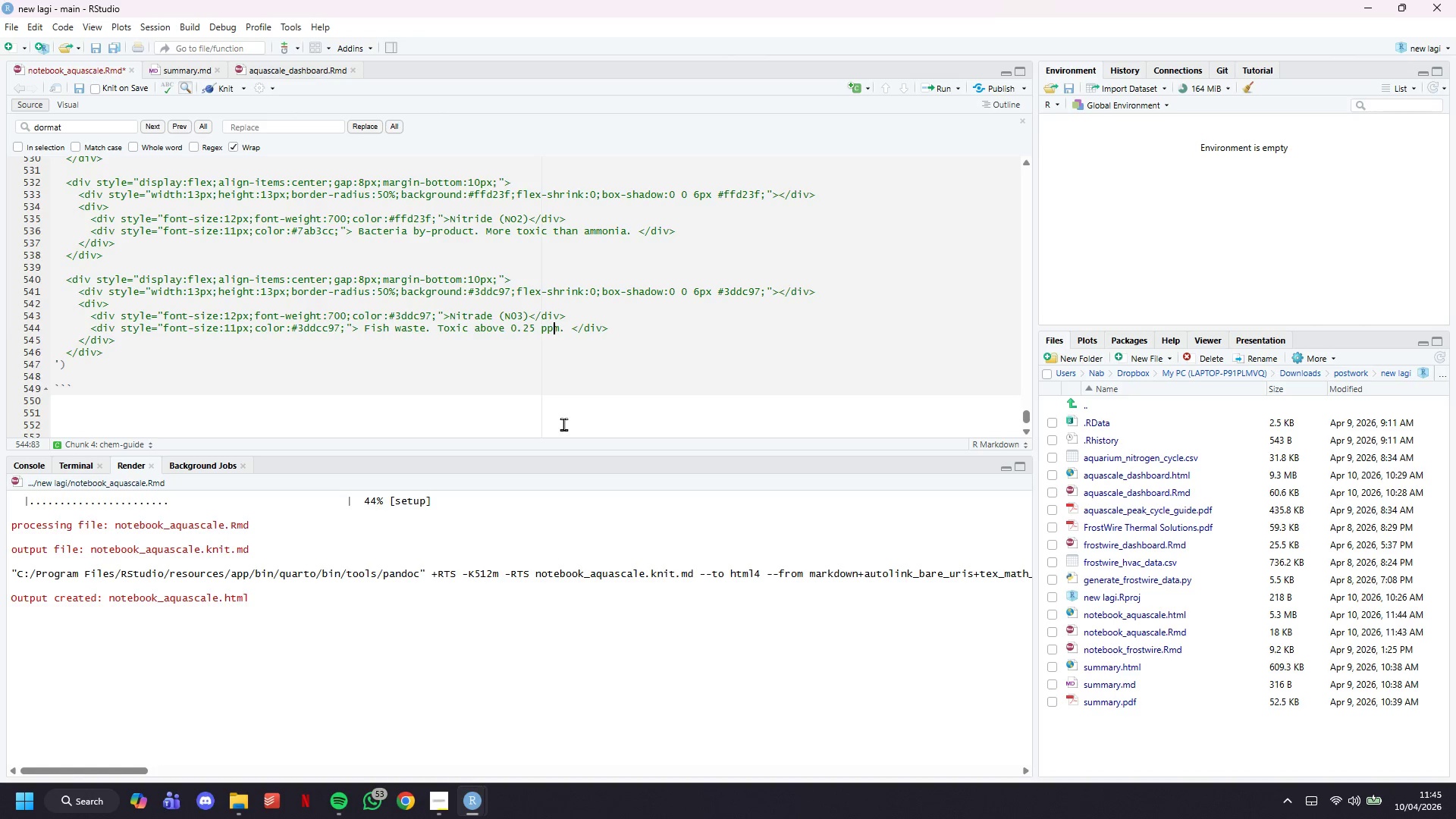 
key(ArrowRight)
 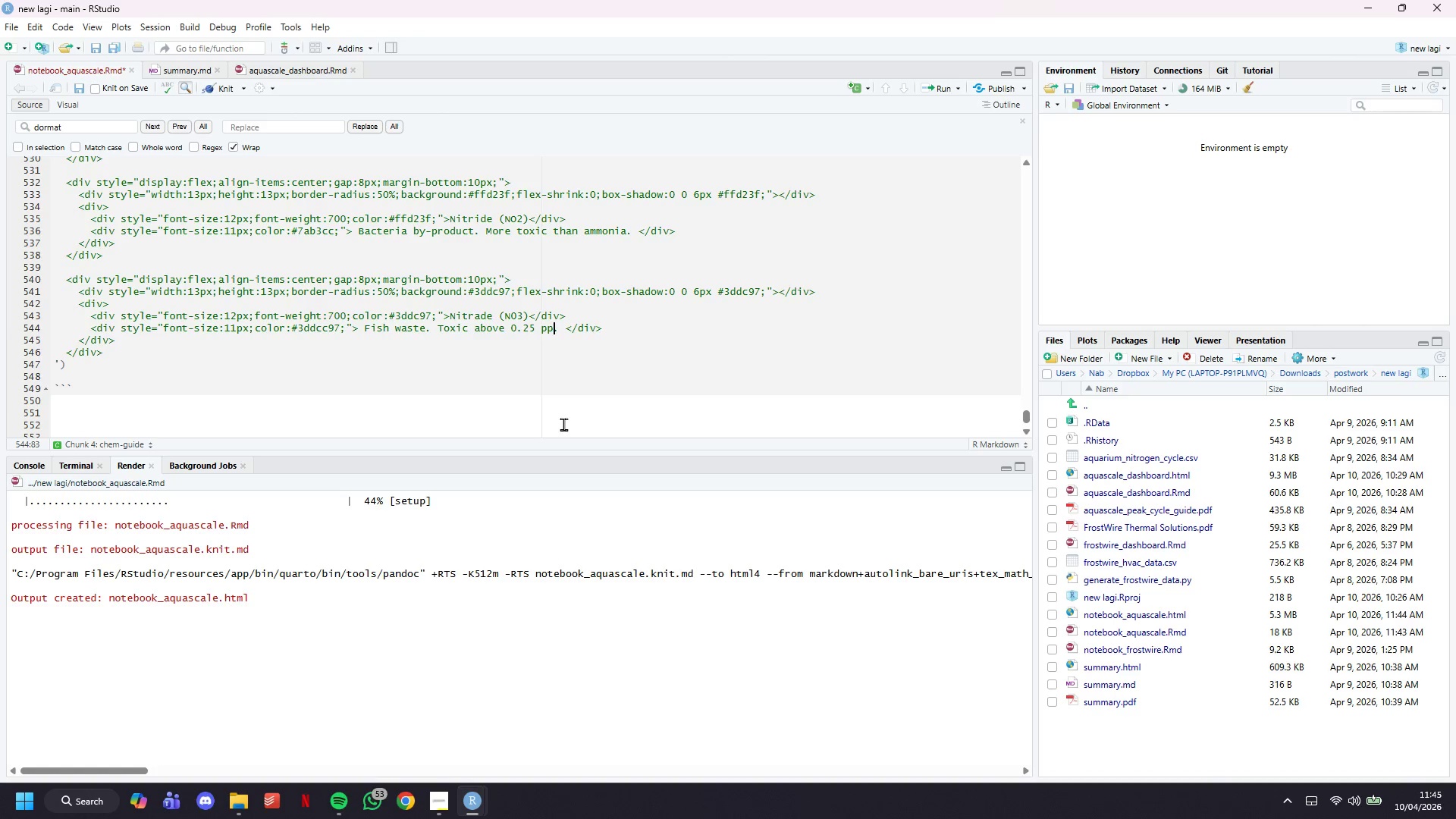 
hold_key(key=Backspace, duration=1.3)
 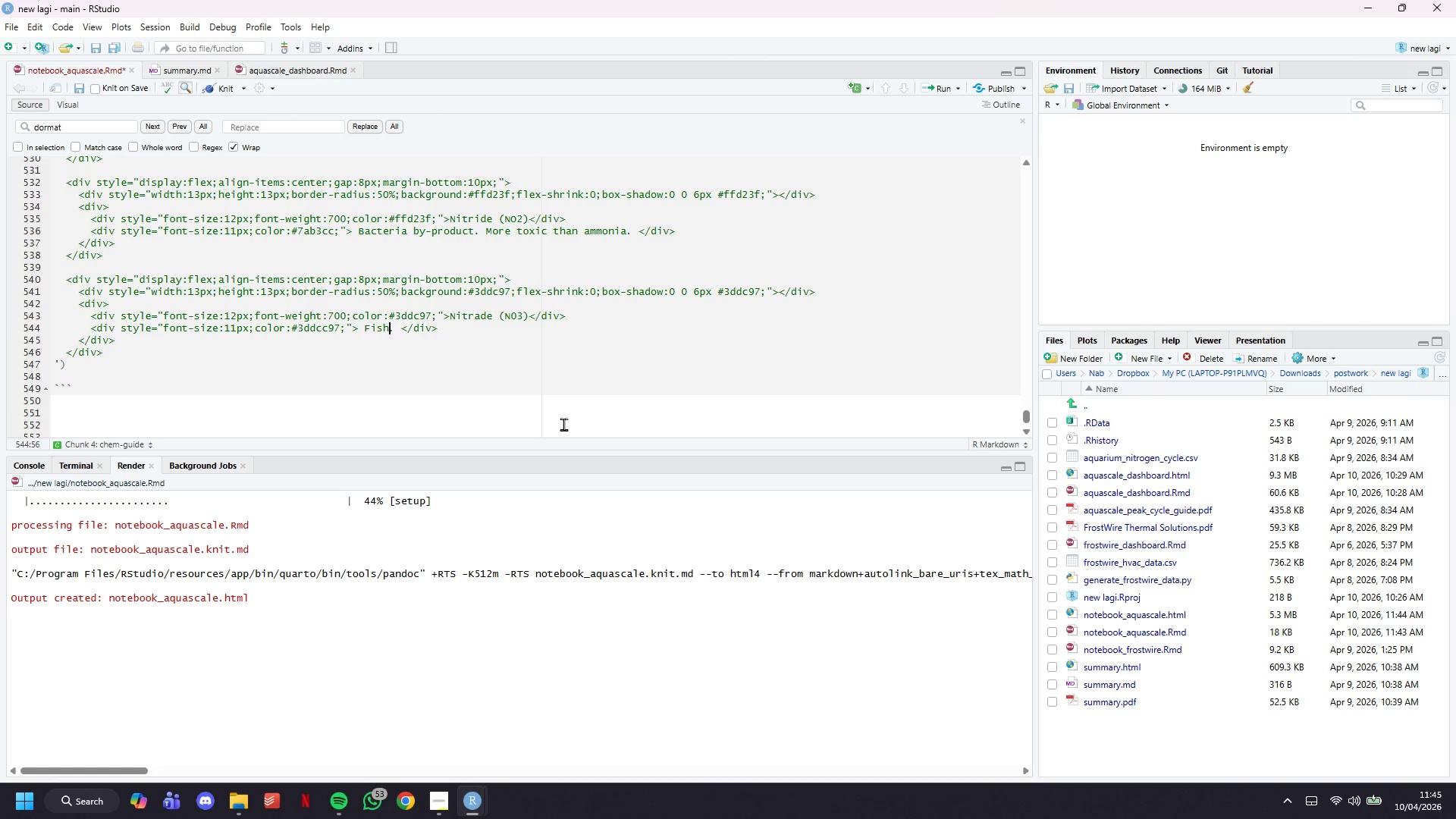 
key(Backspace)
key(Backspace)
key(Backspace)
key(Backspace)
key(Backspace)
type(Stable end product.)
key(Backspace)
 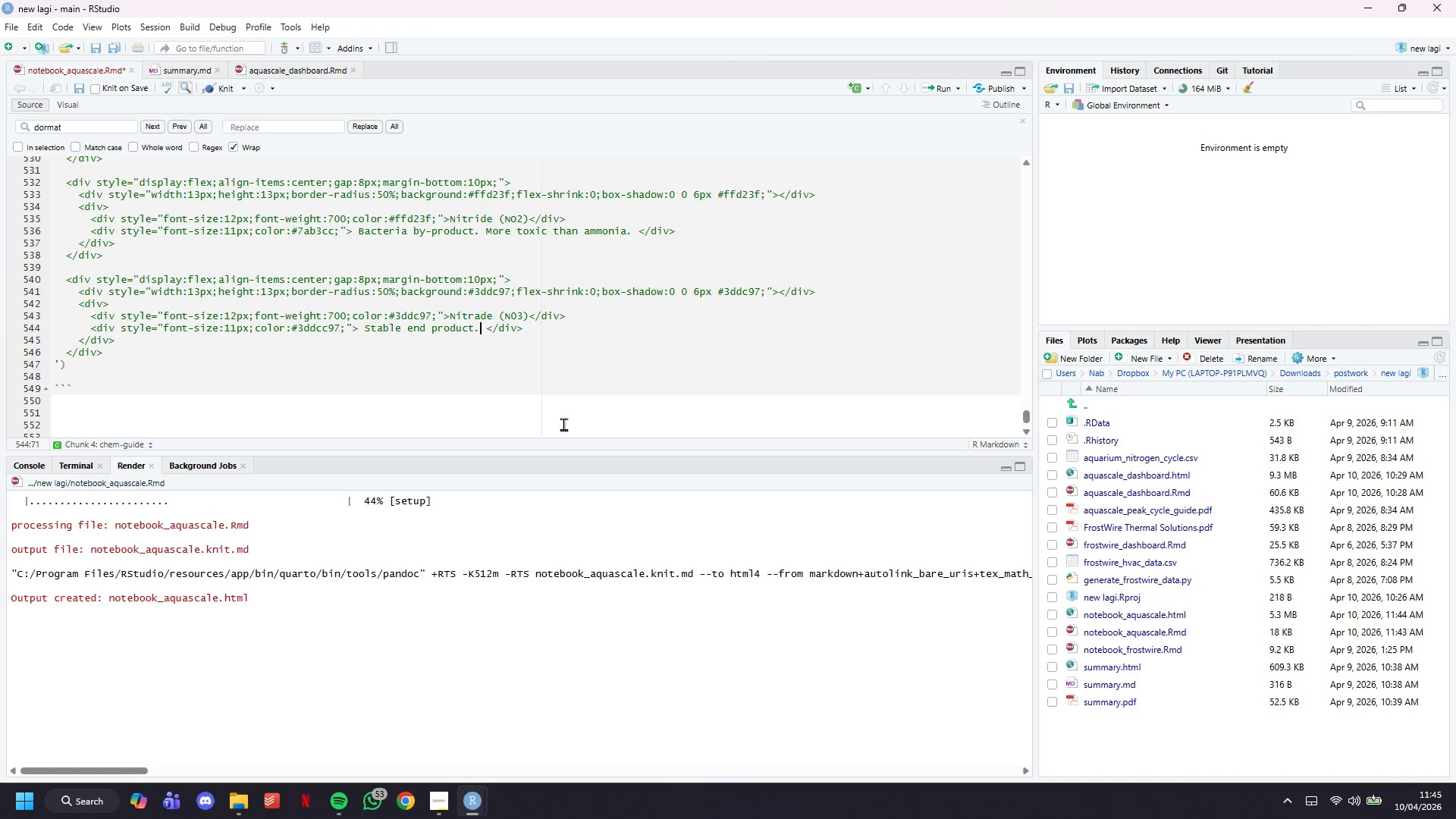 
key(ArrowRight)
 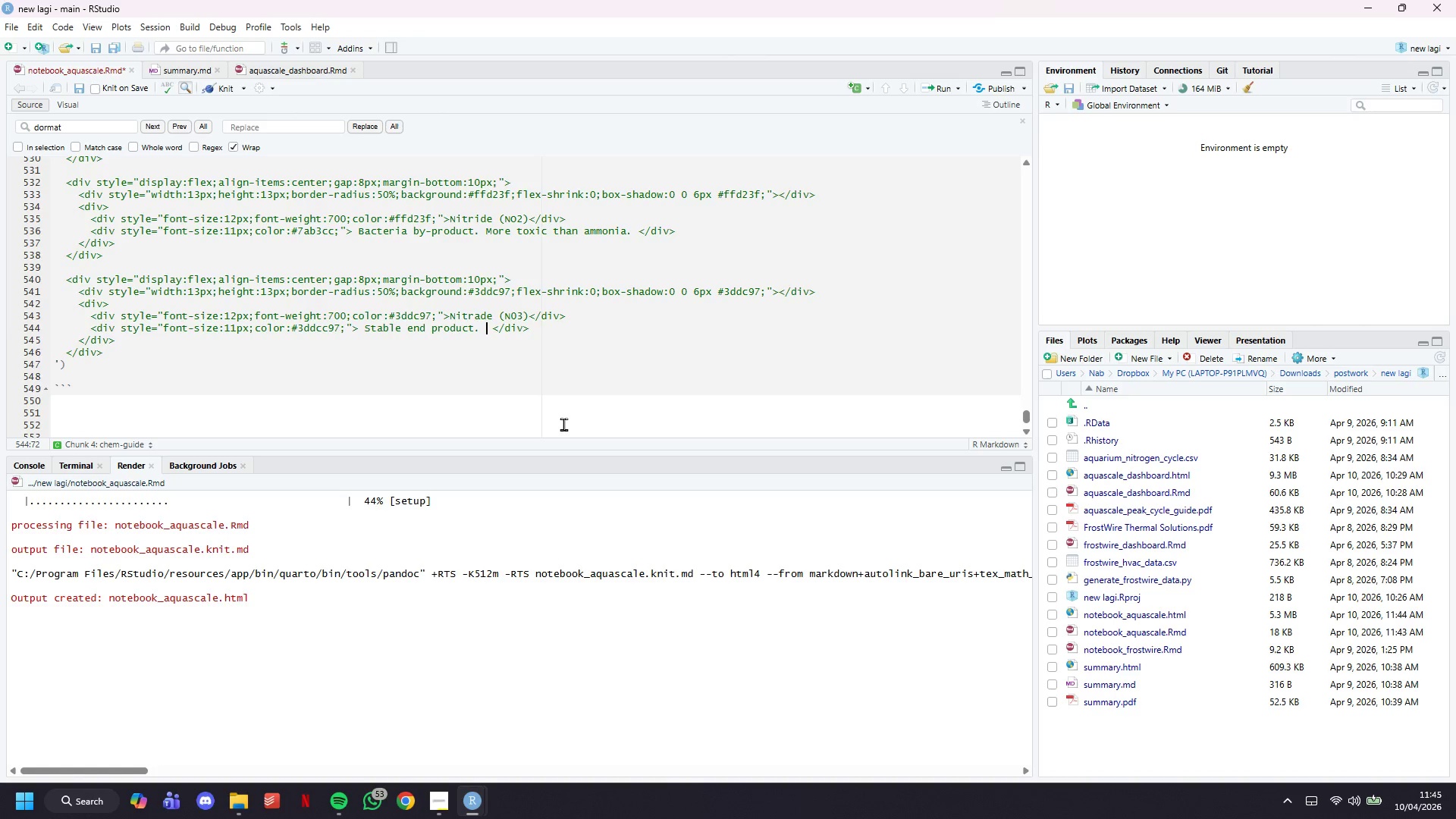 
type( Managed with water changes.)
 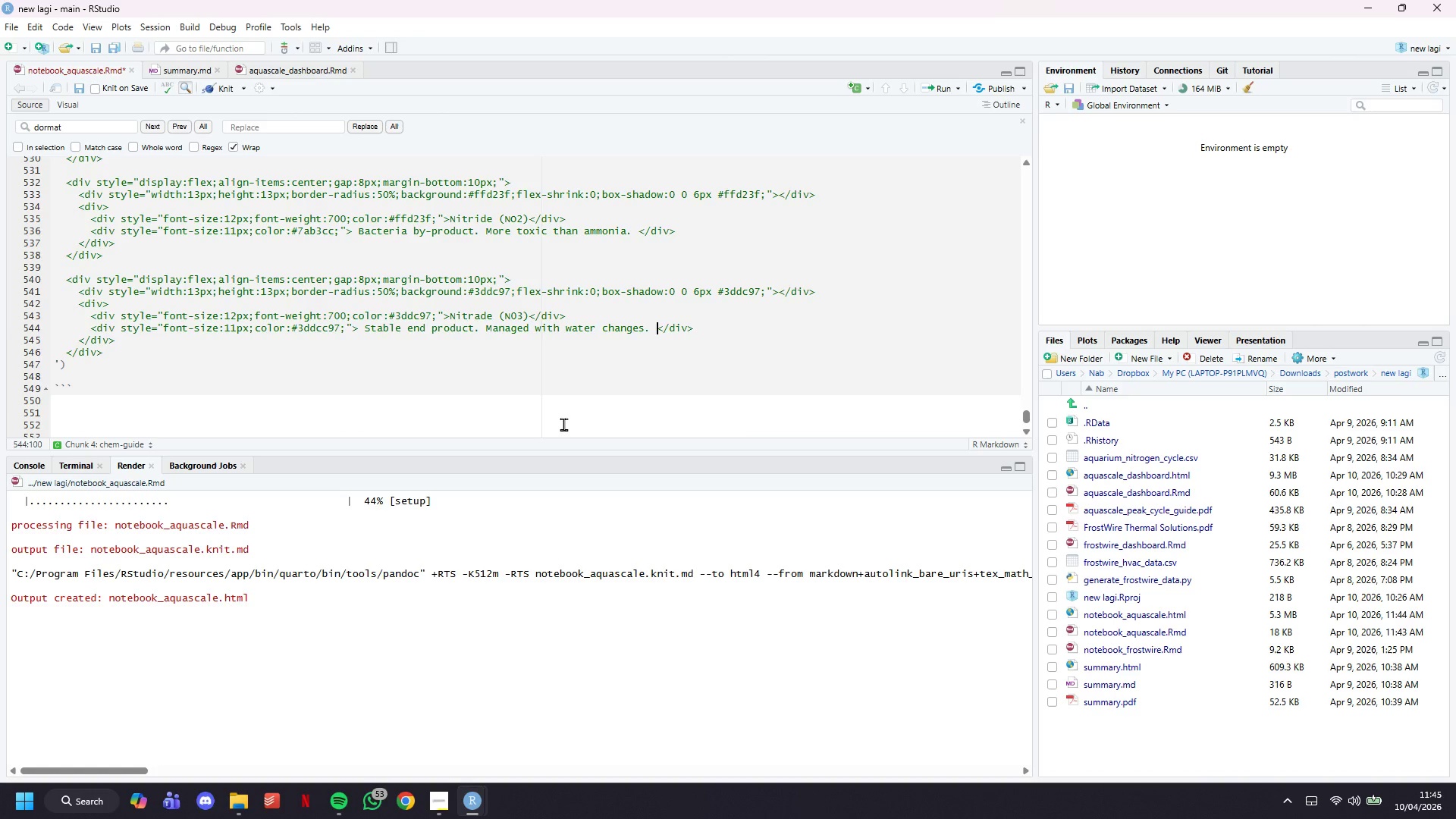 
hold_key(key=ArrowRight, duration=0.39)
 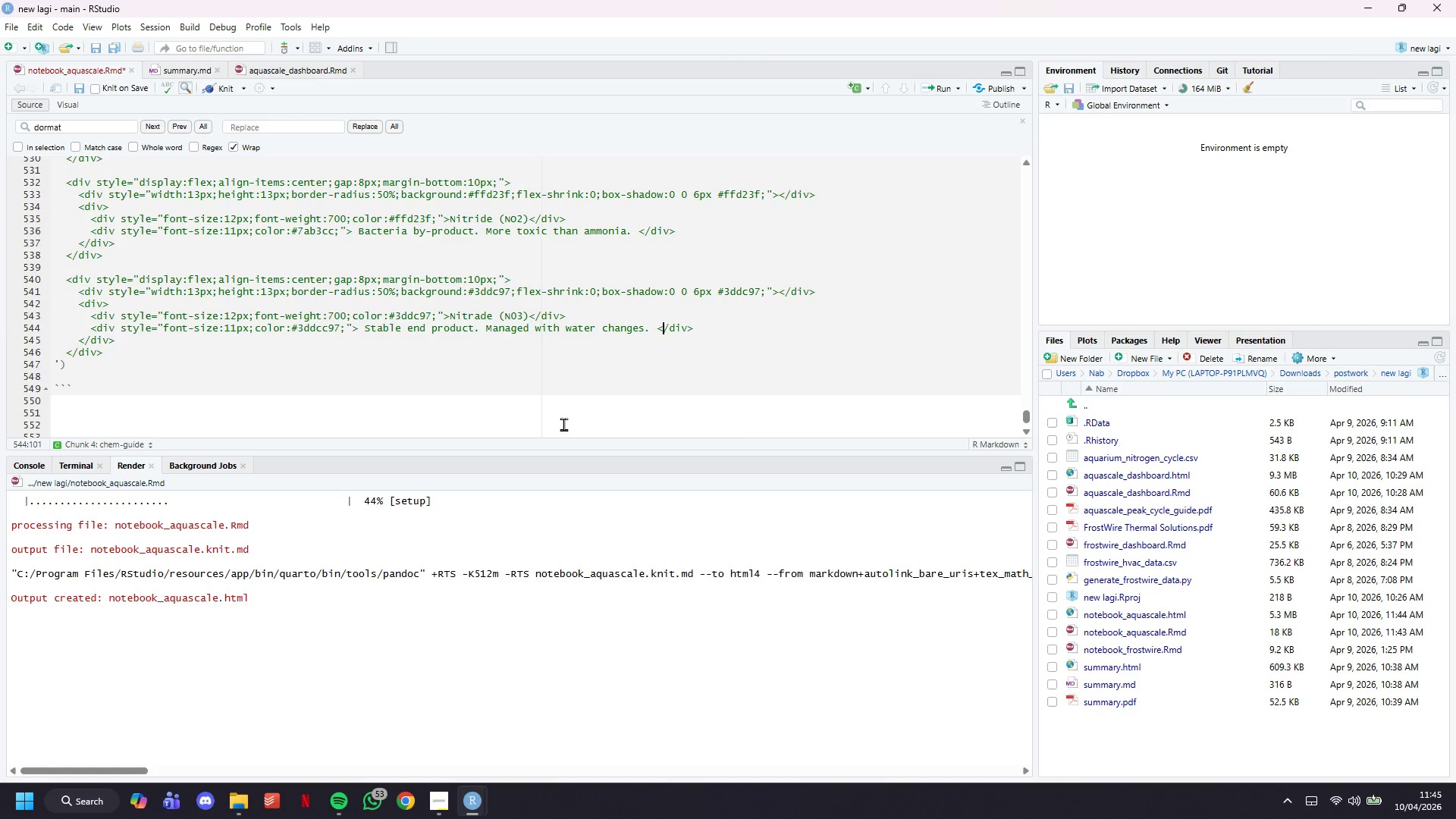 
key(ArrowRight)
 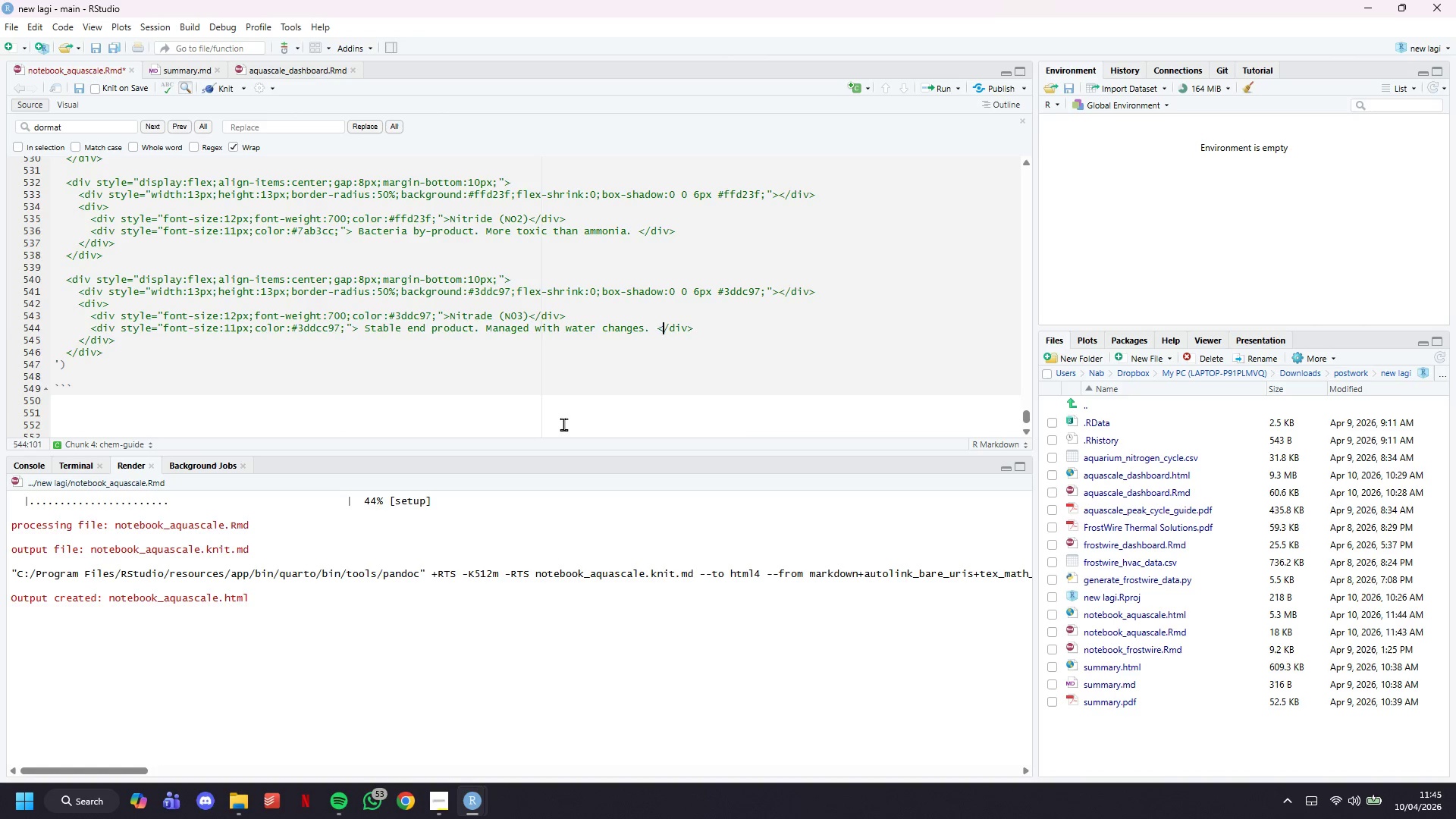 
key(ArrowDown)
 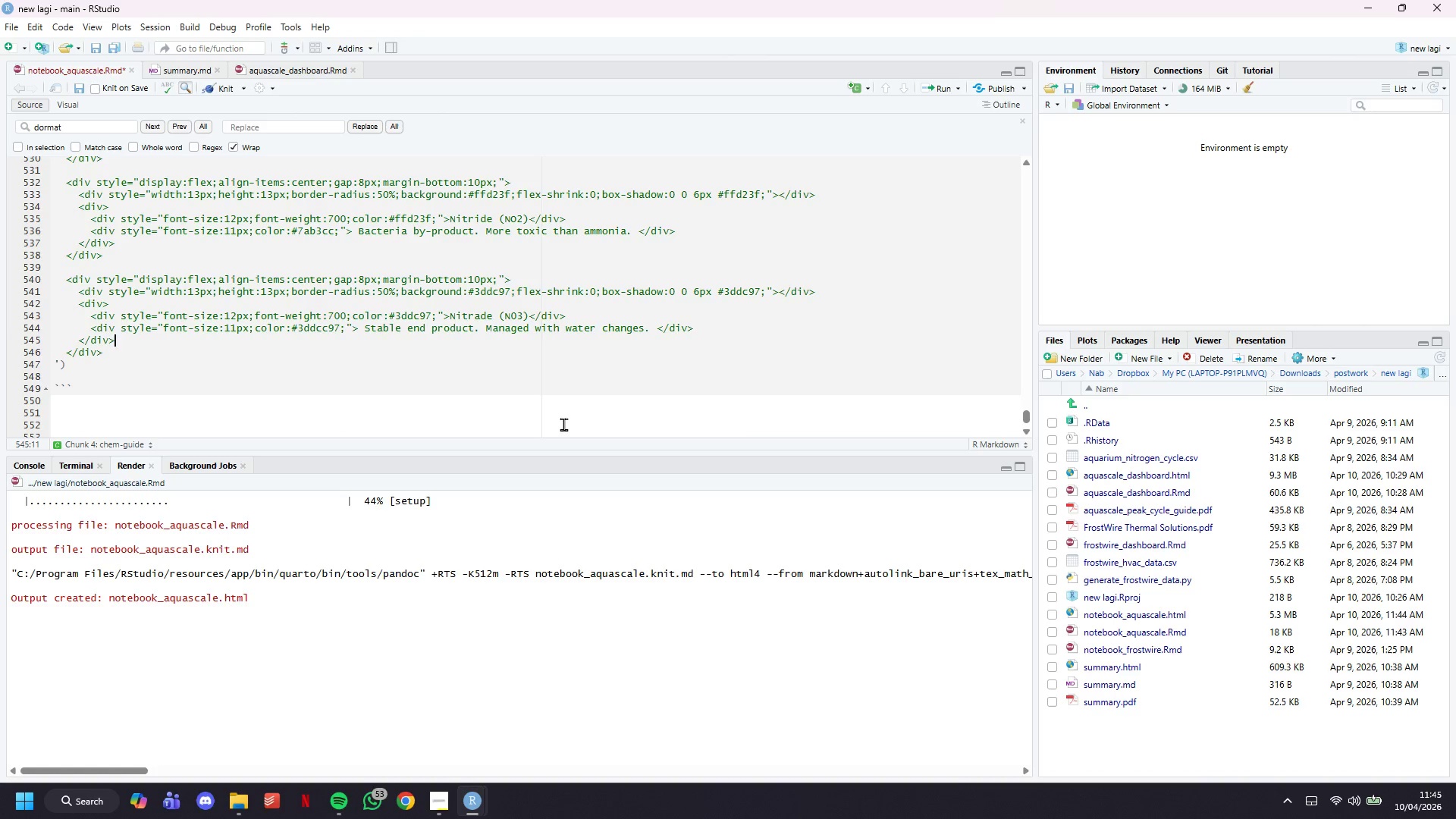 
key(Control+S)
 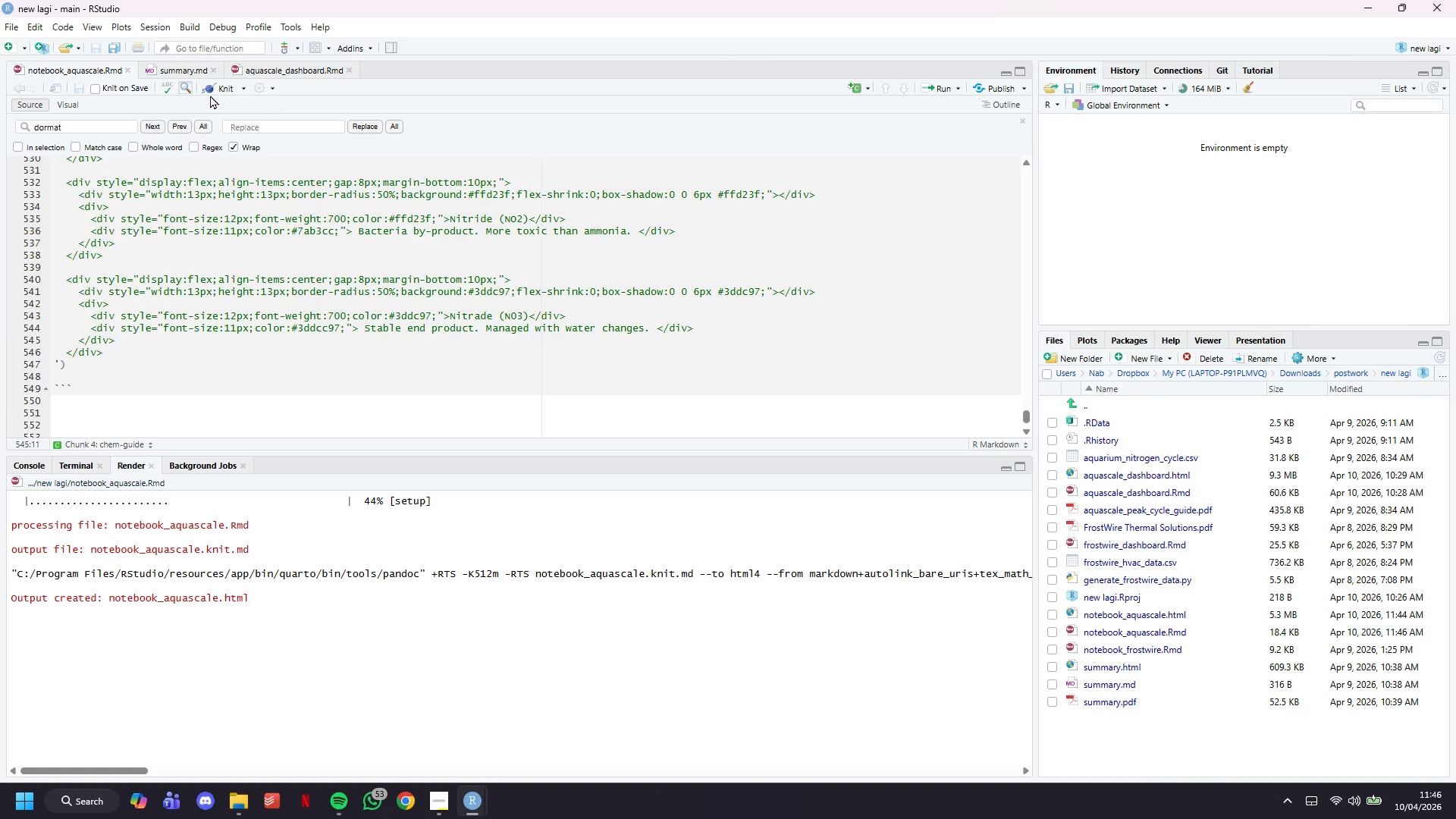 
left_click([215, 86])
 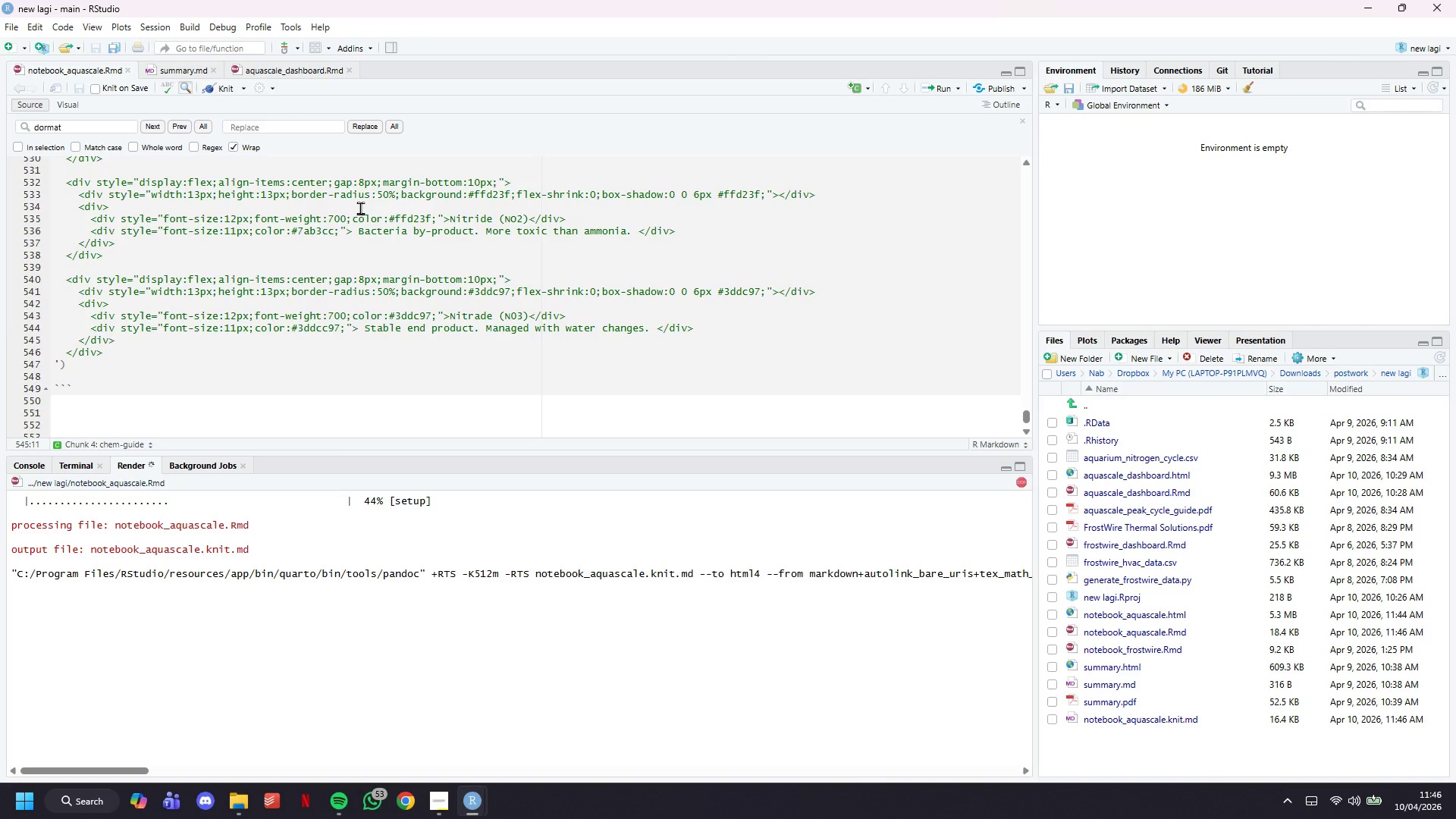 
wait(15.69)
 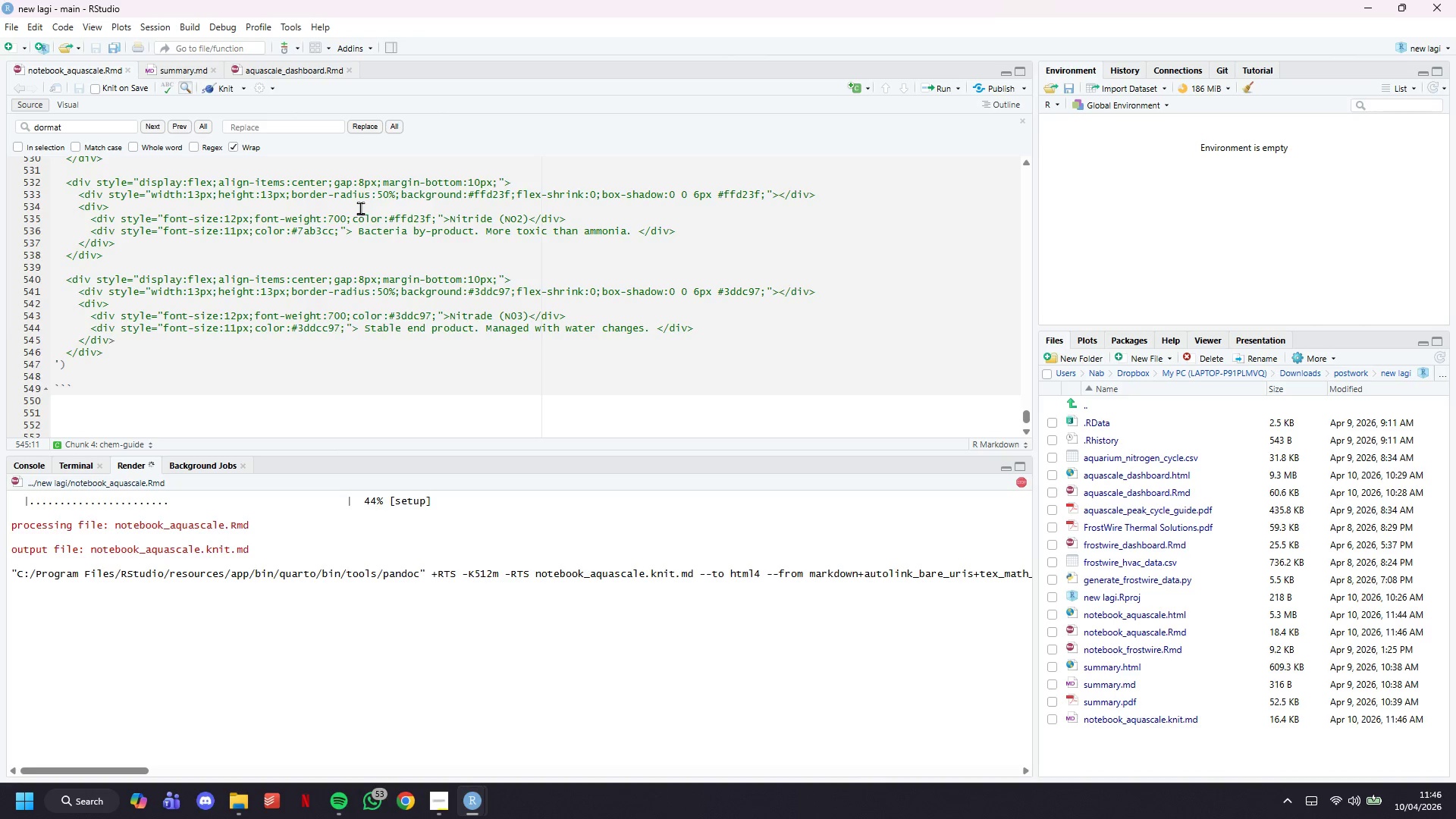 
left_click_drag(start_coordinate=[311, 307], to_coordinate=[383, 330])
 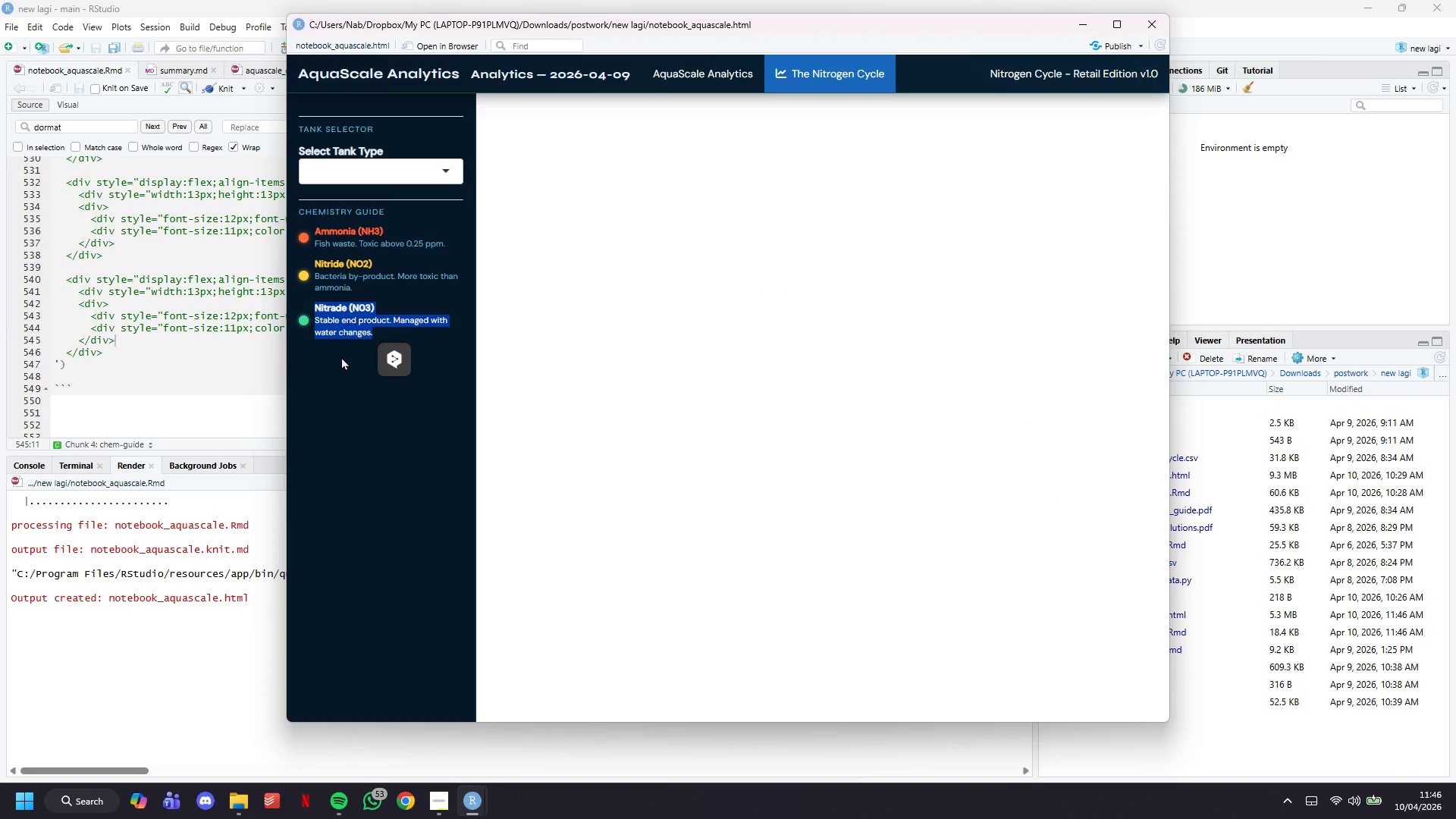 
left_click([340, 356])
 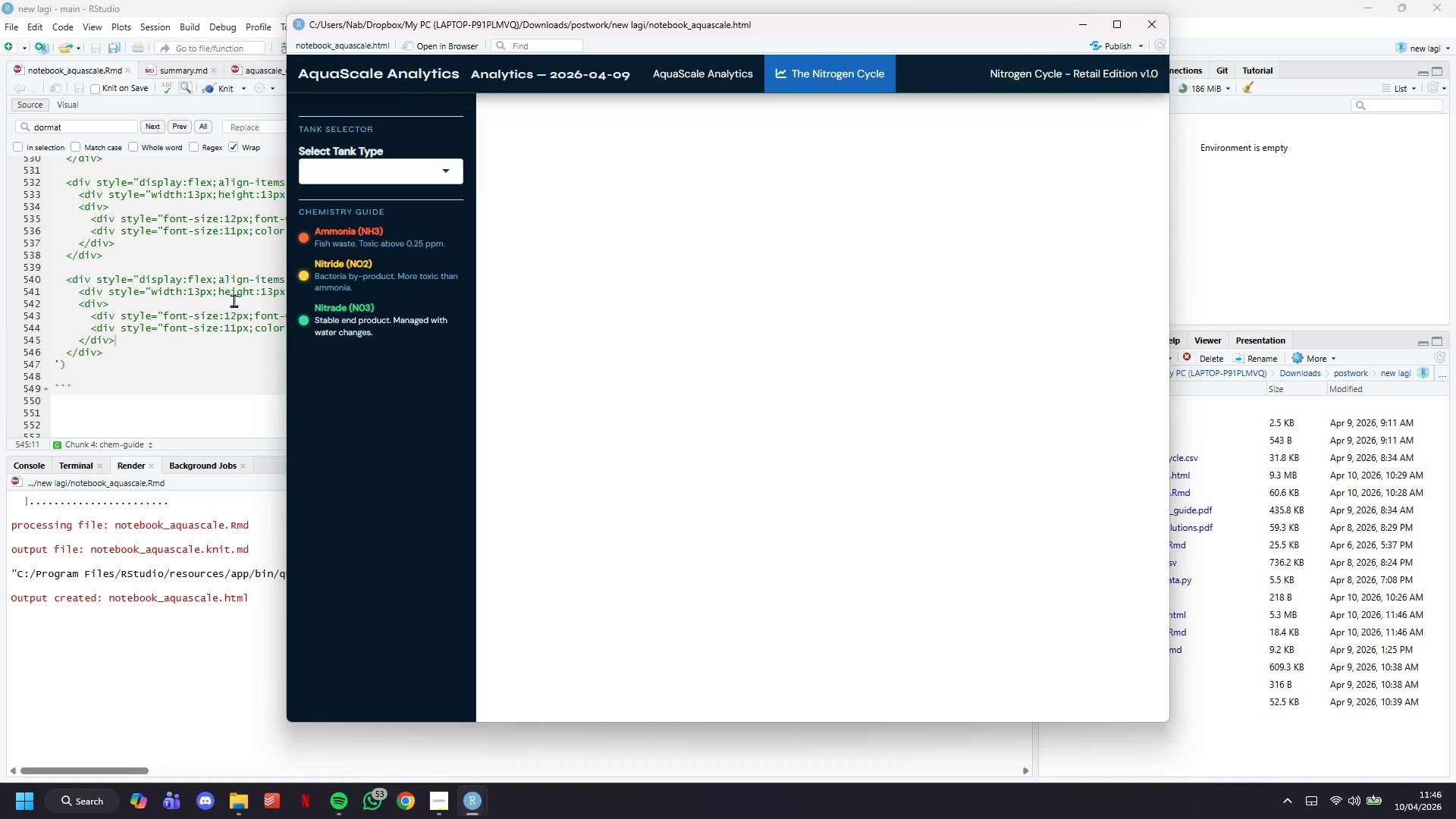 
left_click([230, 299])
 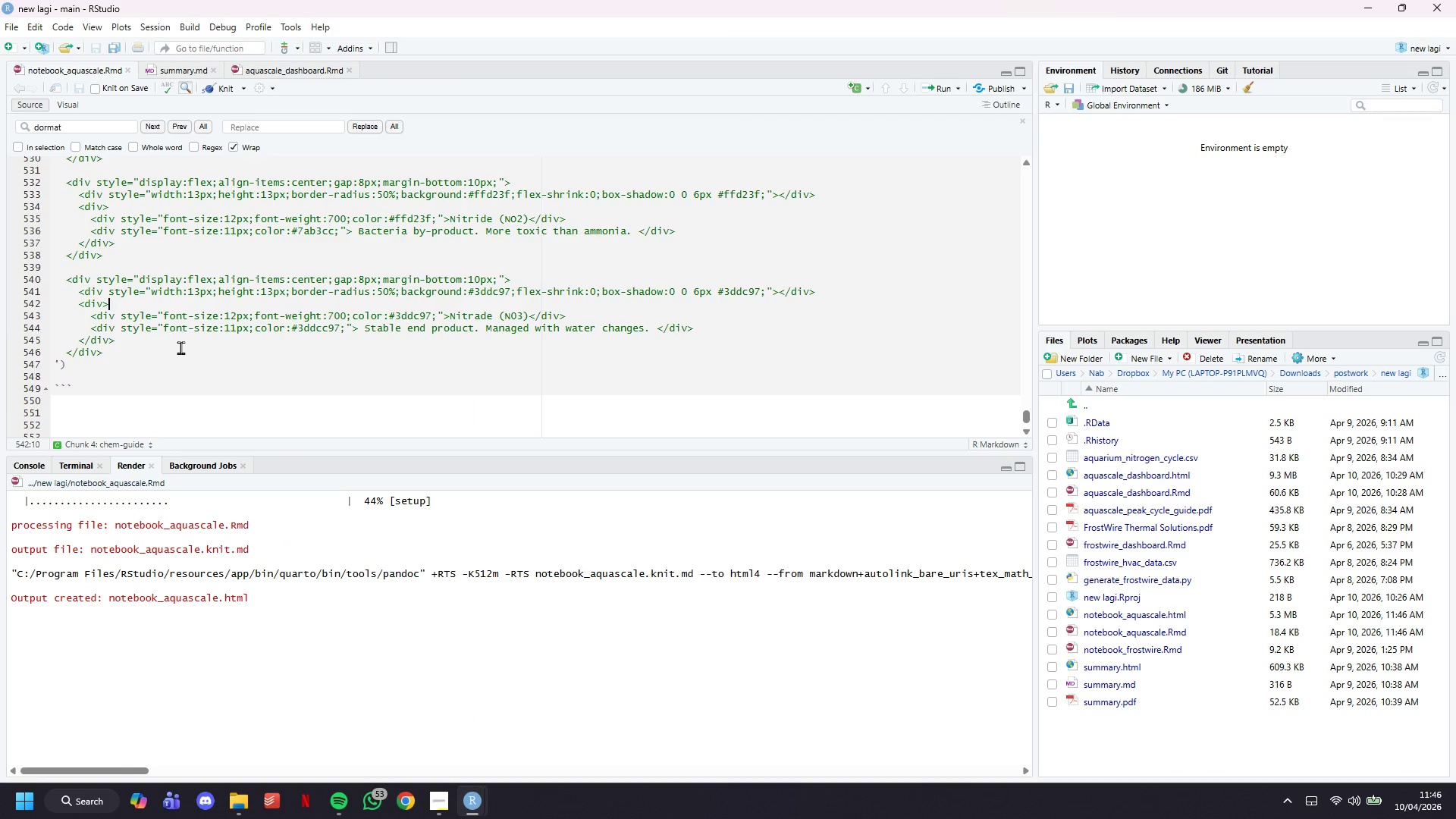 
left_click([181, 348])
 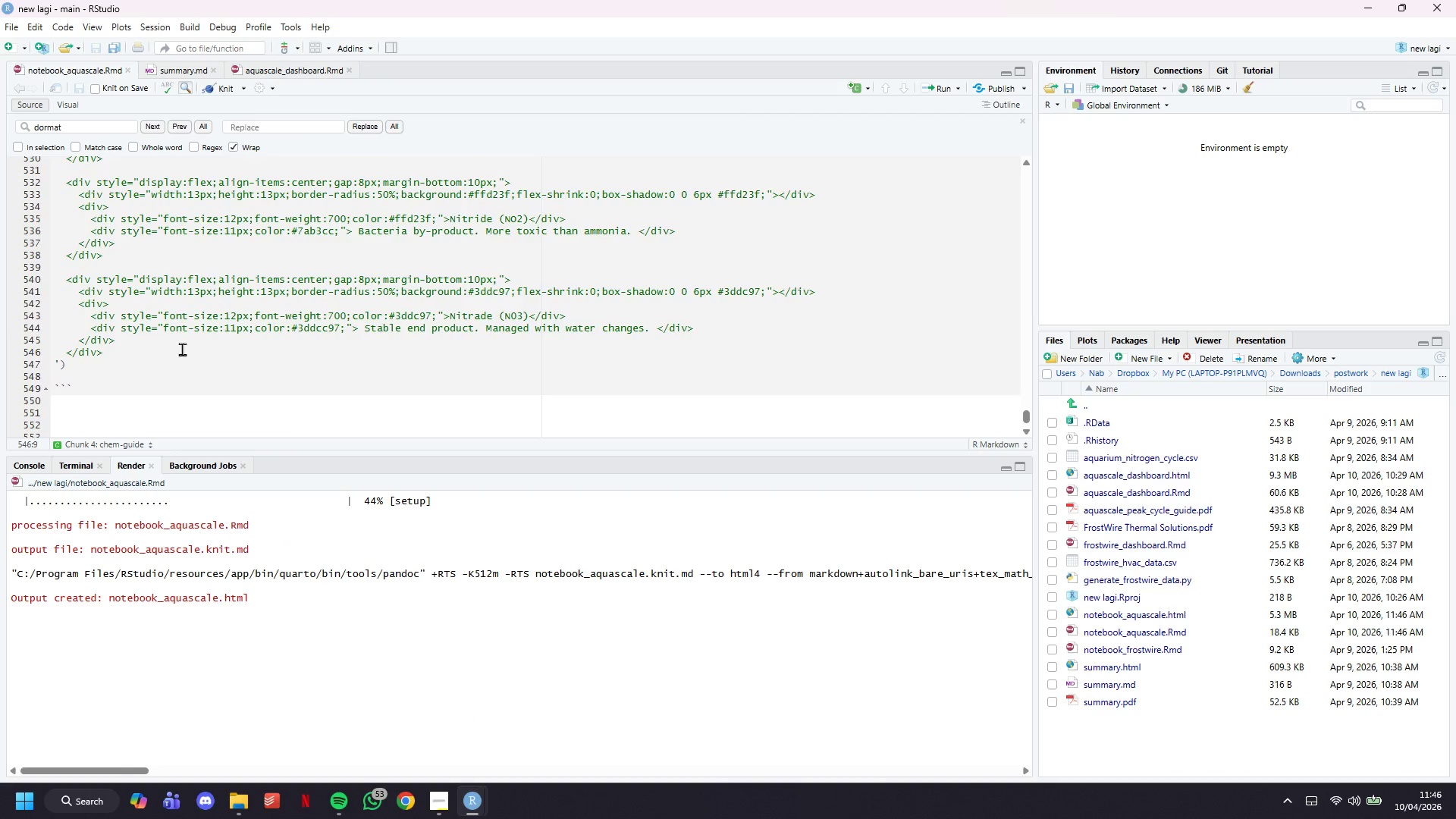 
key(Enter)
 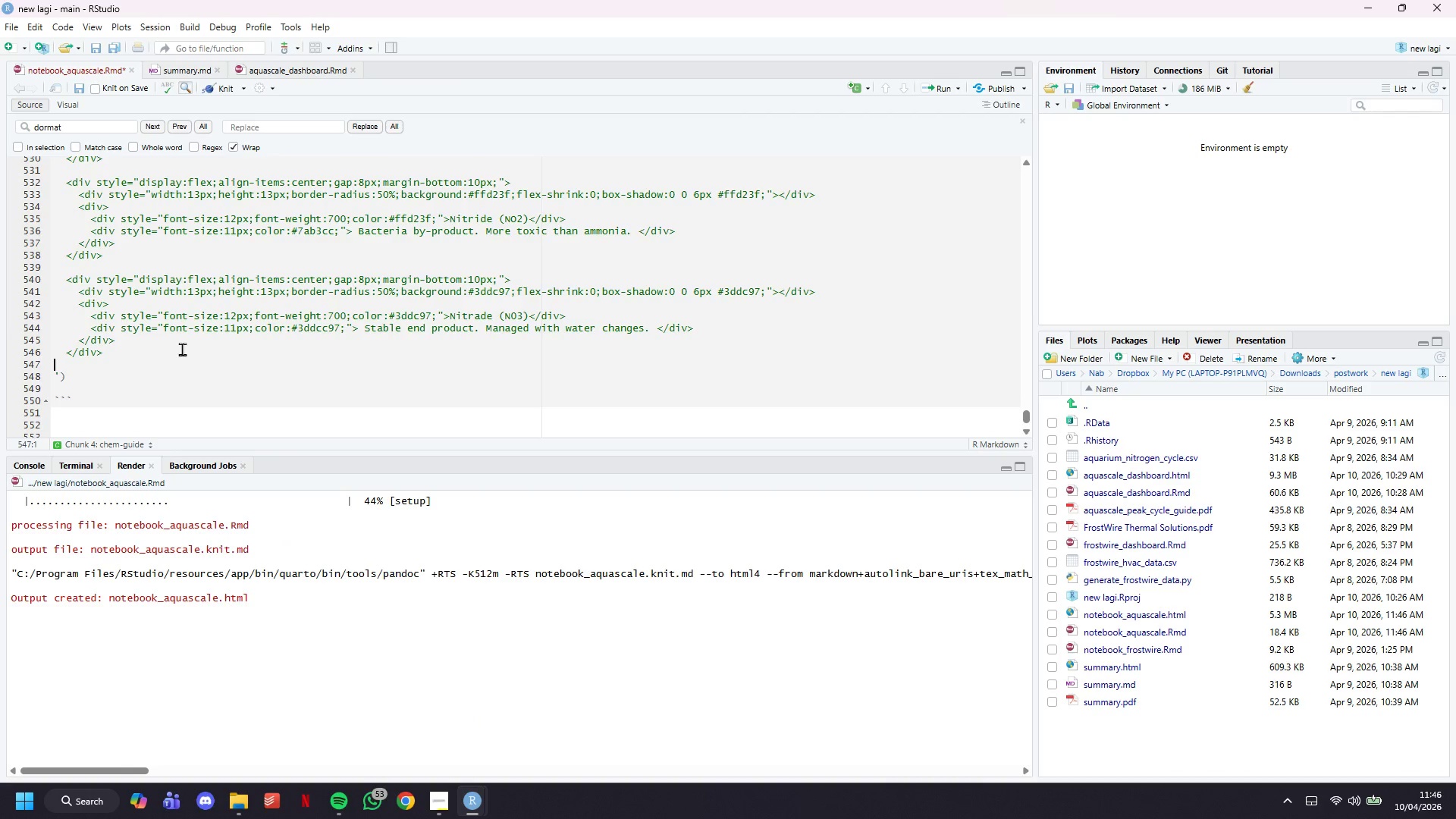 
key(Enter)
 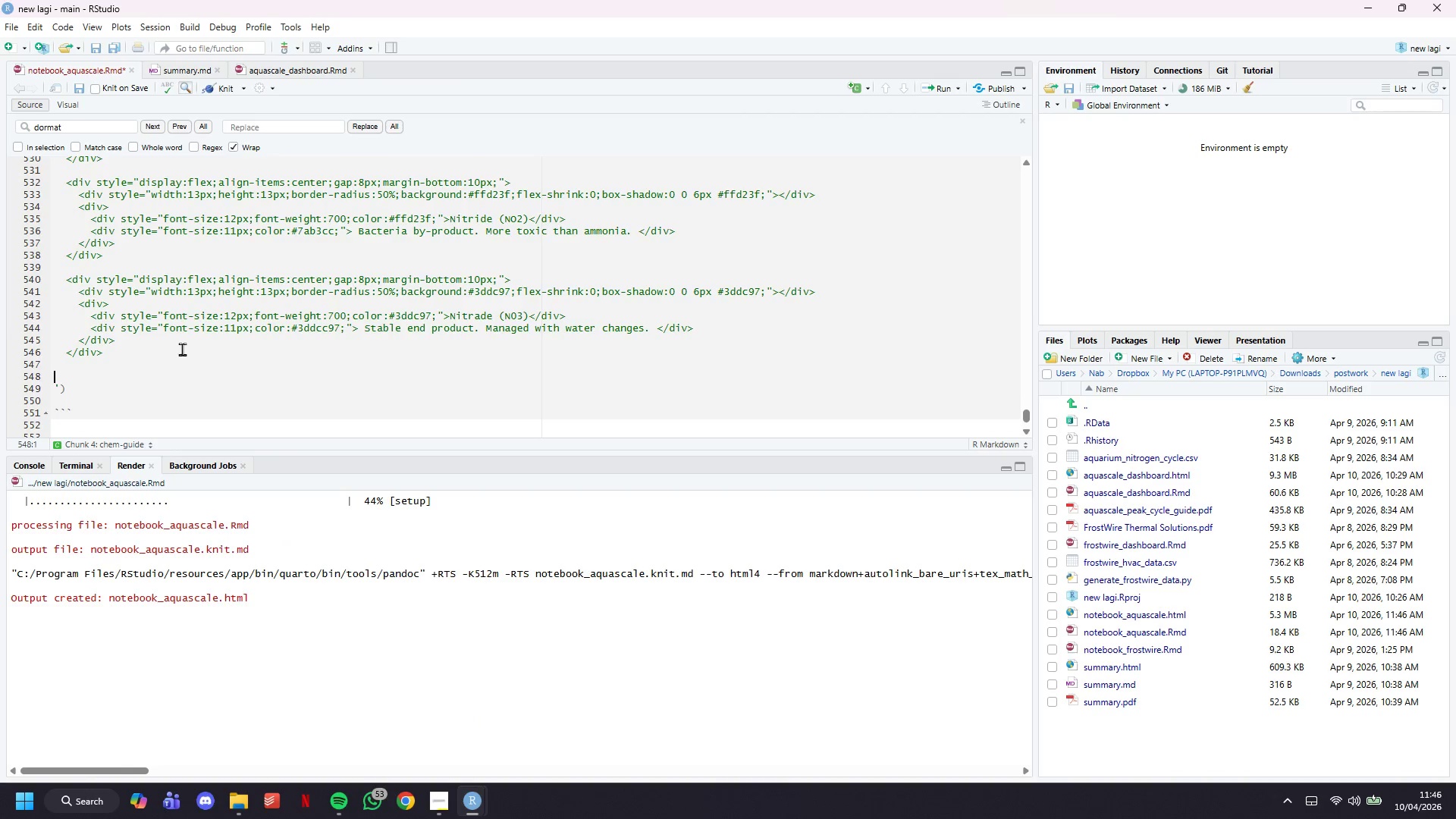 
key(Control+C)
 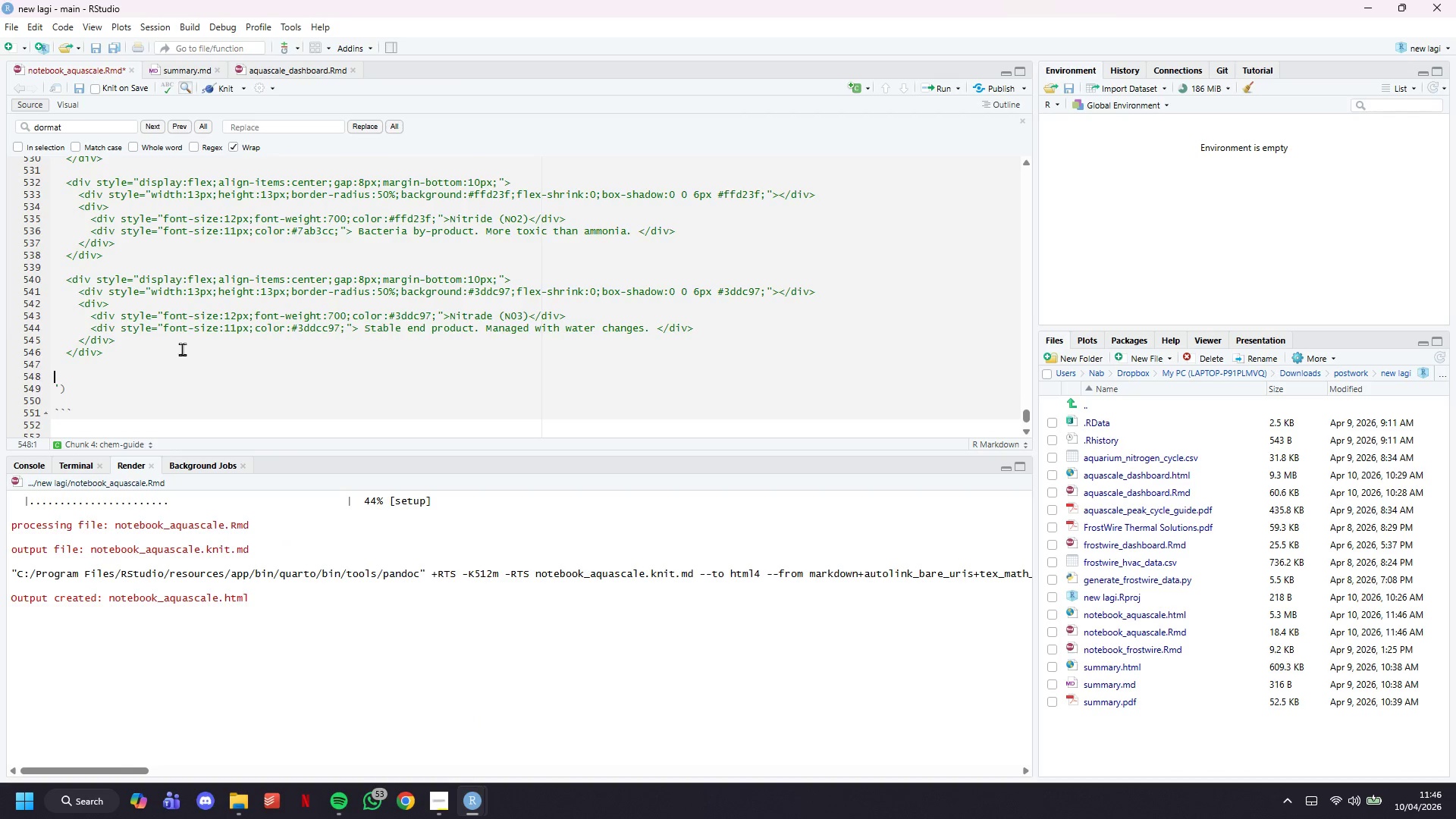 
key(Control+V)
 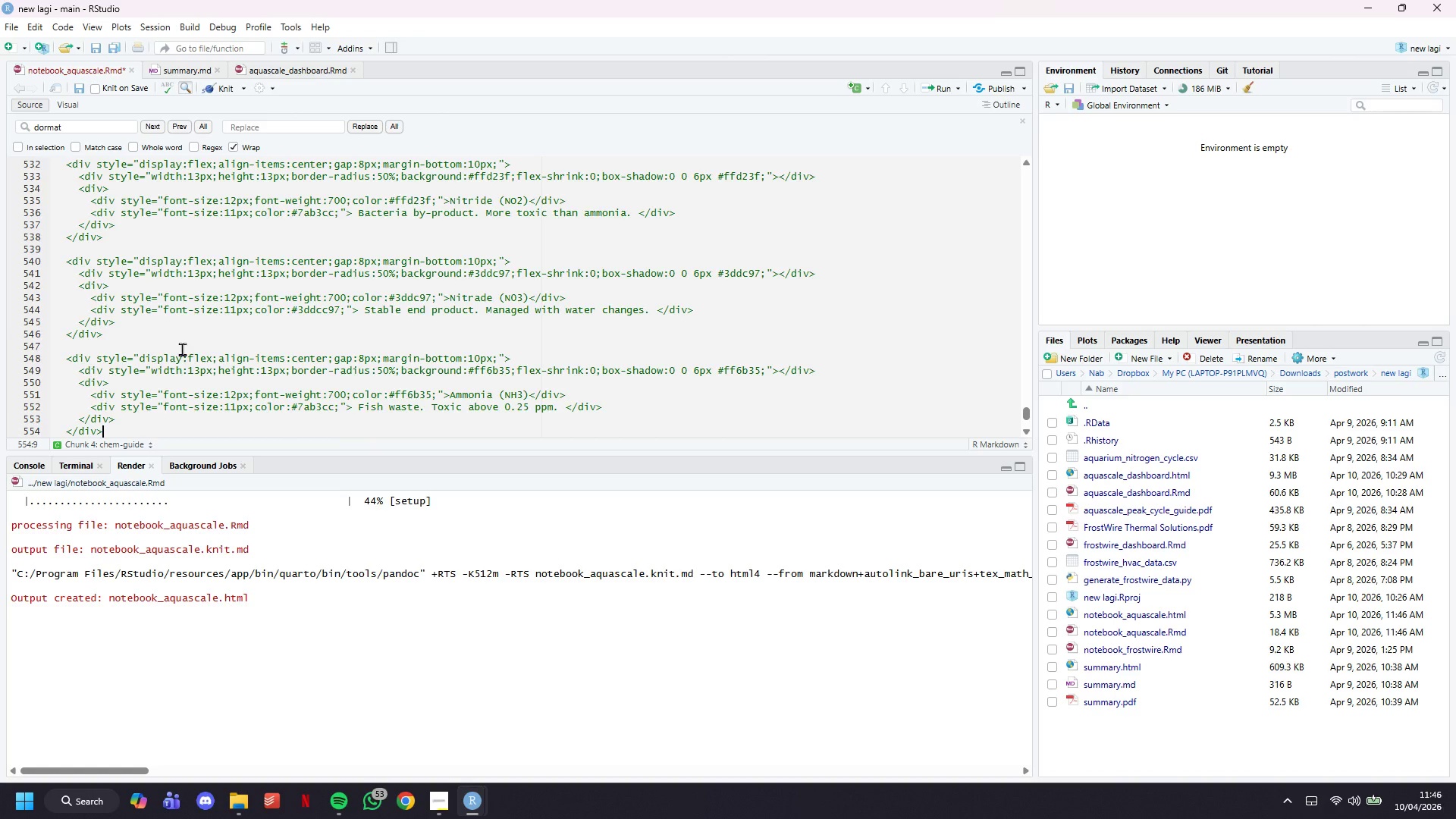 
wait(12.28)
 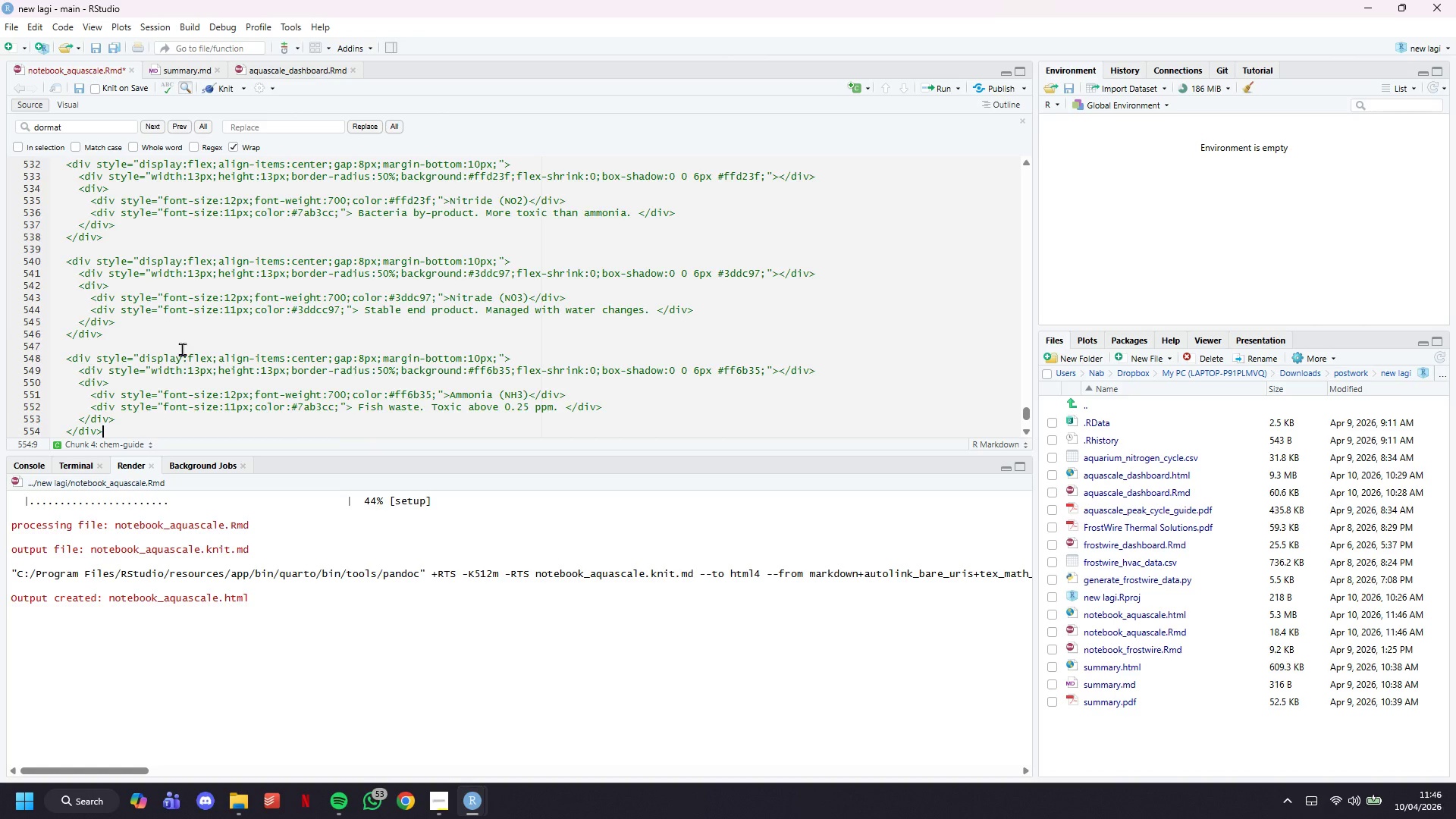 
hold_key(key=Backspace, duration=0.72)
 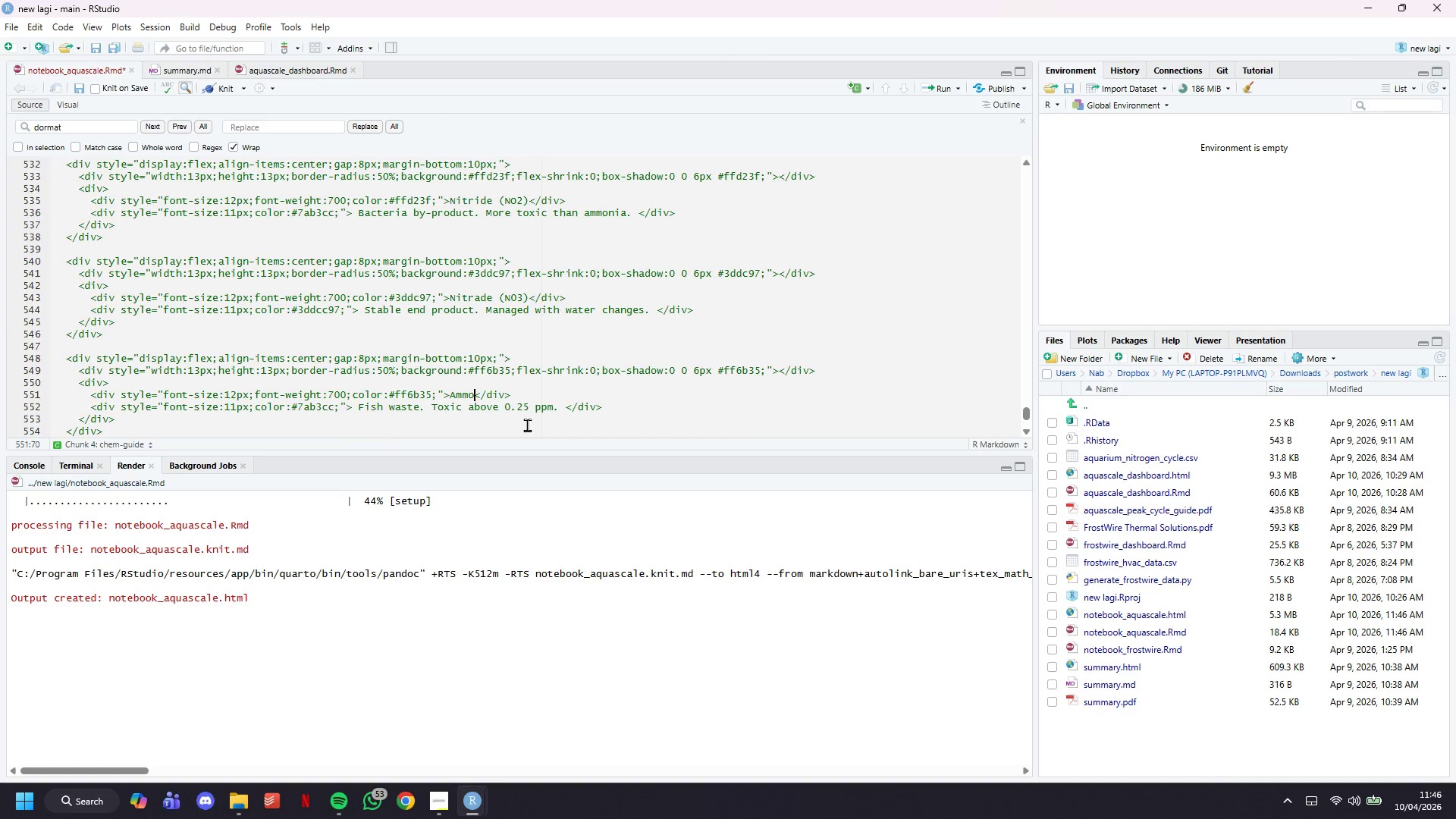 
key(Backspace)
 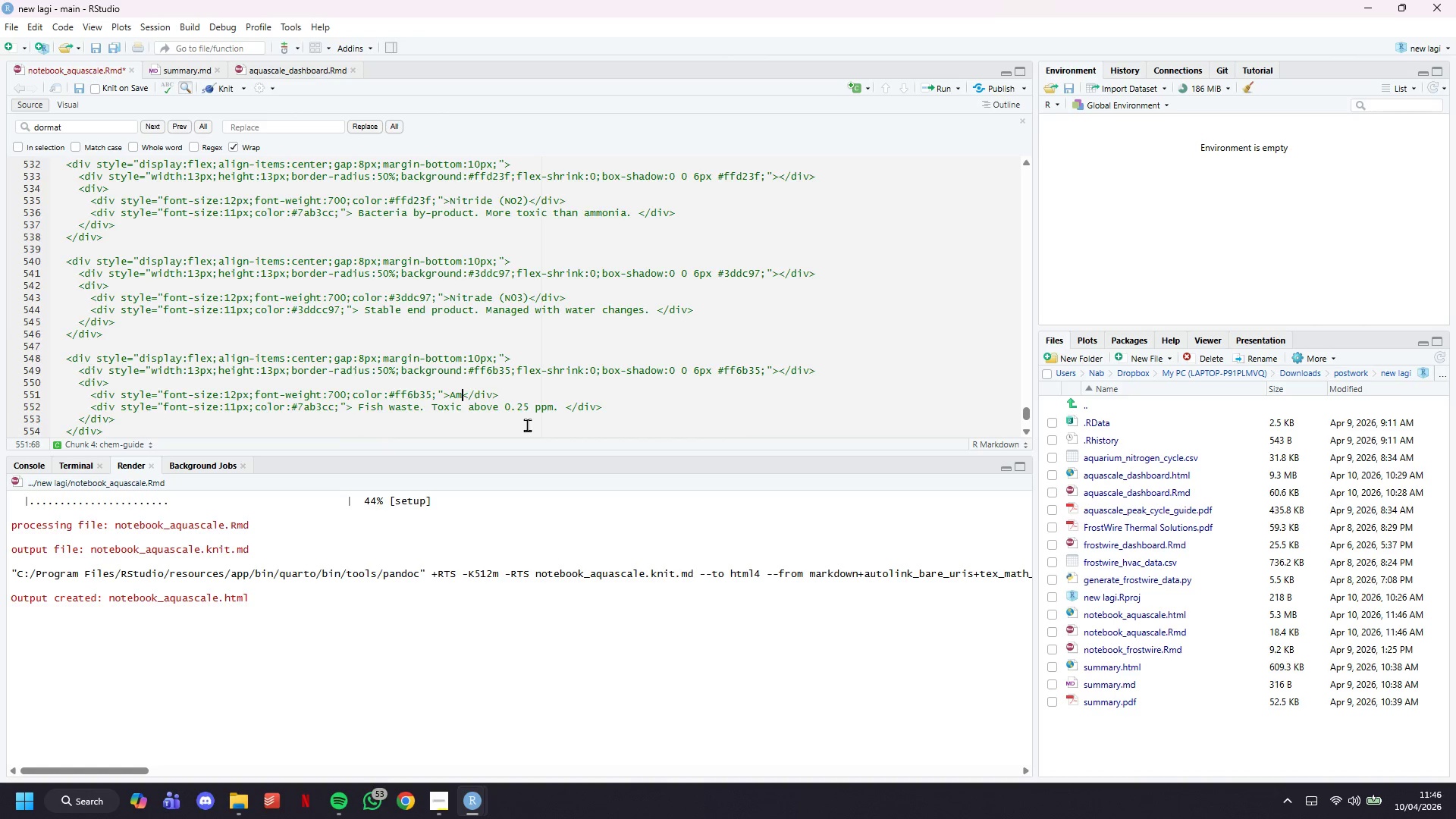 
key(Backspace)
 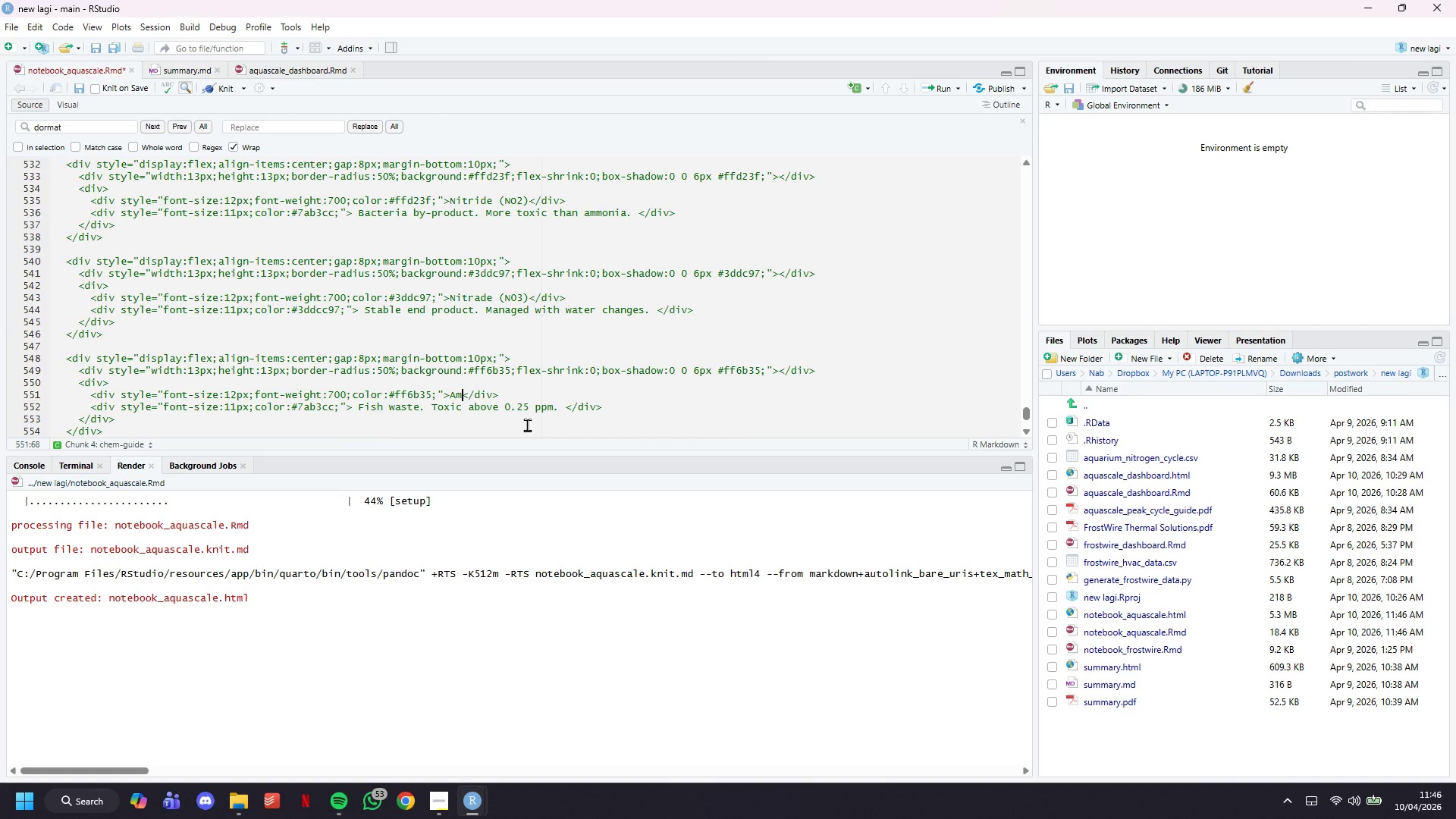 
key(Backspace)
 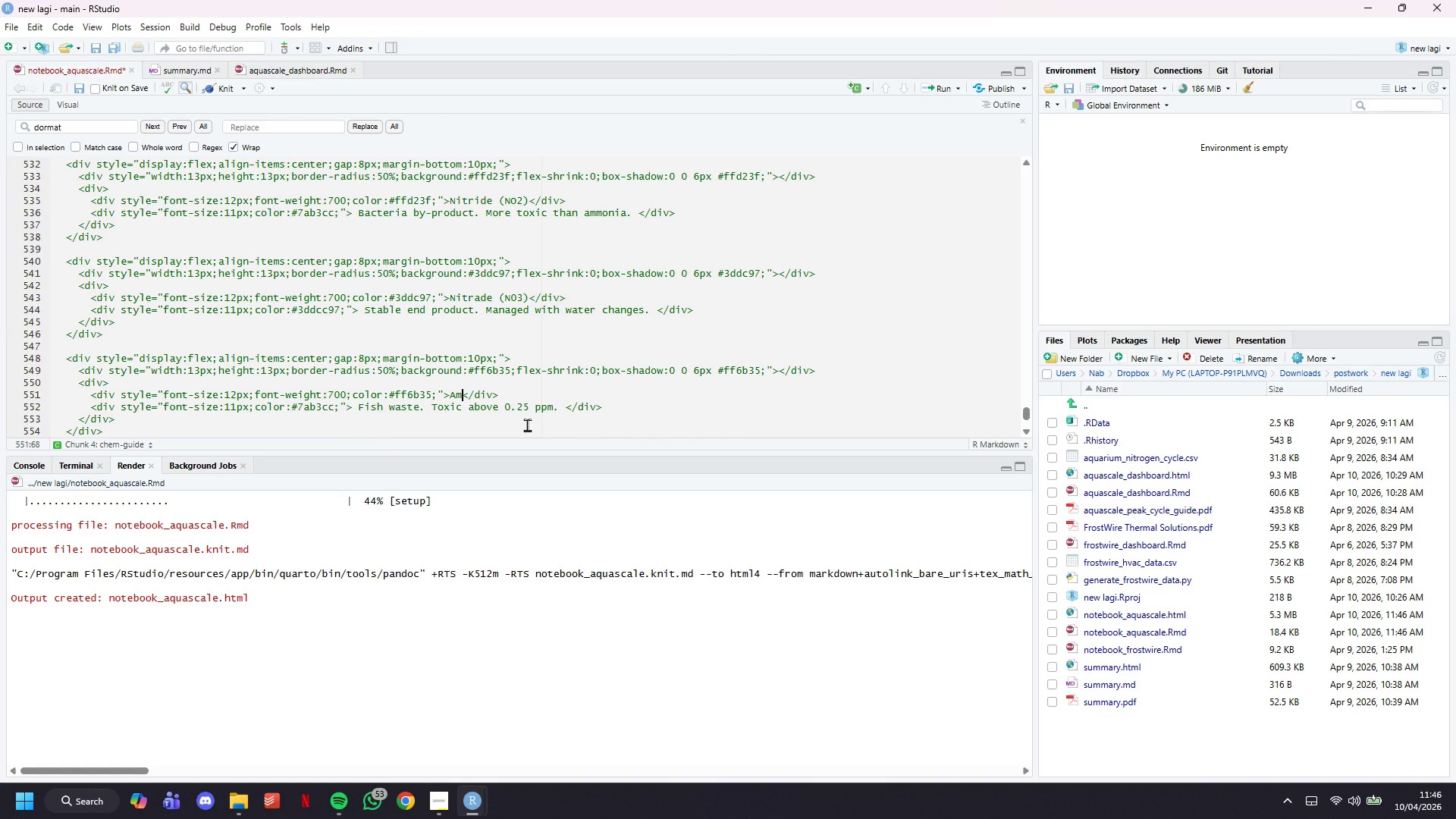 
key(Backspace)
 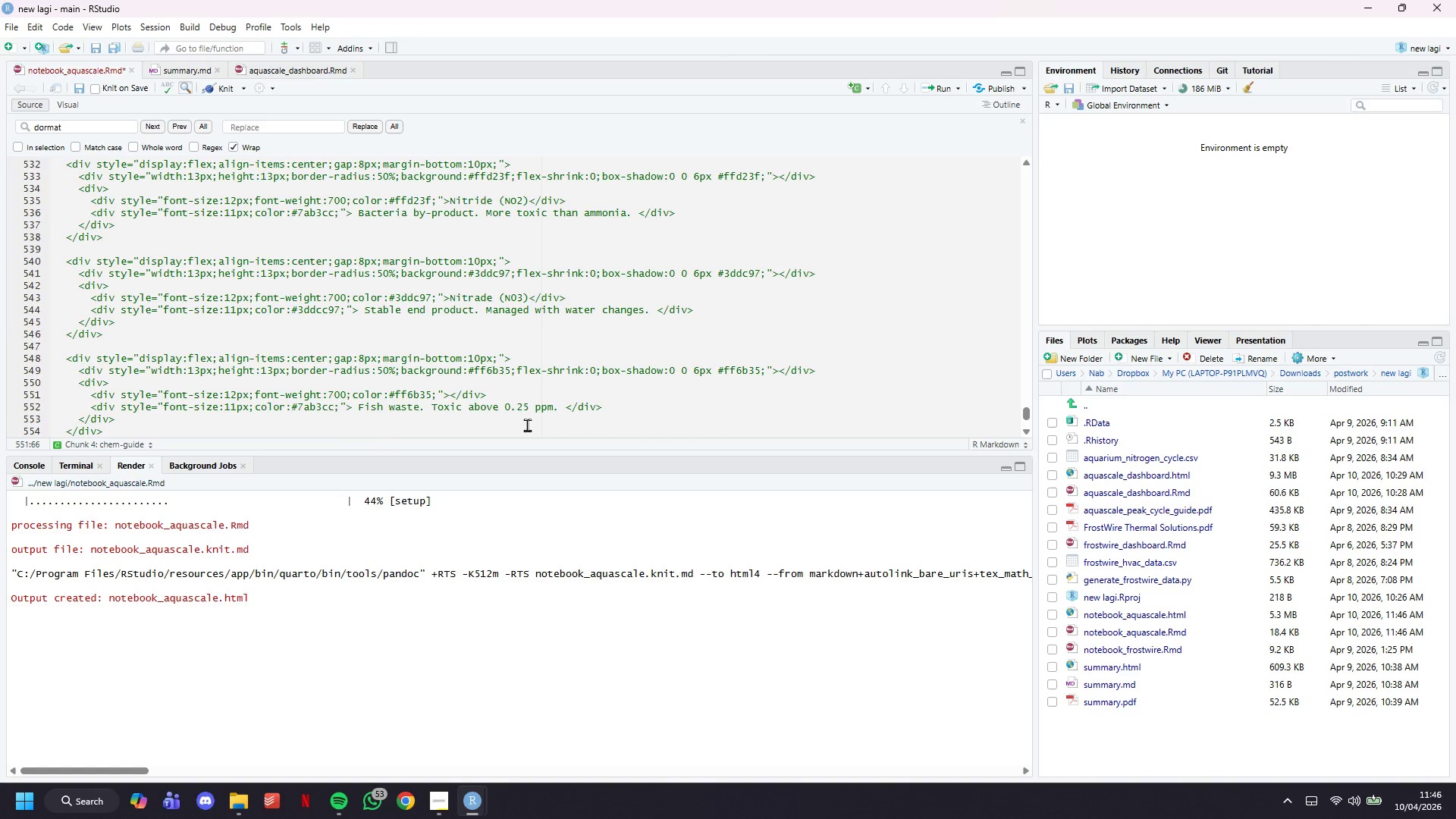 
key(P)
 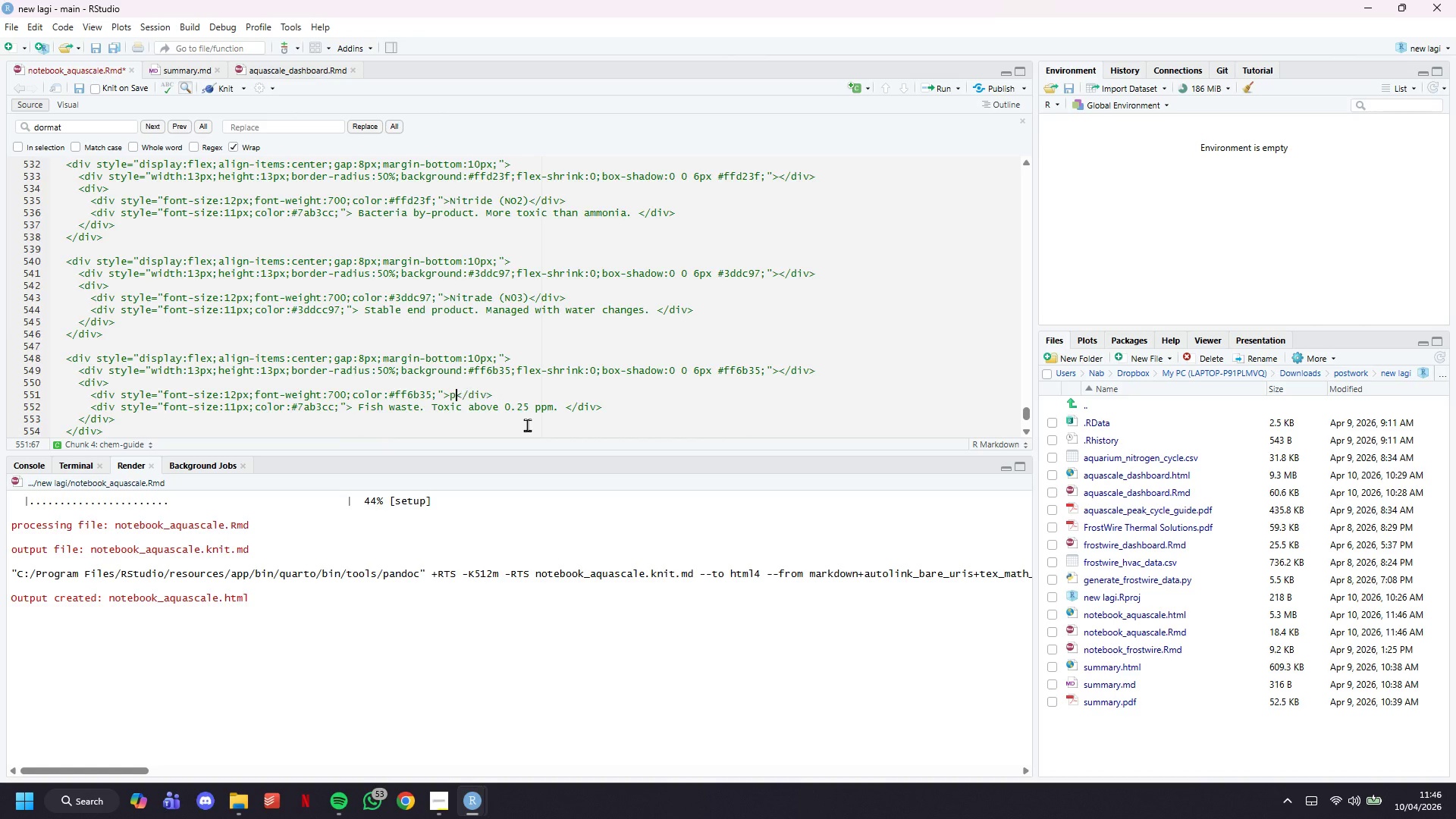 
key(CapsLock)
 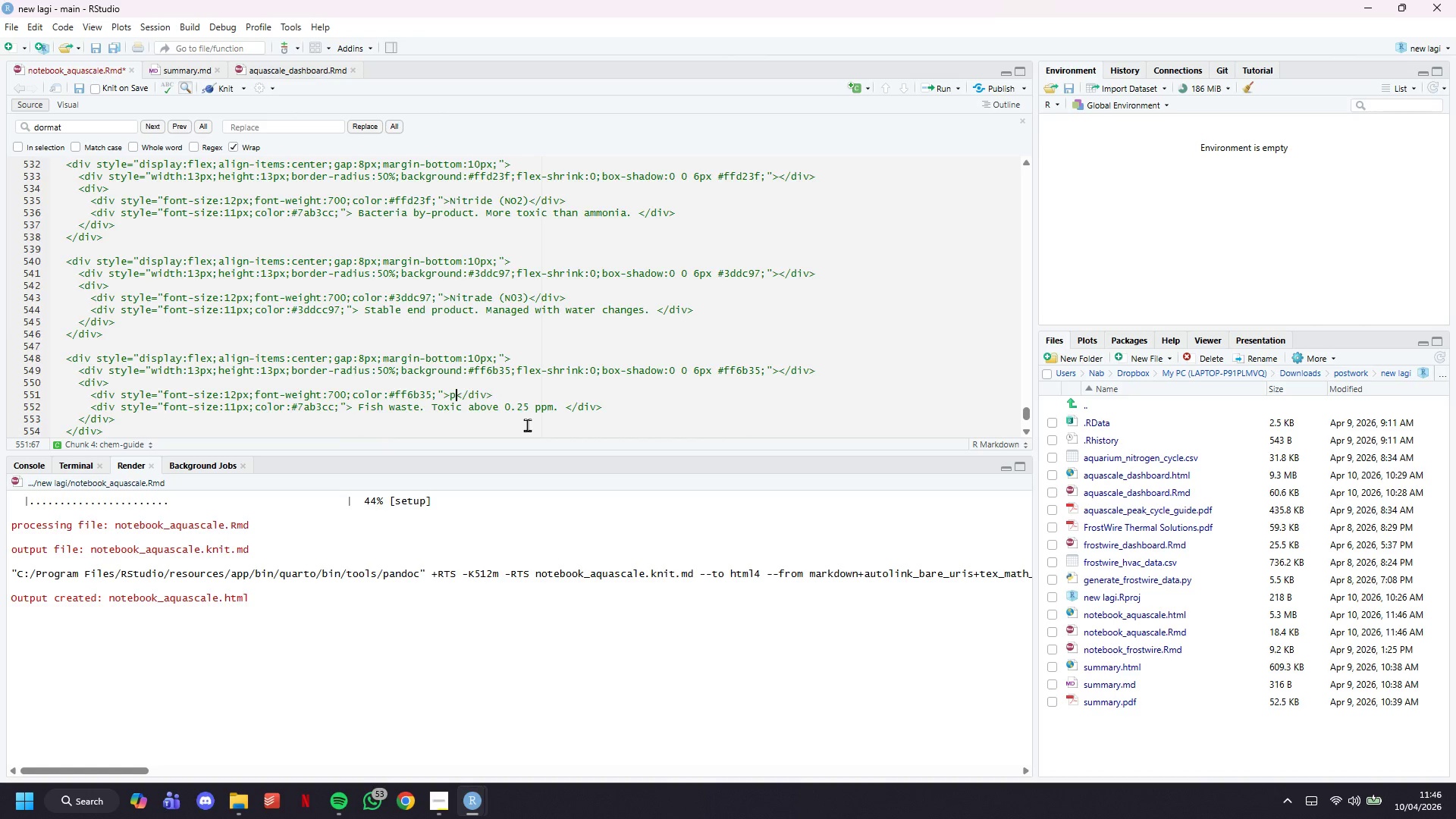 
key(H)
 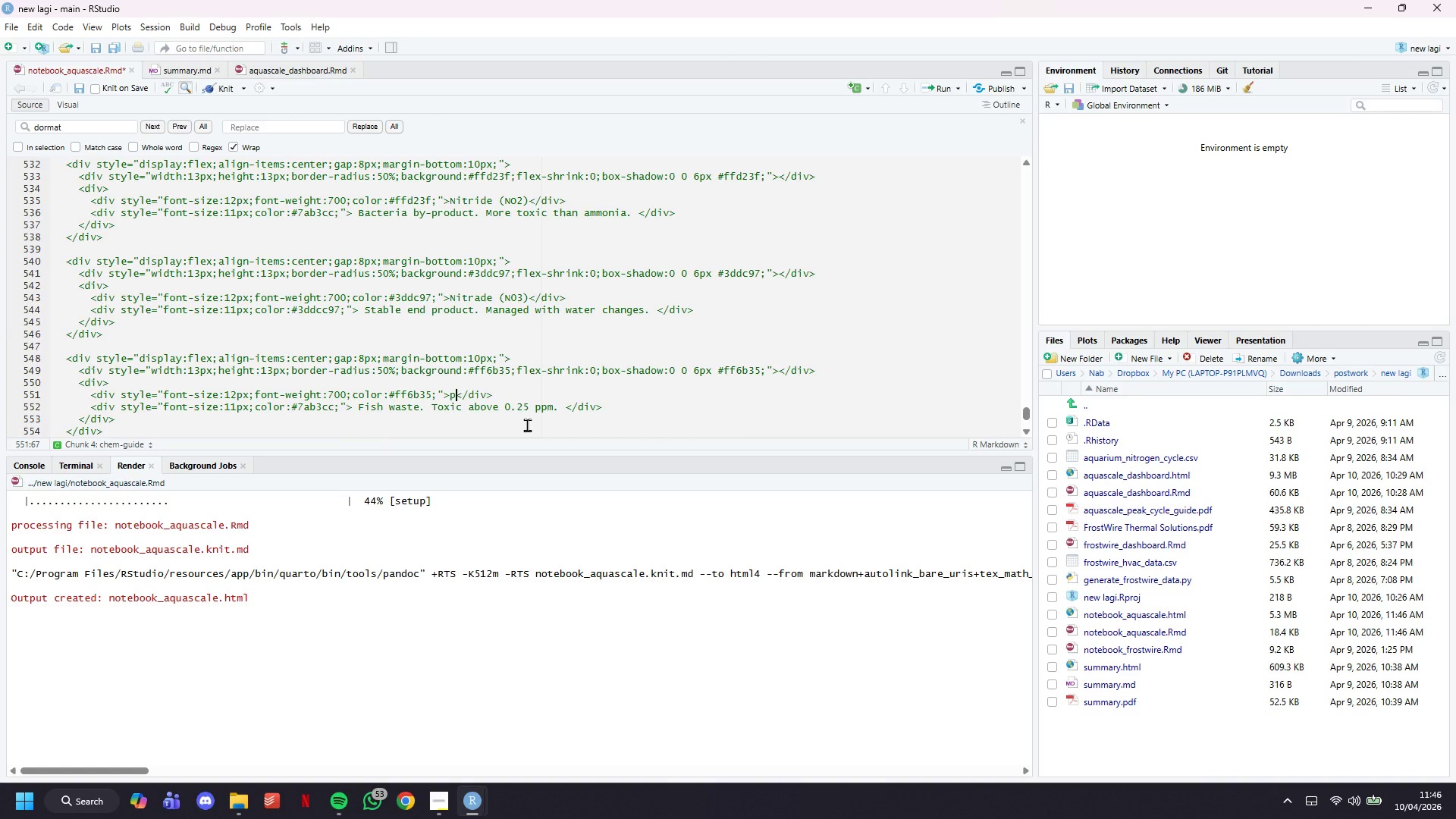 
key(CapsLock)
 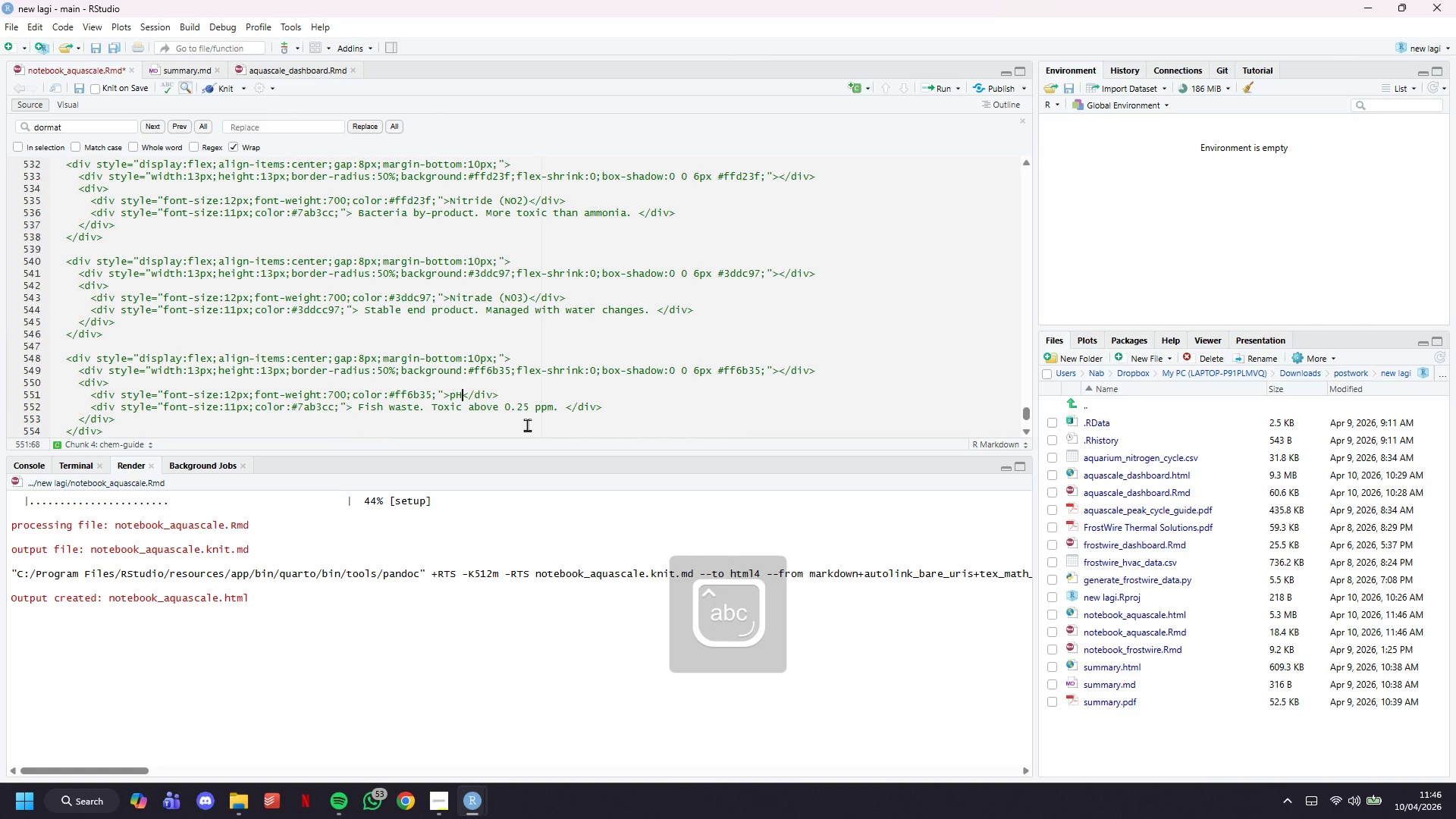 
key(ArrowDown)
 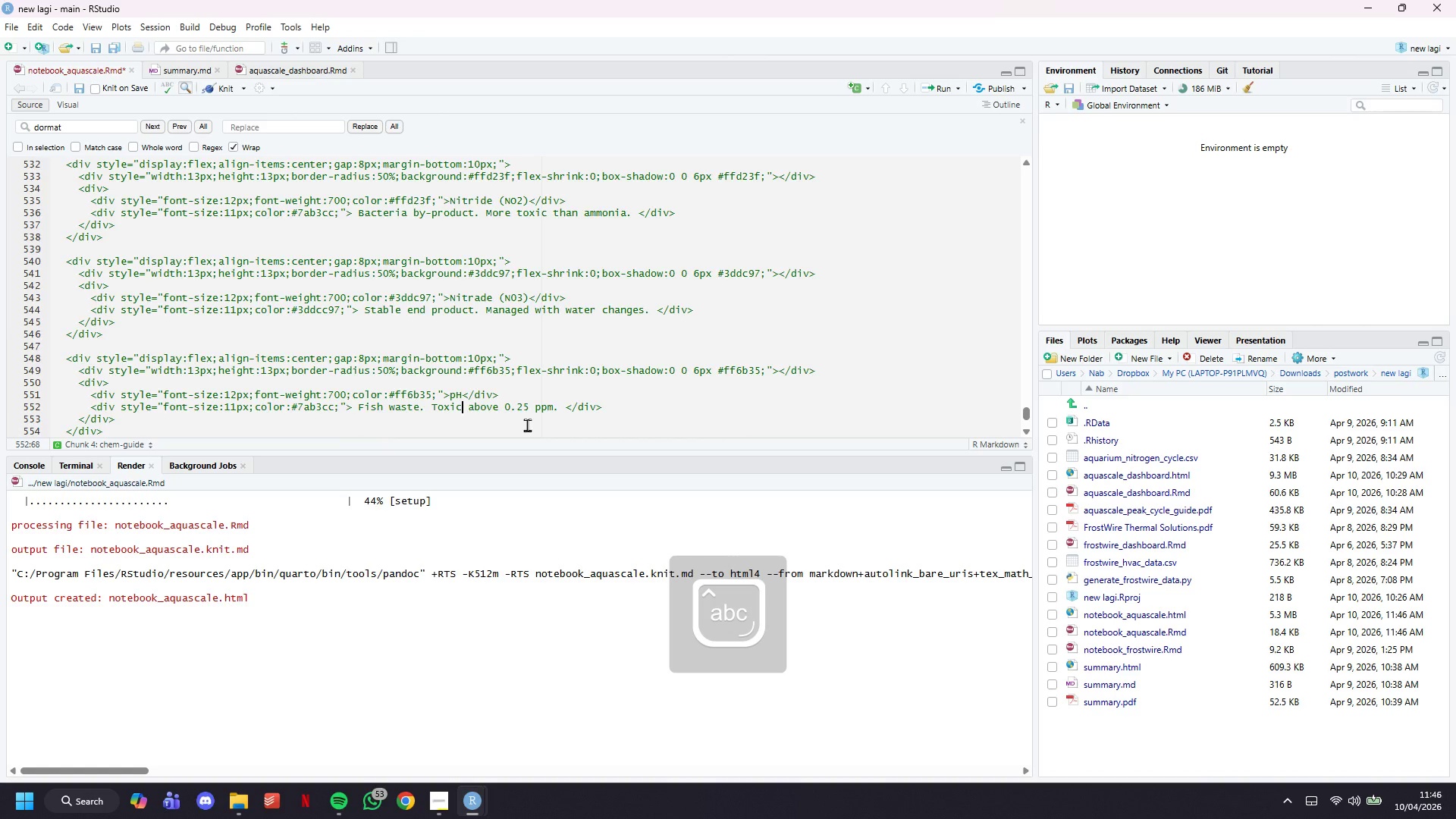 
hold_key(key=ArrowRight, duration=0.89)
 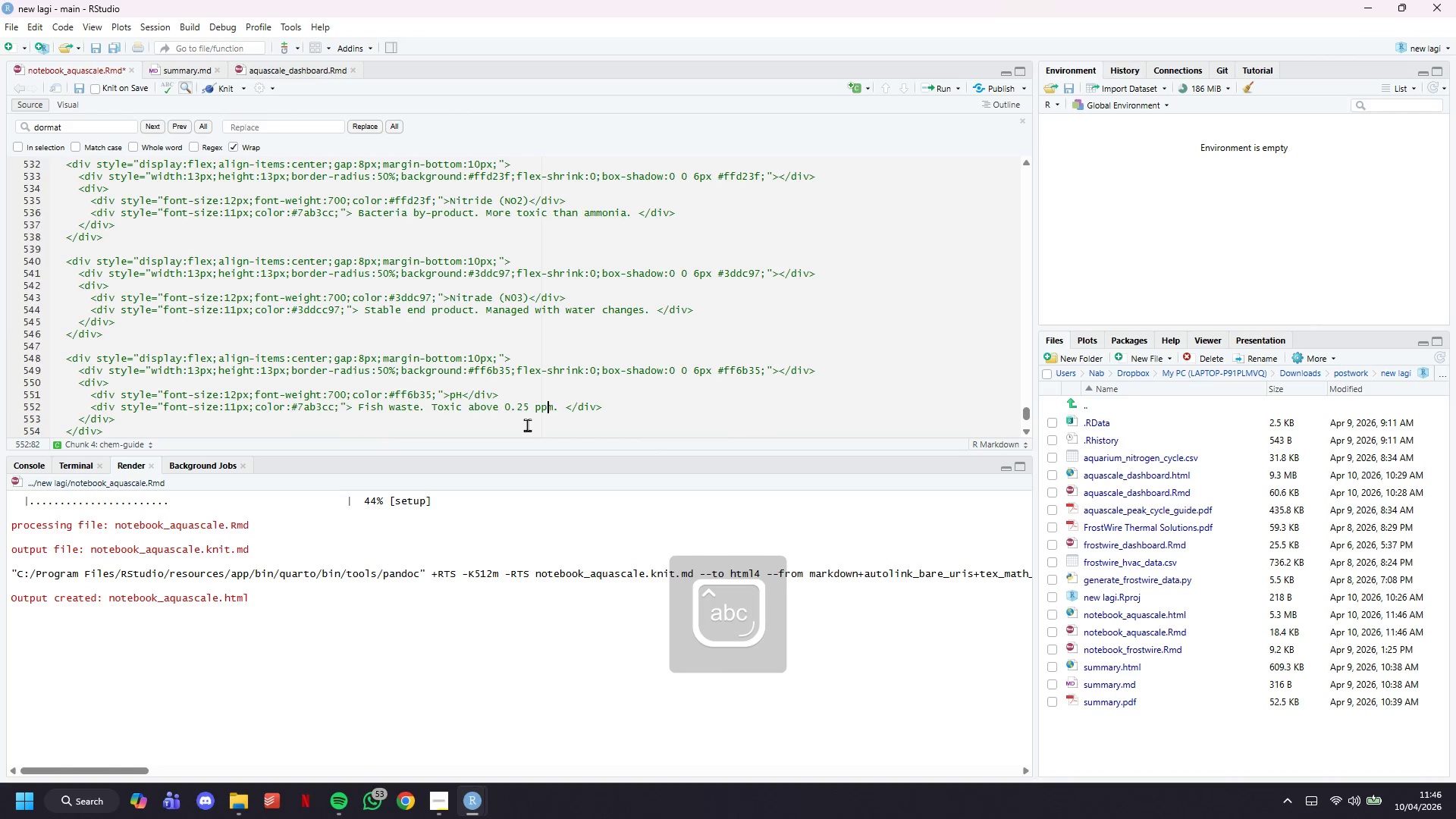 
key(ArrowRight)
 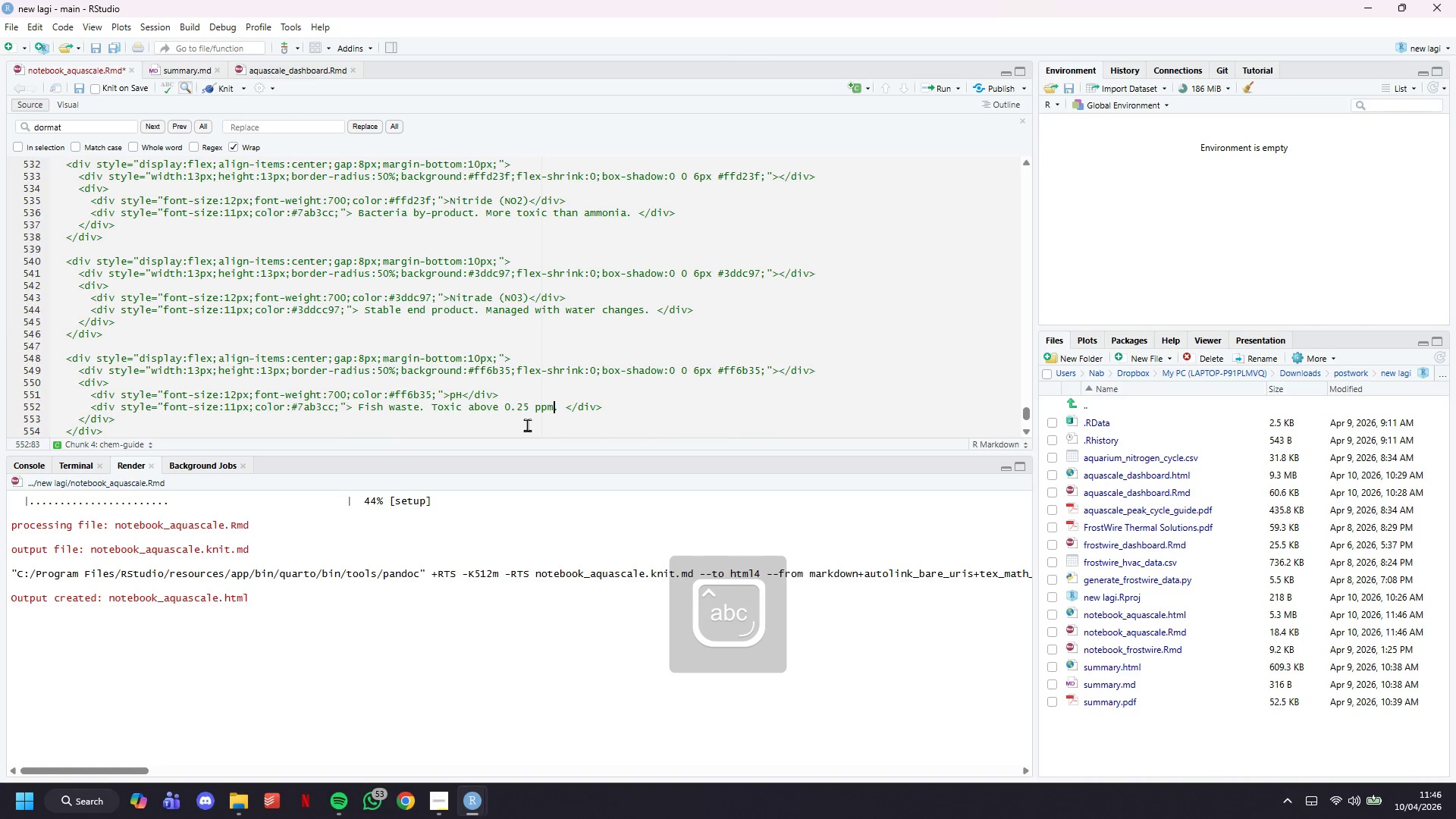 
key(ArrowRight)
 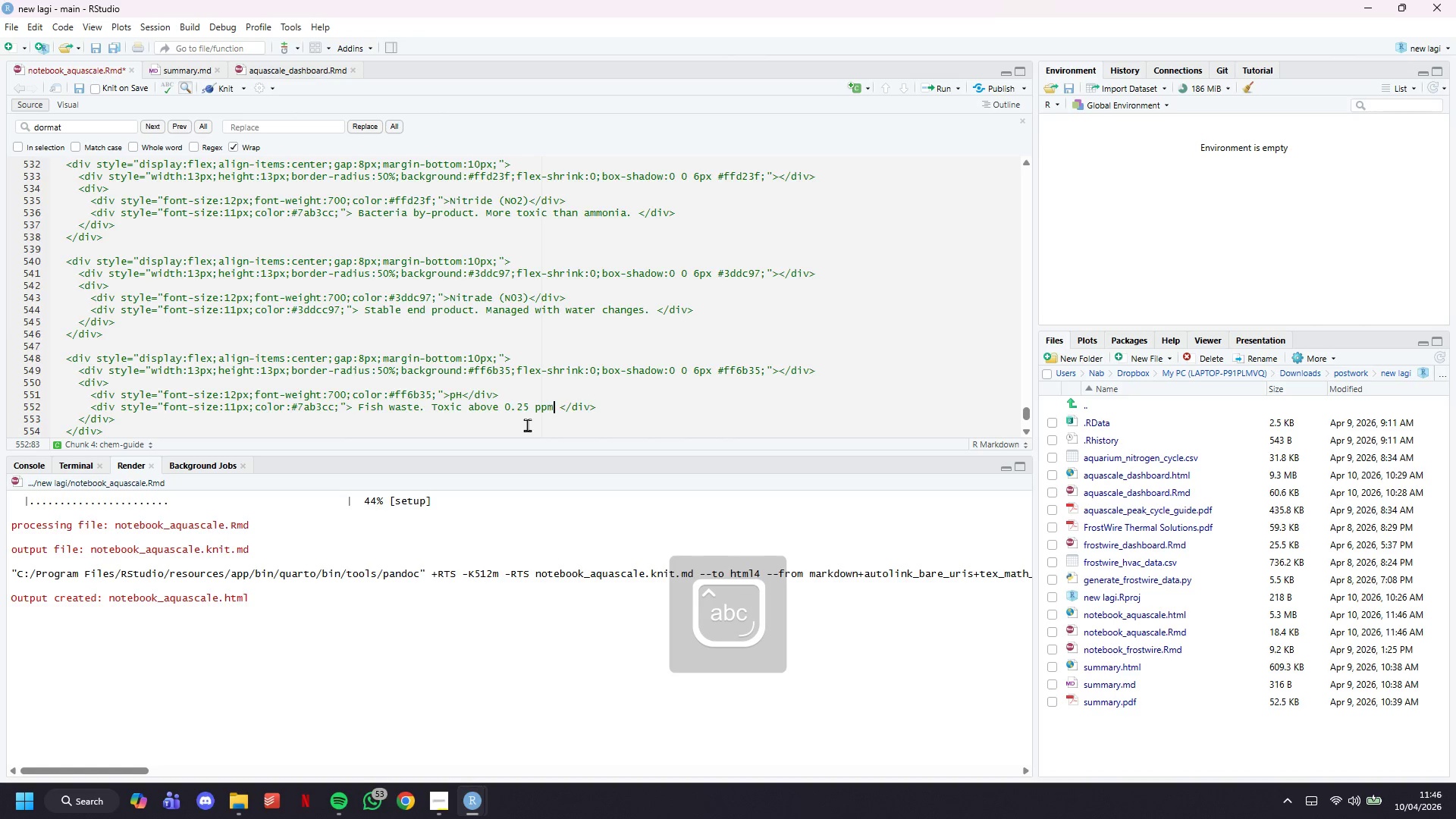 
hold_key(key=Backspace, duration=1.25)
 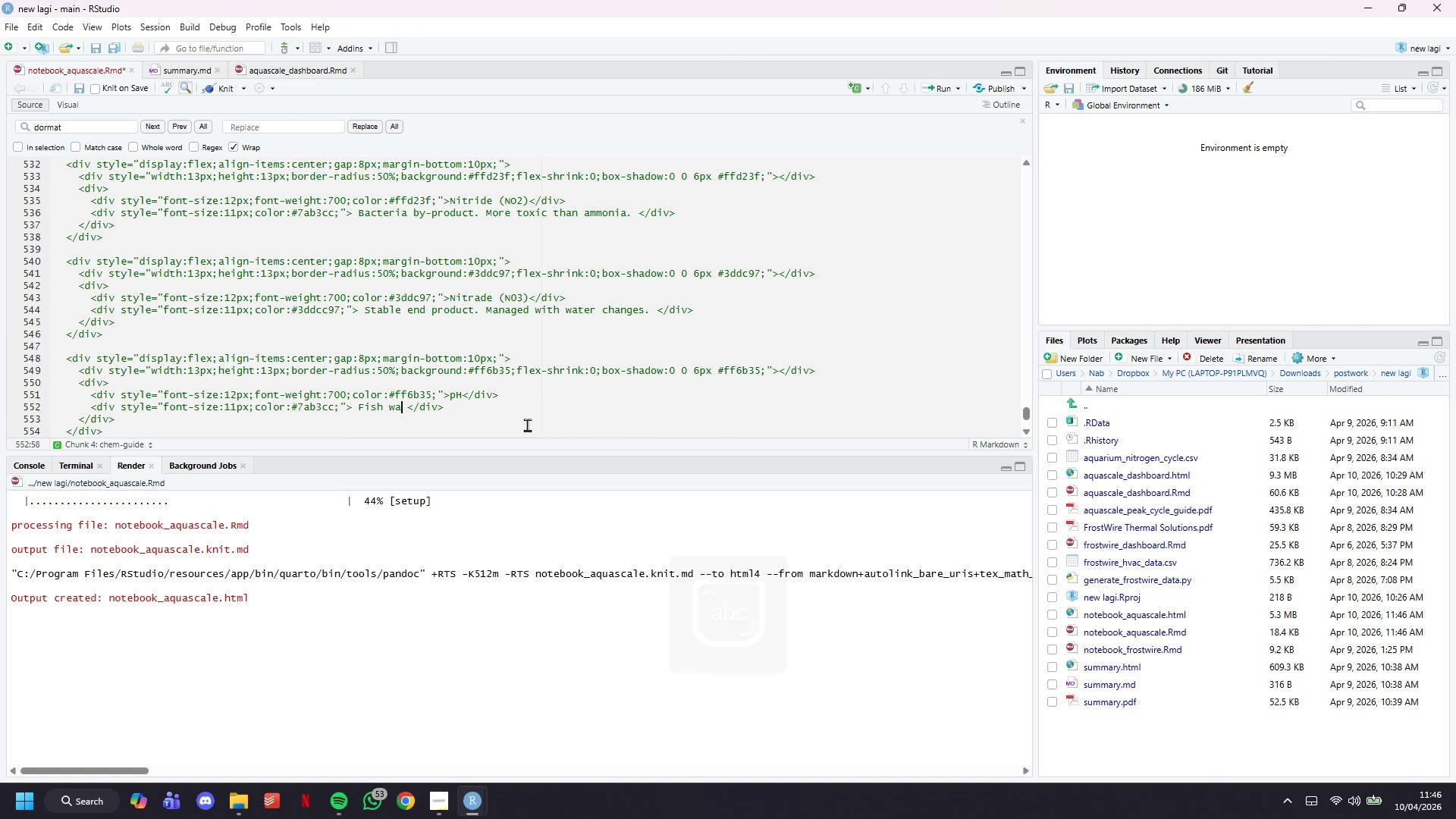 
key(Backspace)
key(Backspace)
key(Backspace)
key(Backspace)
key(Backspace)
key(Backspace)
key(Backspace)
type(Acidity/alkalinity/)
key(Backspace)
type(. Should stya )
key(Backspace)
key(Backspace)
key(Backspace)
type(at )
key(Backspace)
key(Backspace)
type(y stable.)
 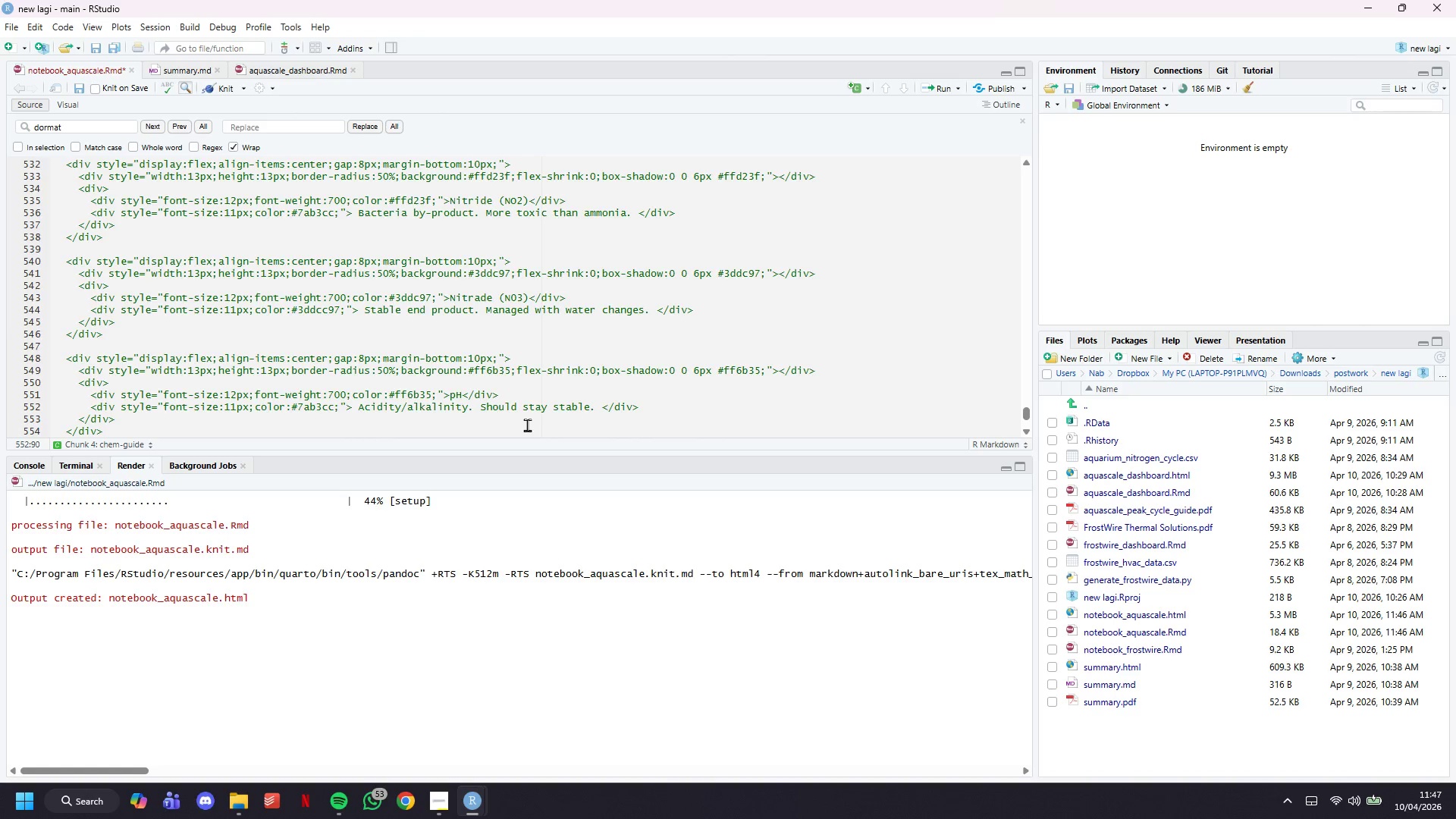 
key(ArrowUp)
 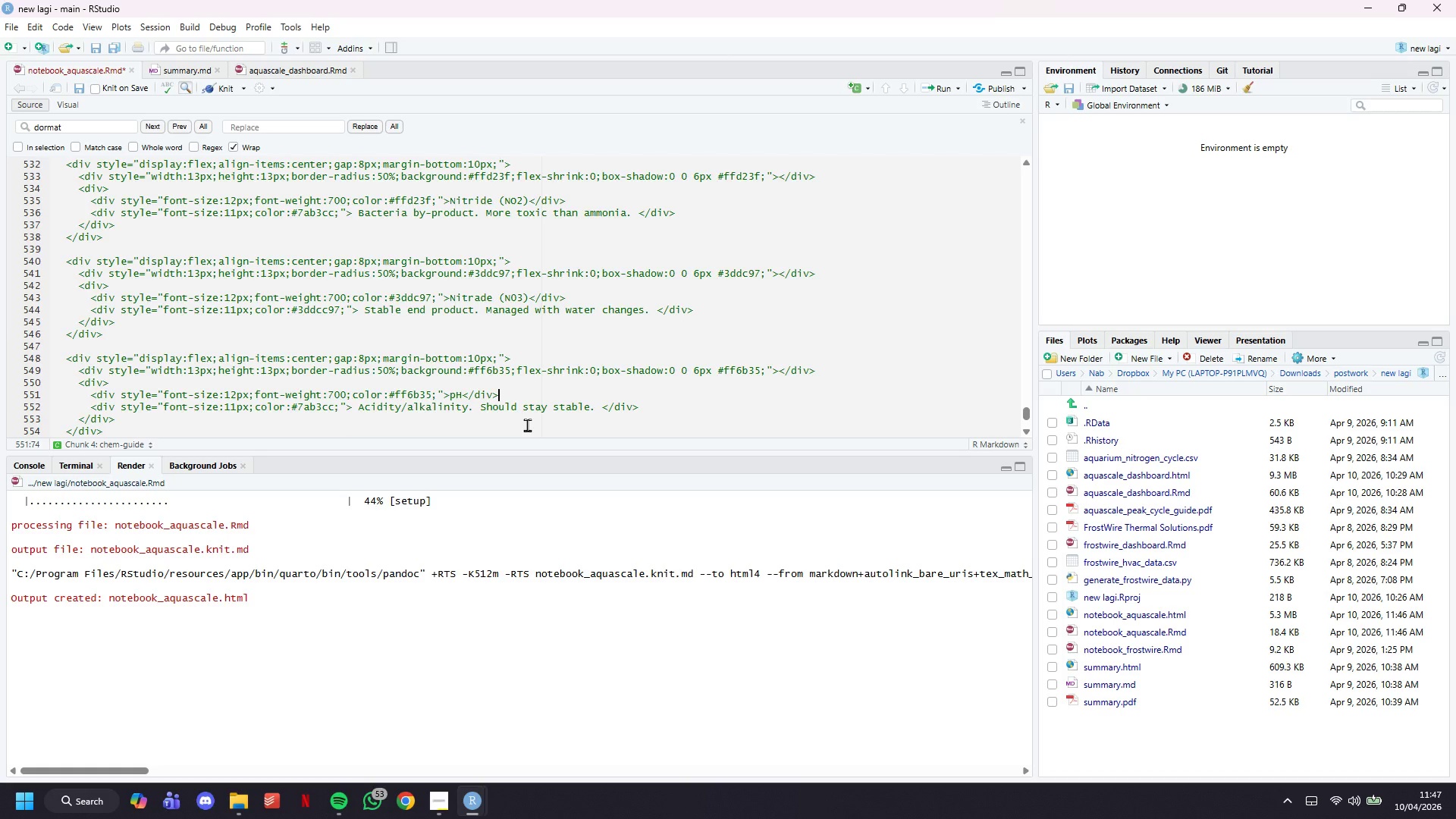 
key(ArrowUp)
 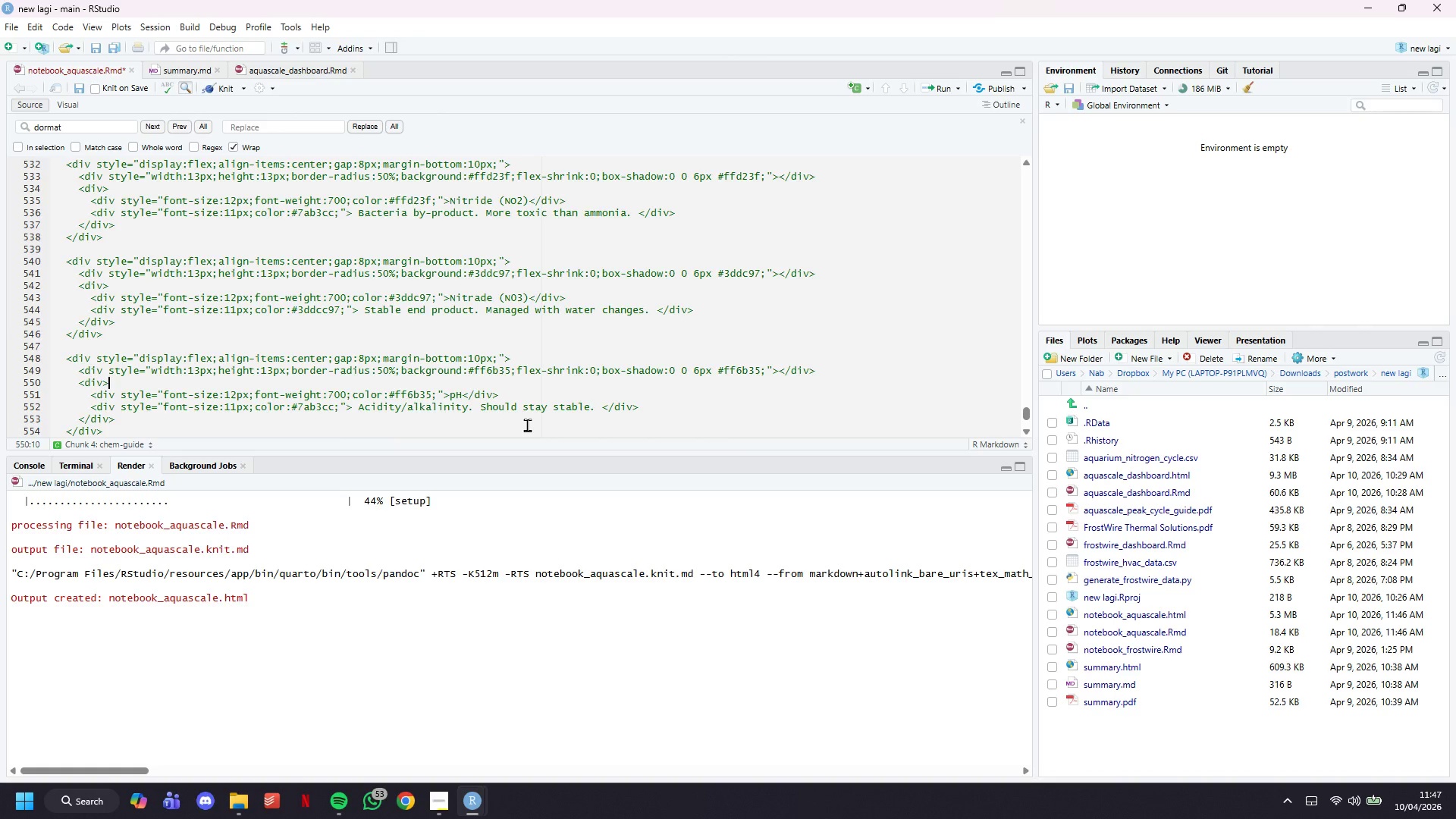 
key(ArrowUp)
 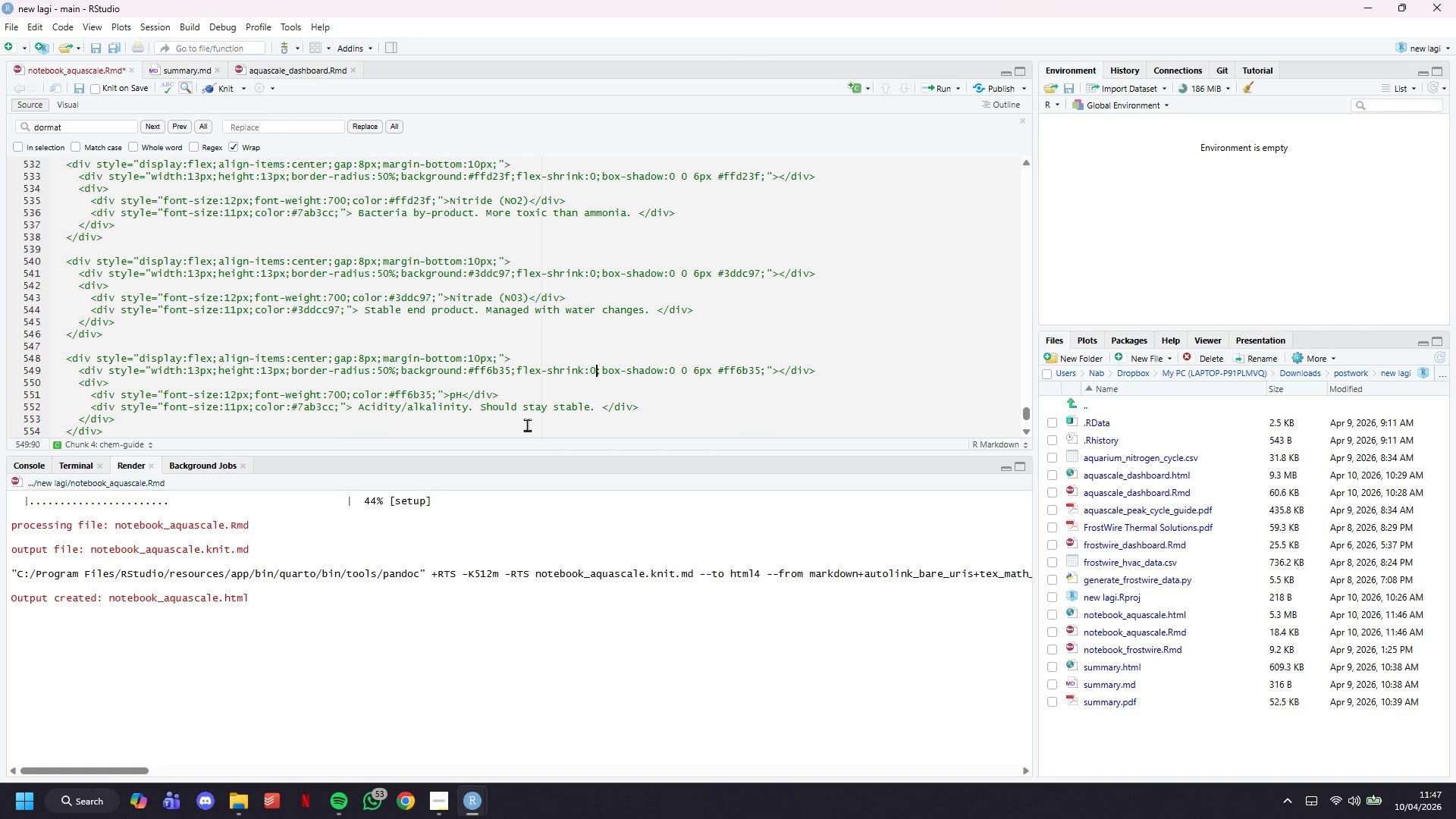 
hold_key(key=ArrowLeft, duration=1.0)
 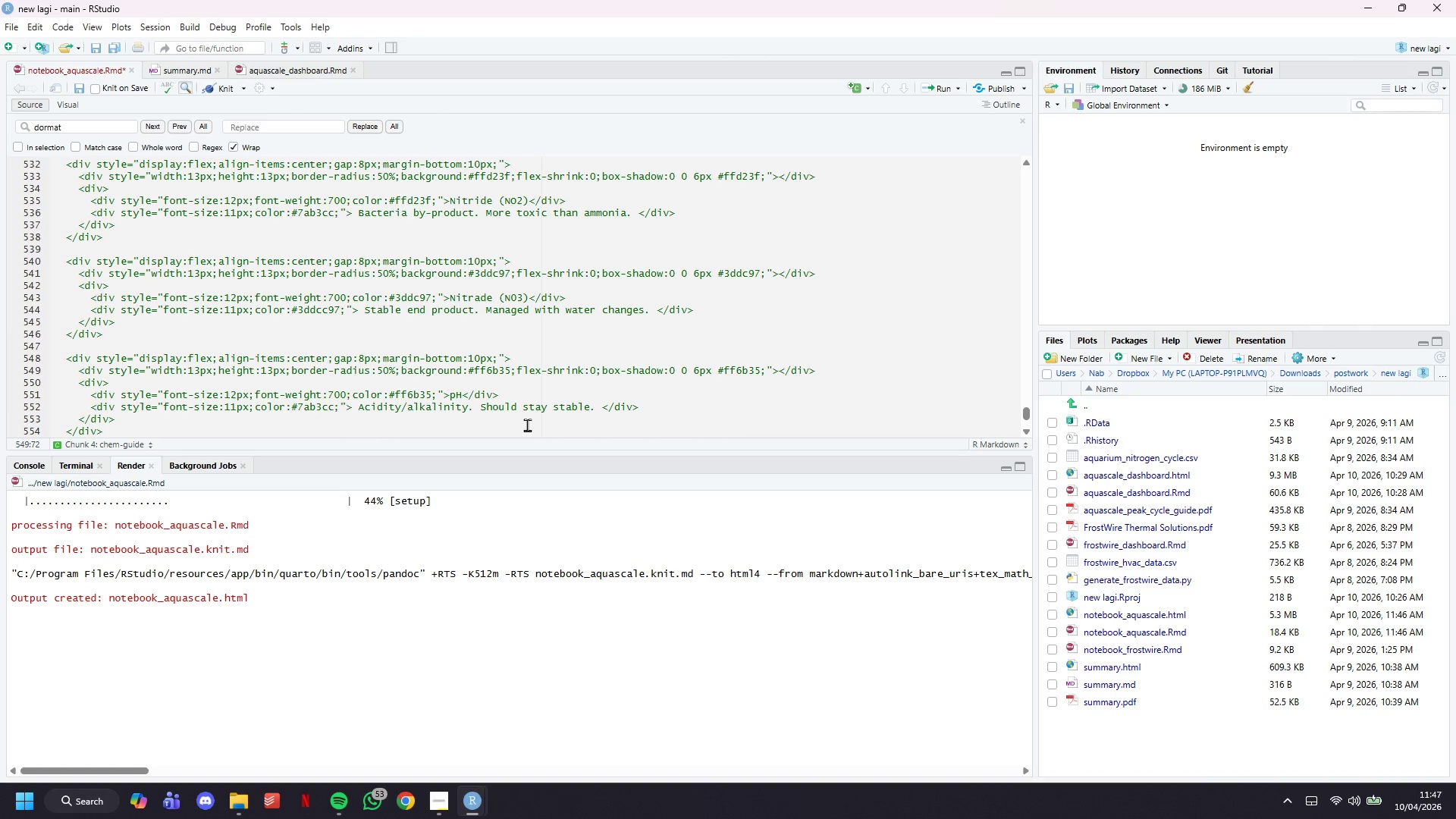 
key(ArrowRight)
 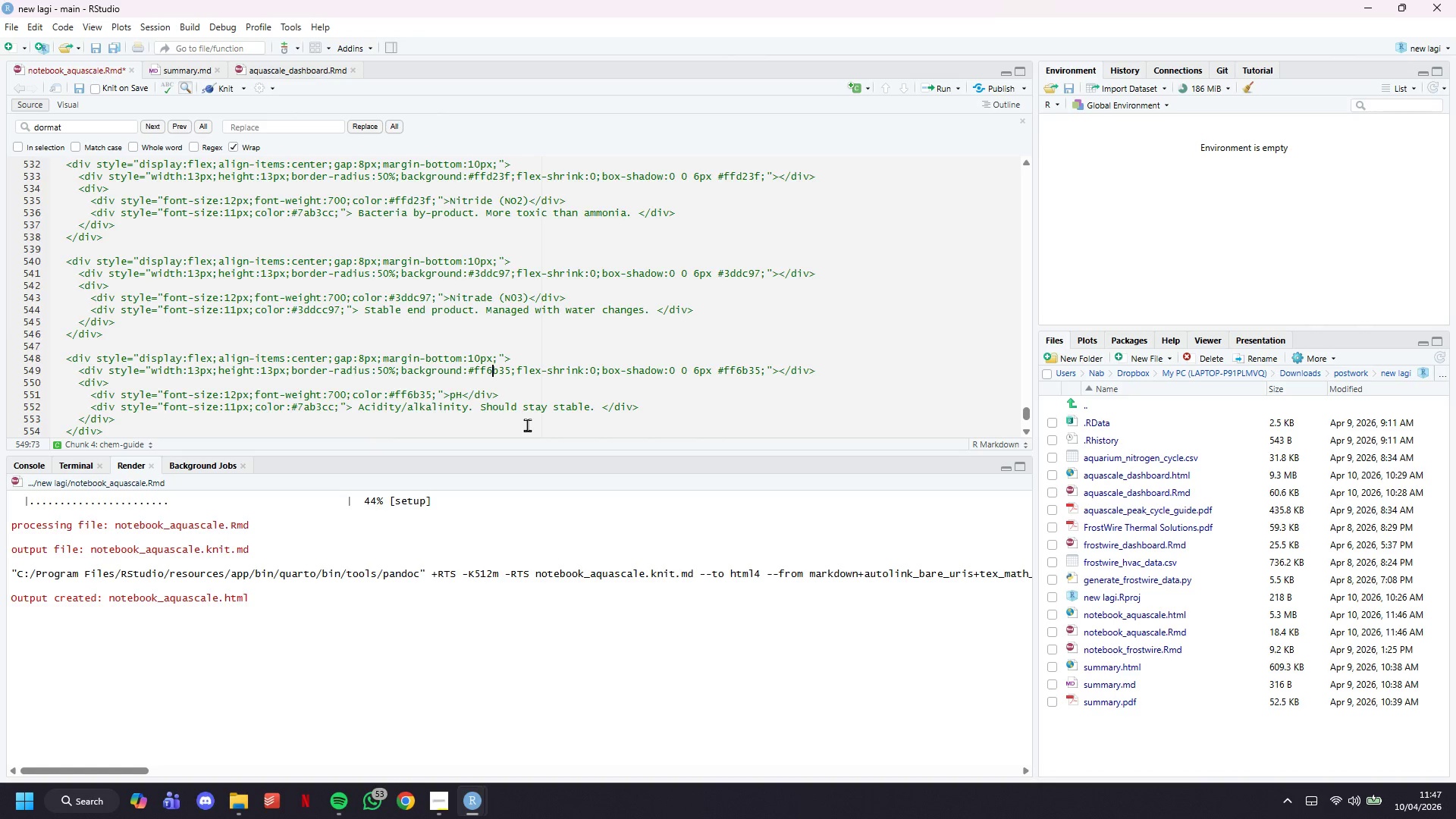 
key(ArrowRight)
 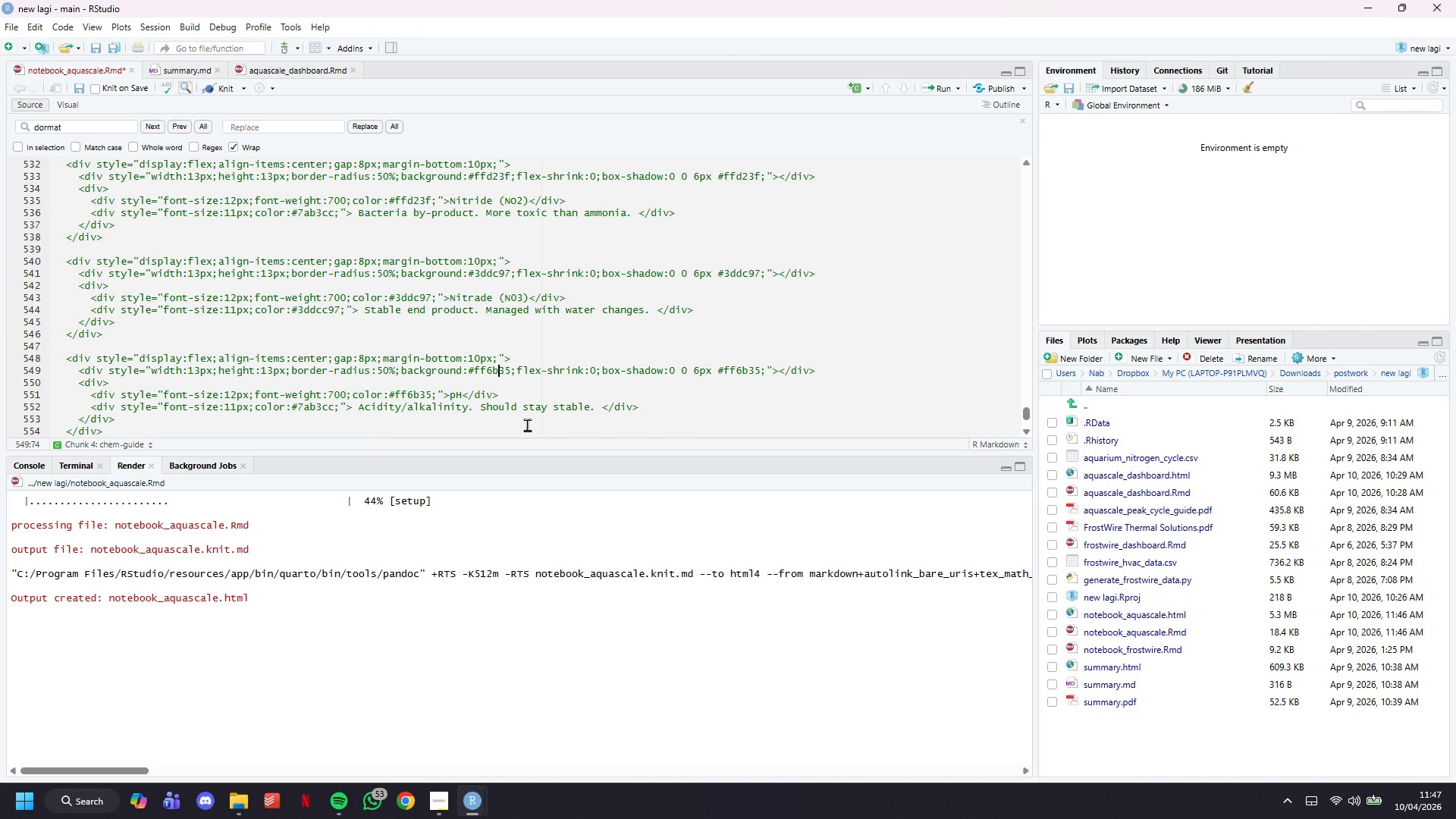 
key(ArrowRight)
 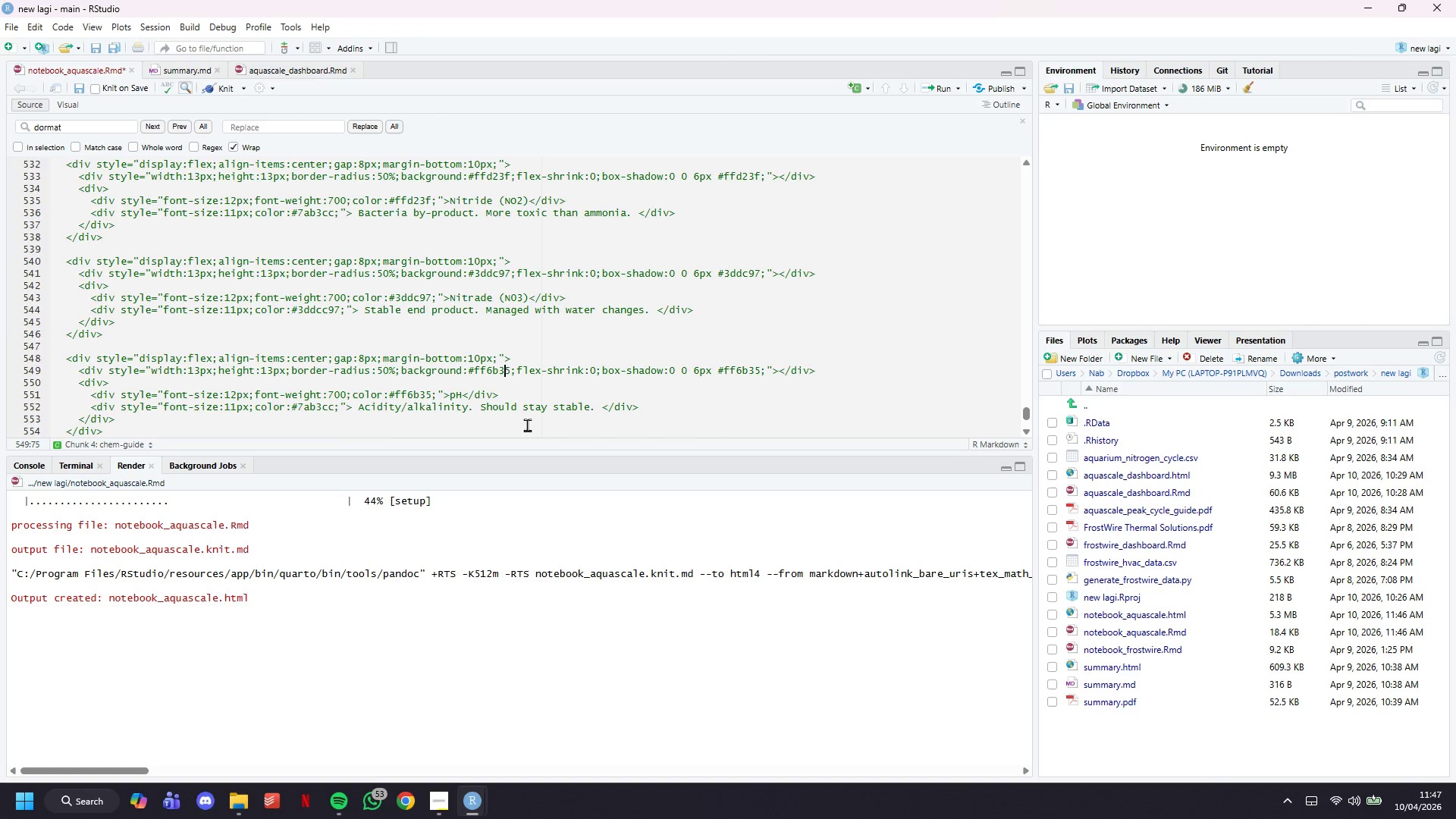 
key(ArrowRight)
 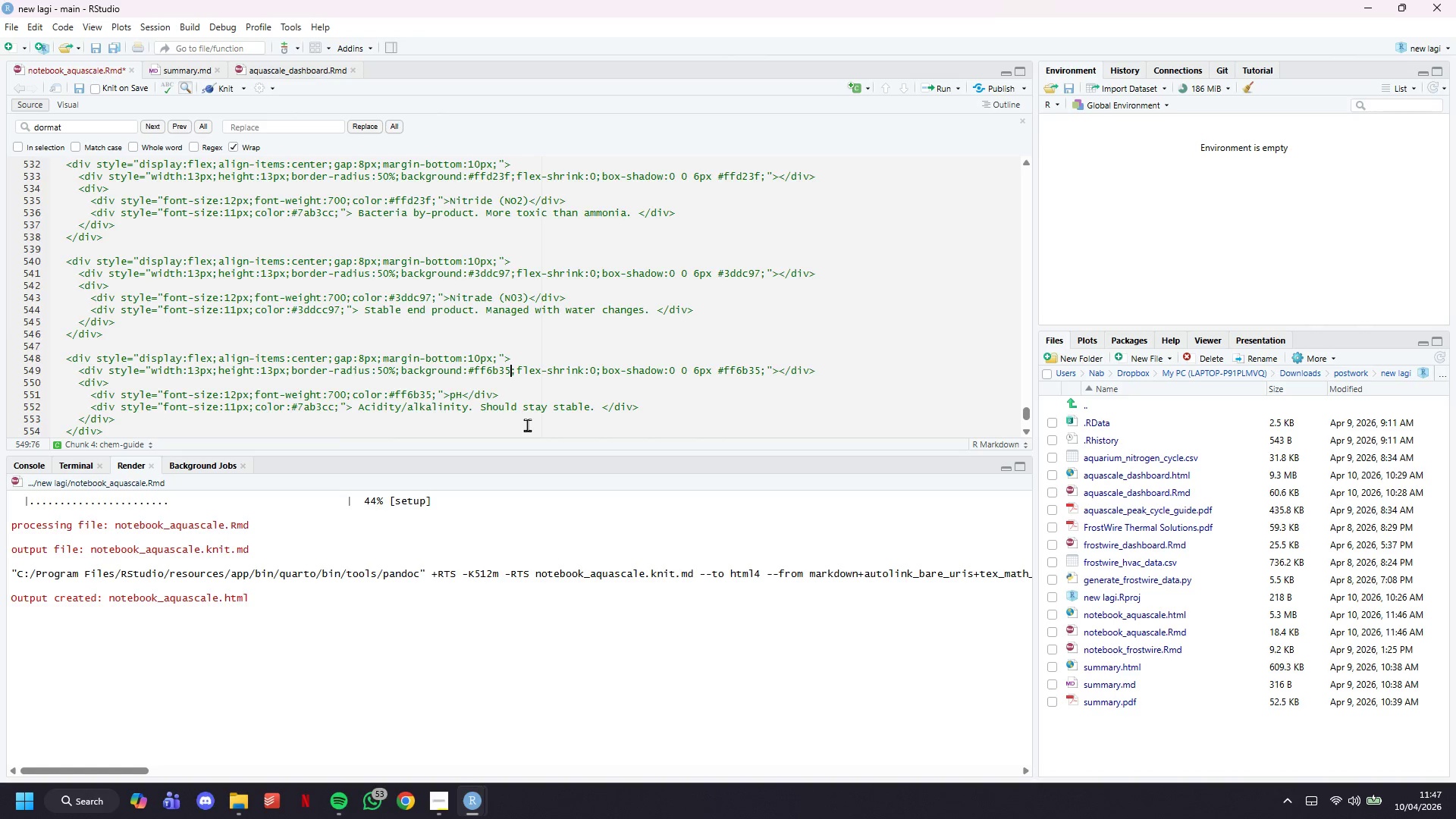 
key(Backspace)
key(Backspace)
key(Backspace)
key(Backspace)
key(Backspace)
key(Backspace)
type(a78bfa)
 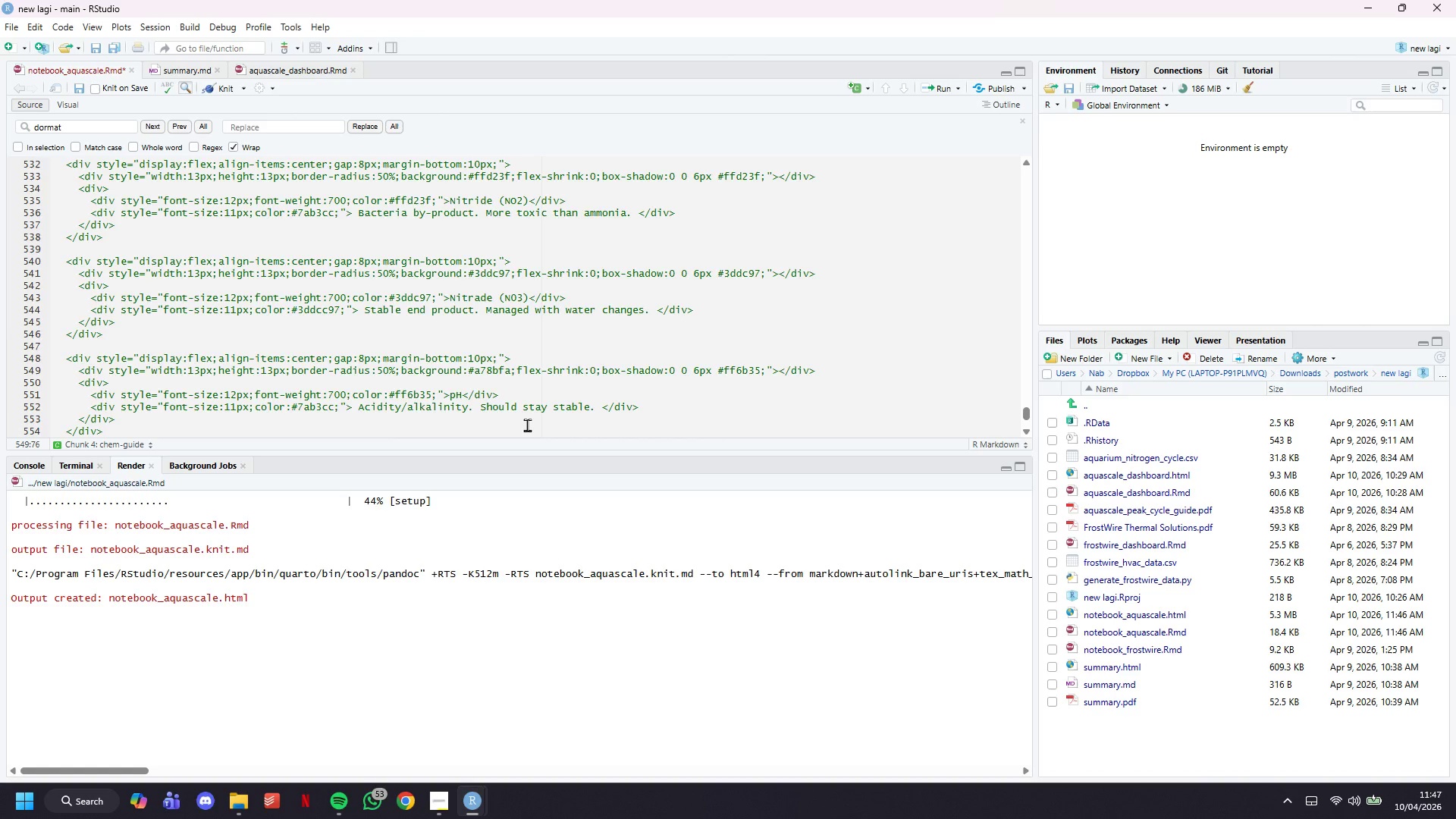 
hold_key(key=ArrowRight, duration=1.5)
 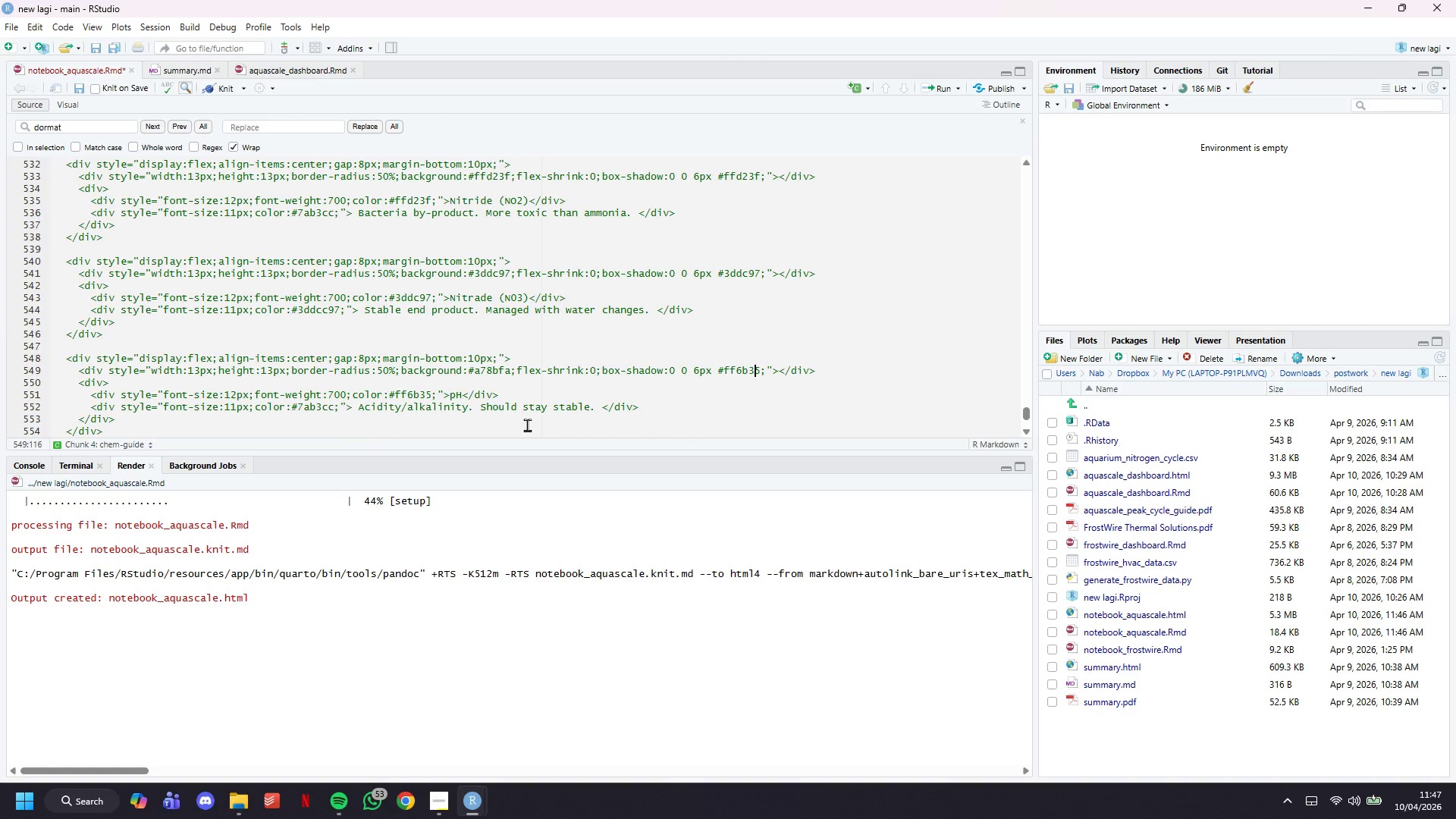 
key(ArrowRight)
 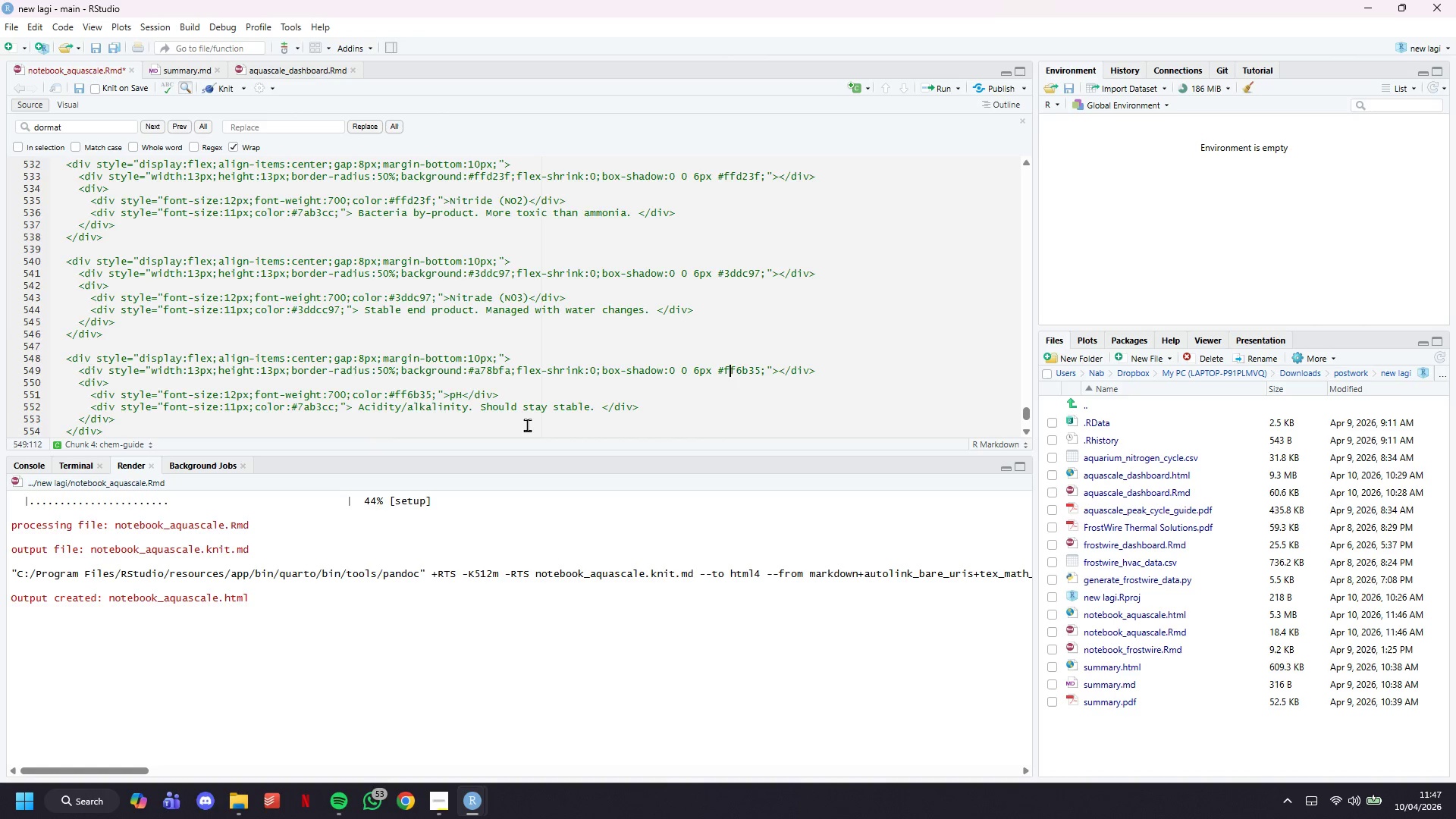 
key(ArrowRight)
 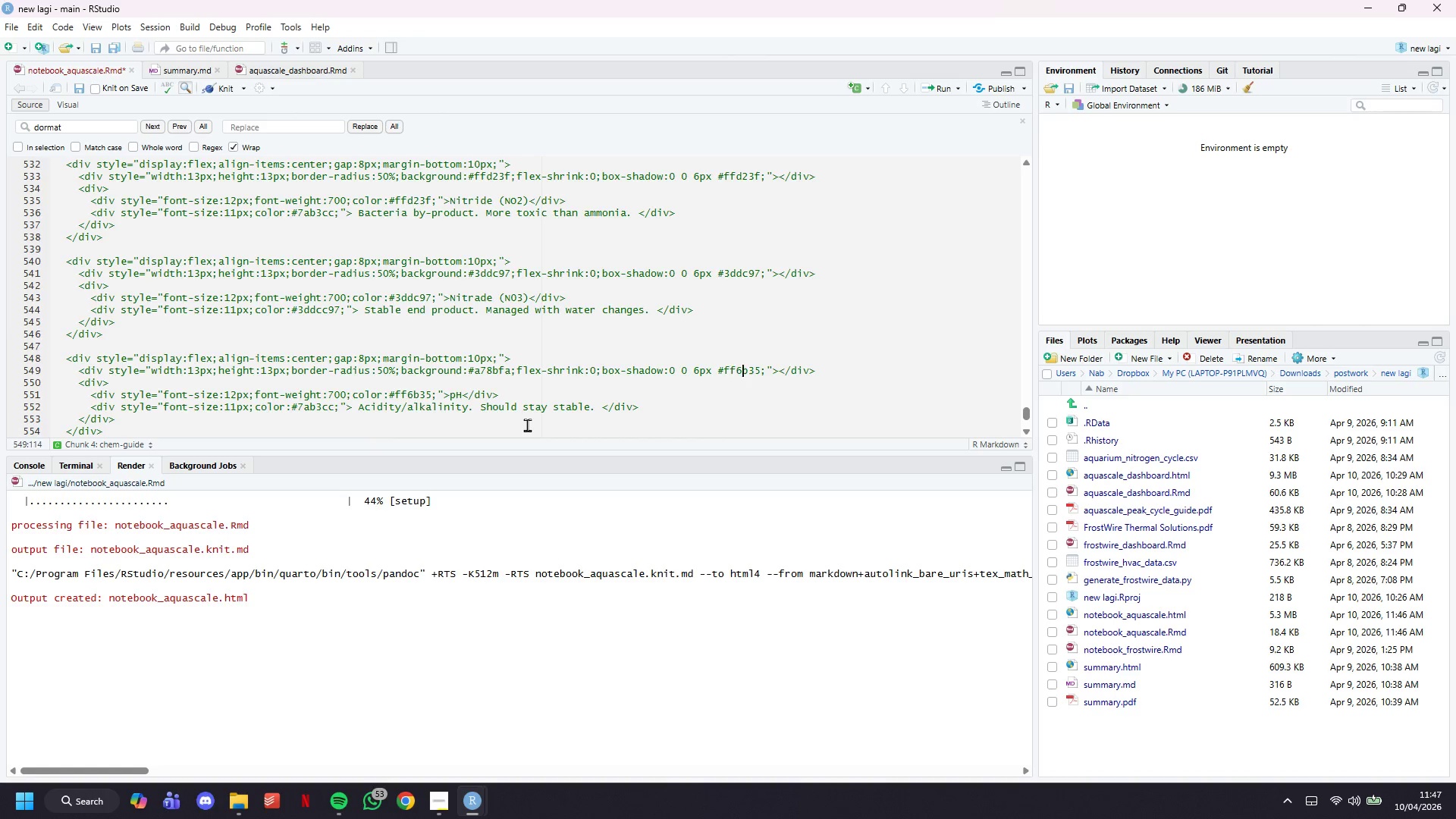 
key(ArrowRight)
 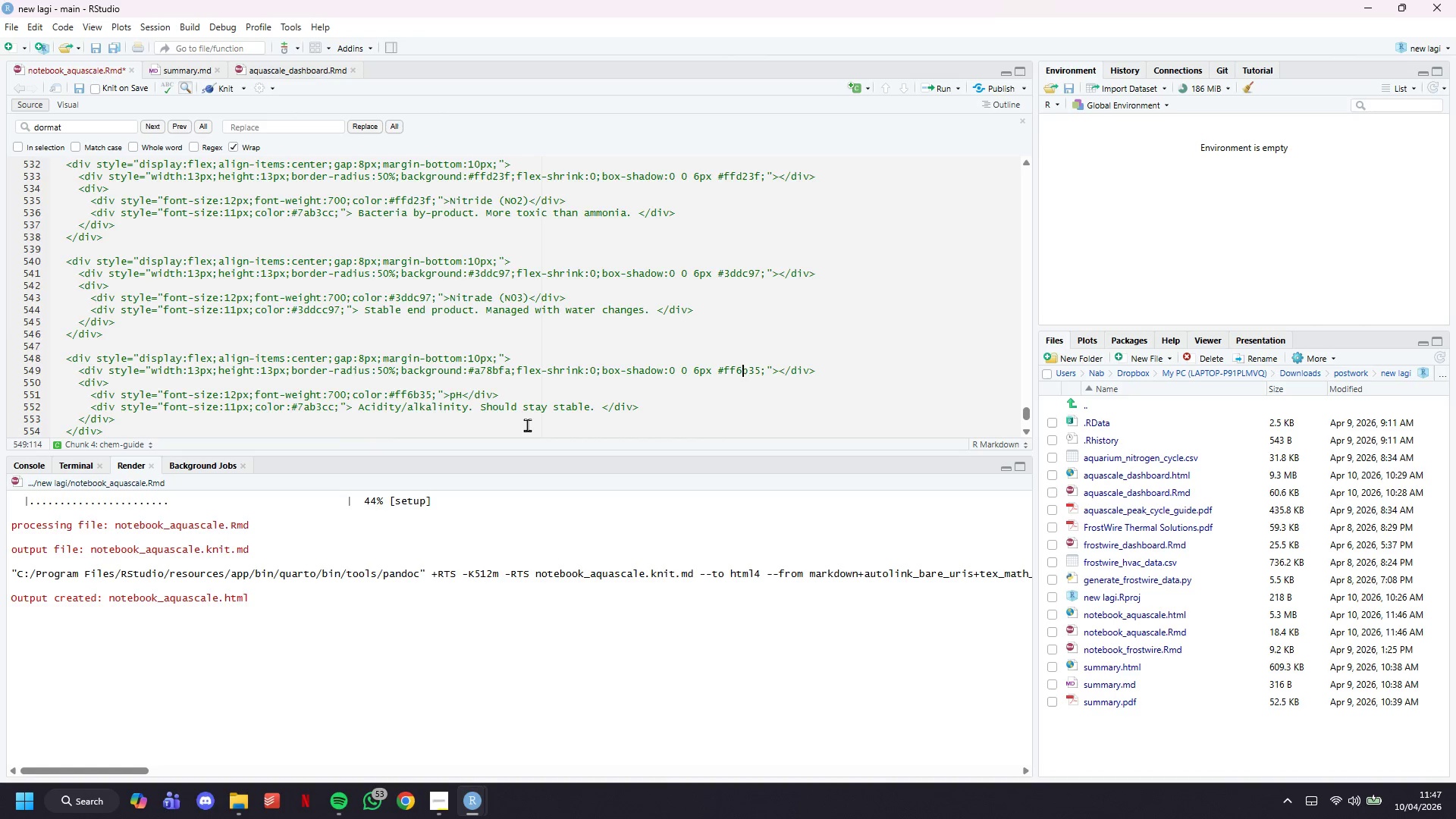 
key(ArrowRight)
 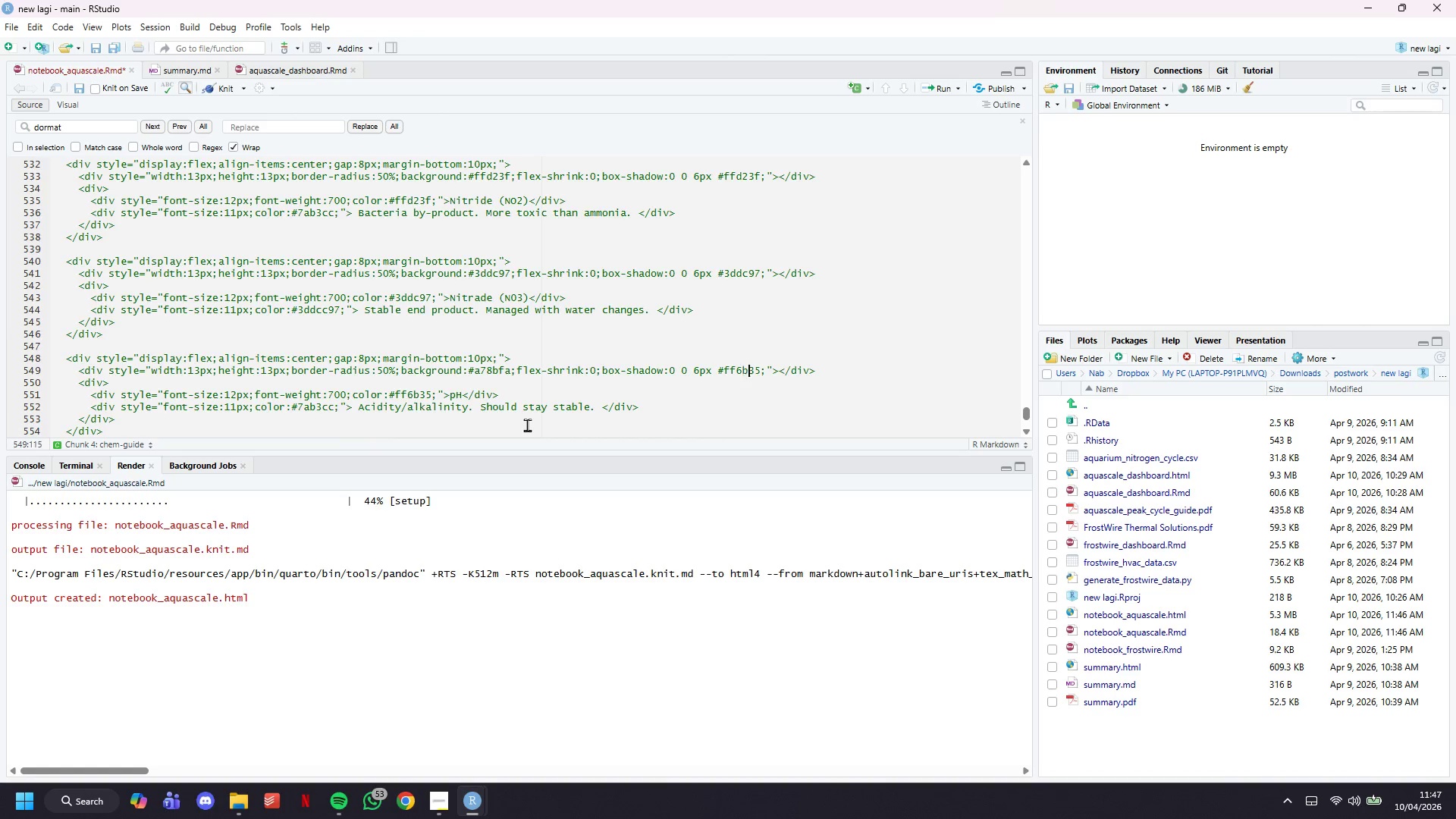 
key(ArrowRight)
 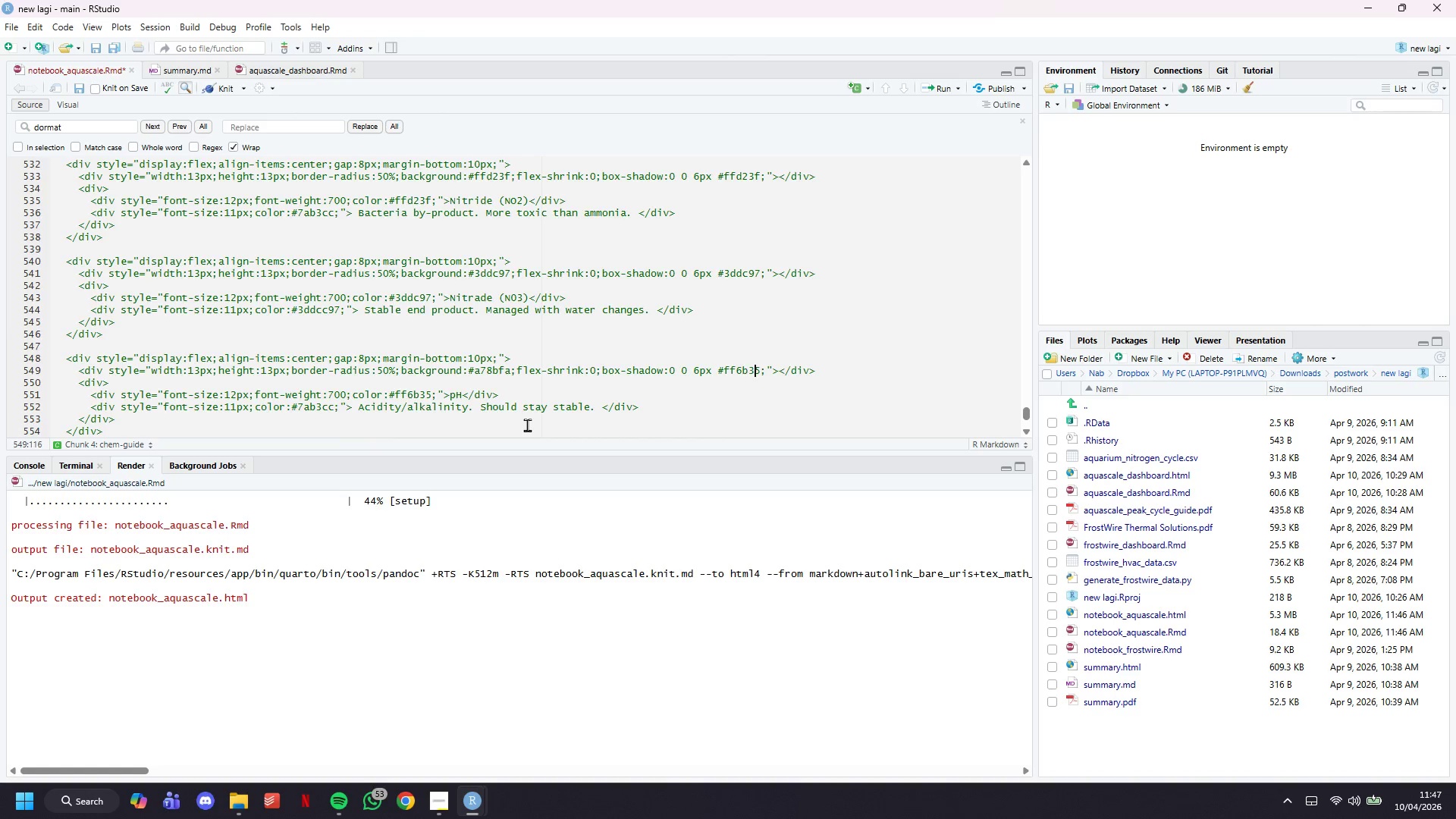 
key(ArrowRight)
 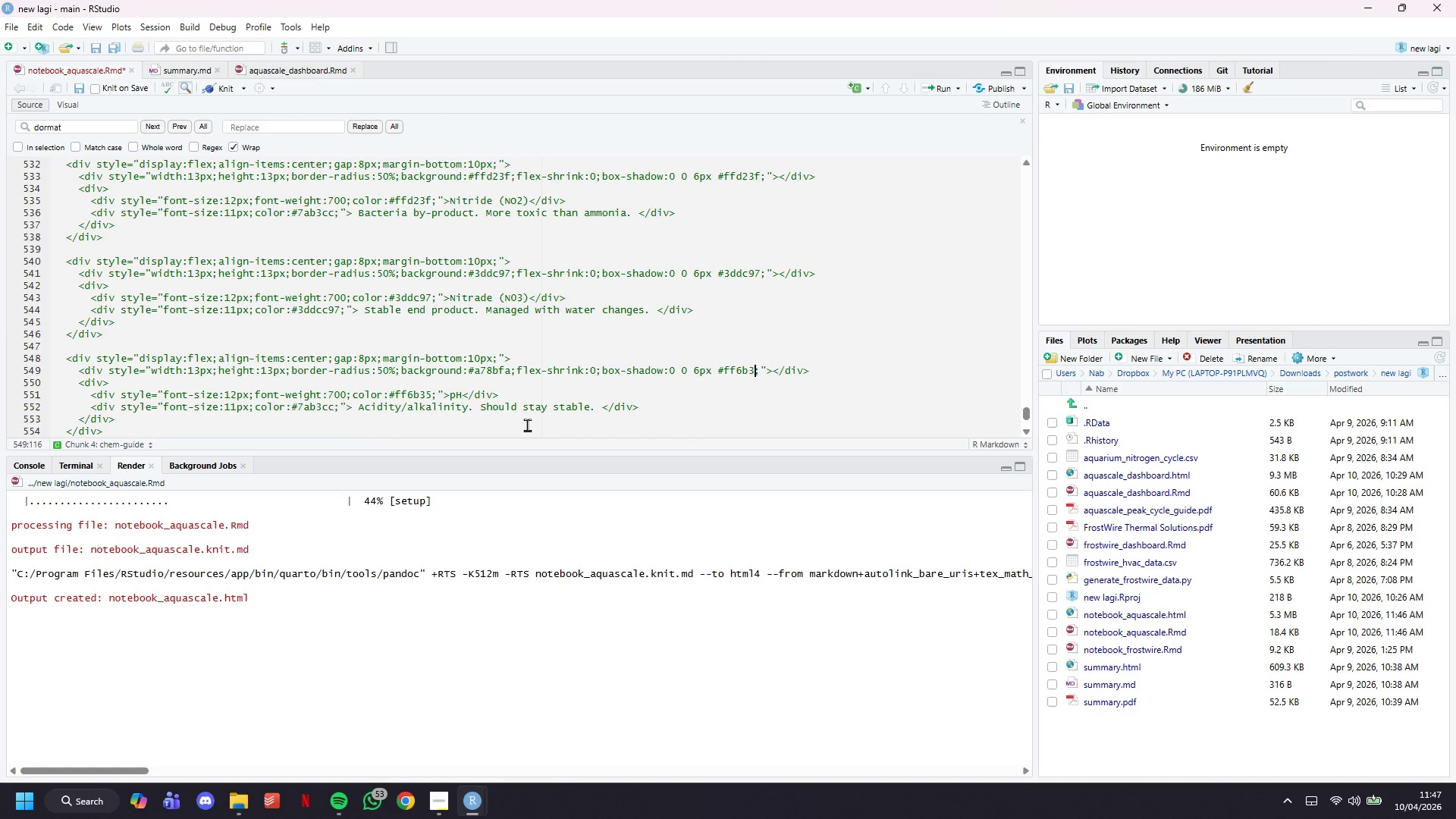 
hold_key(key=Backspace, duration=0.52)
 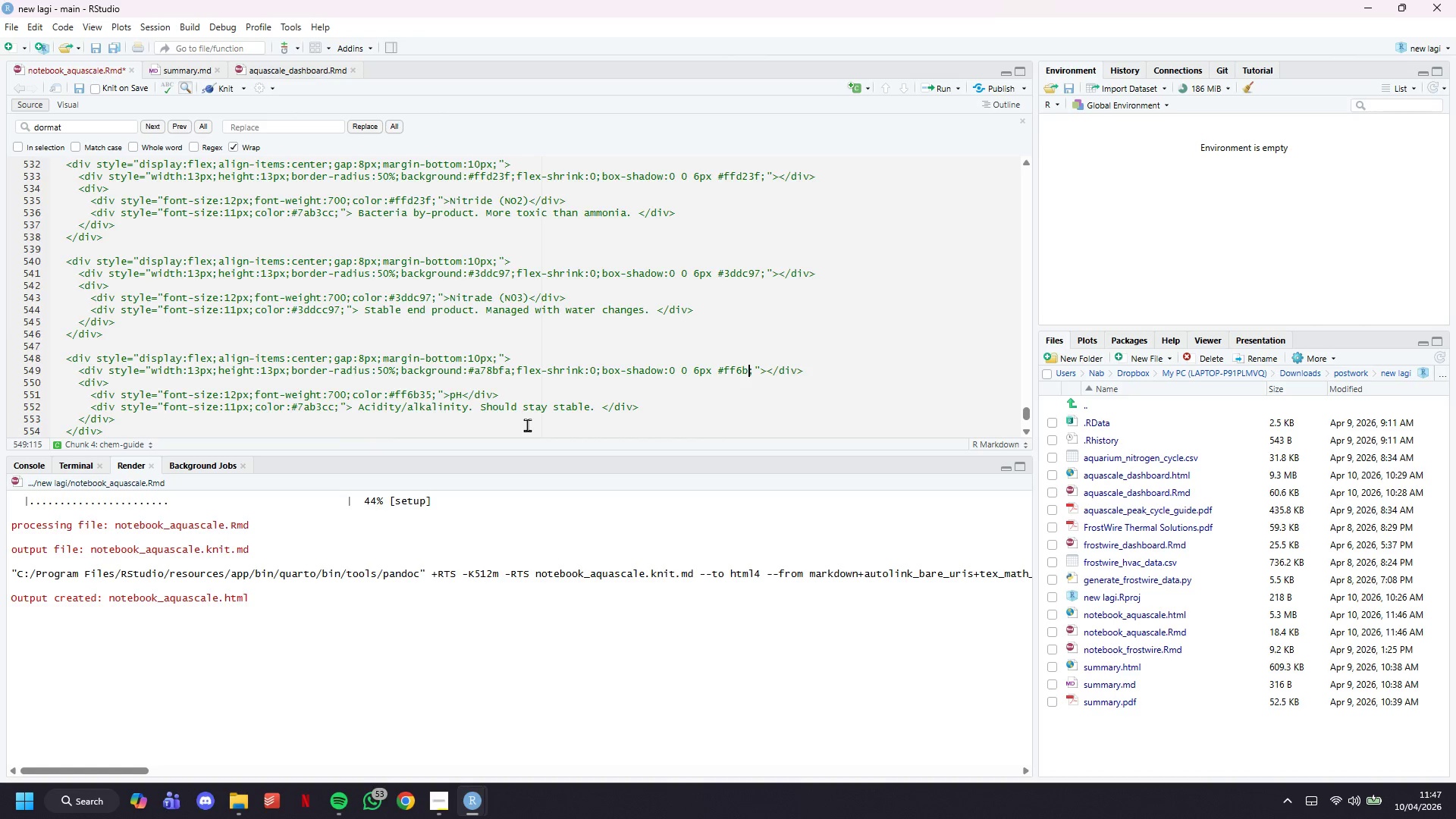 
key(Backspace)
key(Backspace)
key(Backspace)
key(Backspace)
key(Backspace)
type(a78bfa)
 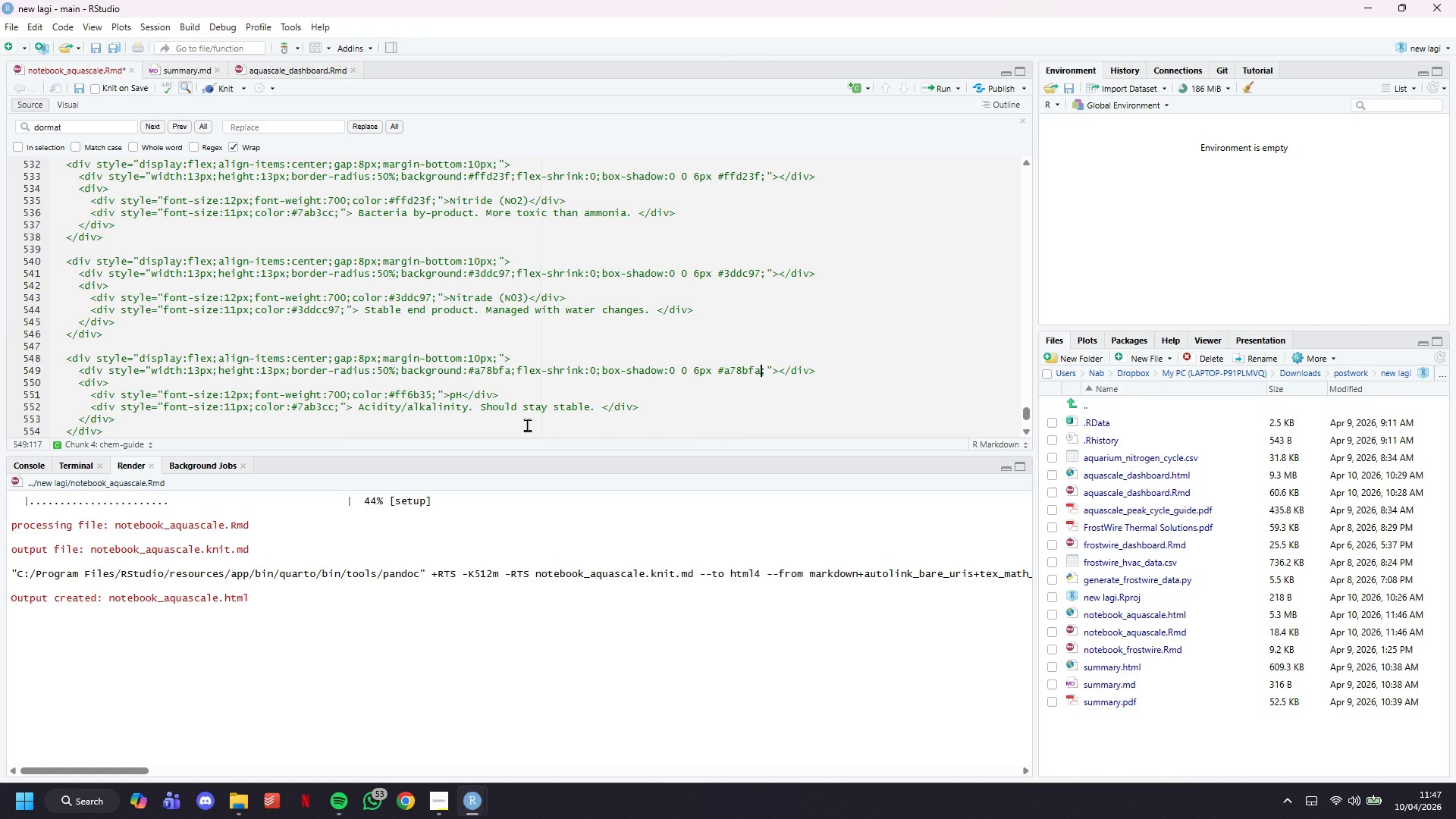 
key(ArrowDown)
 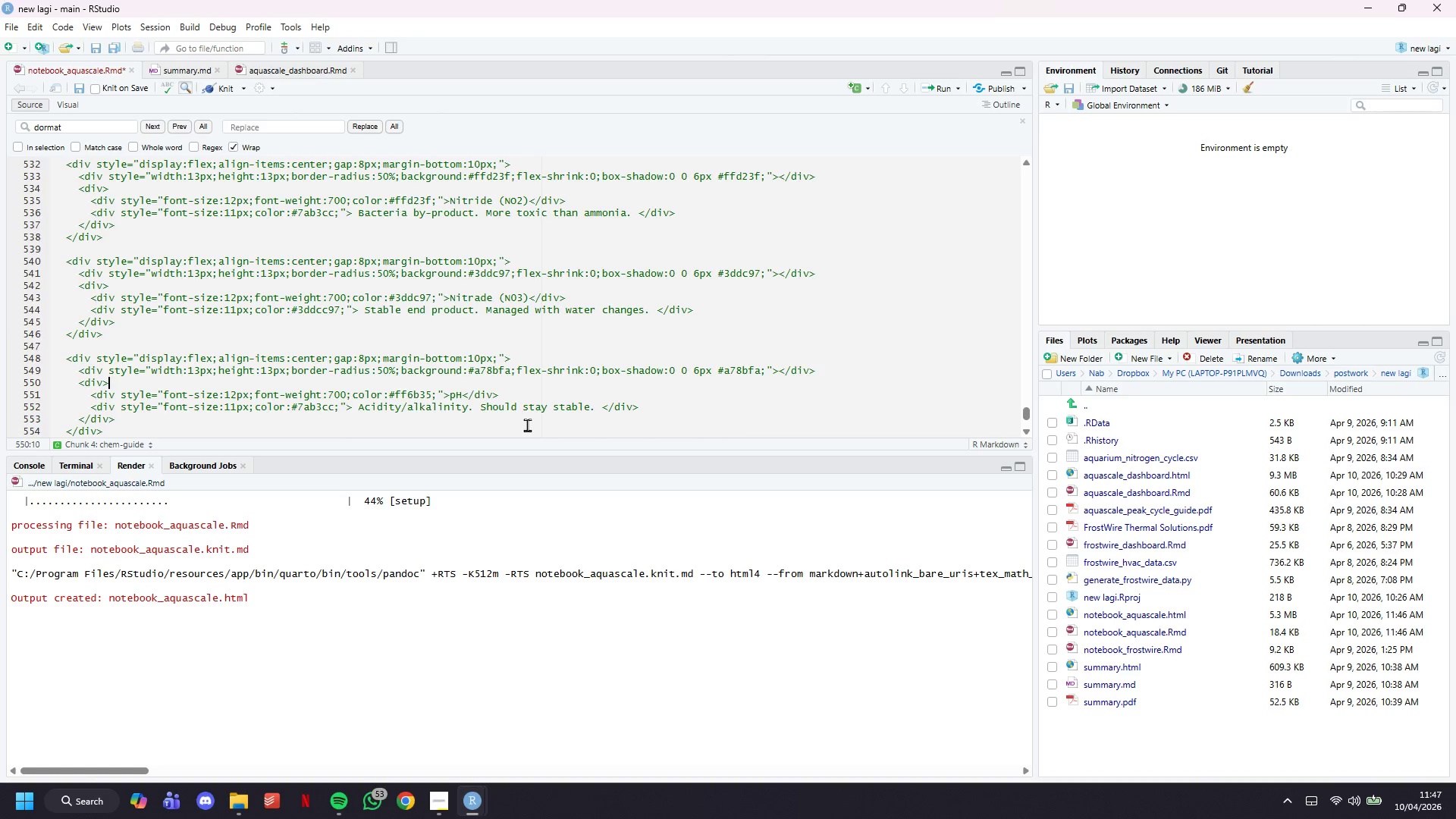 
key(ArrowDown)
 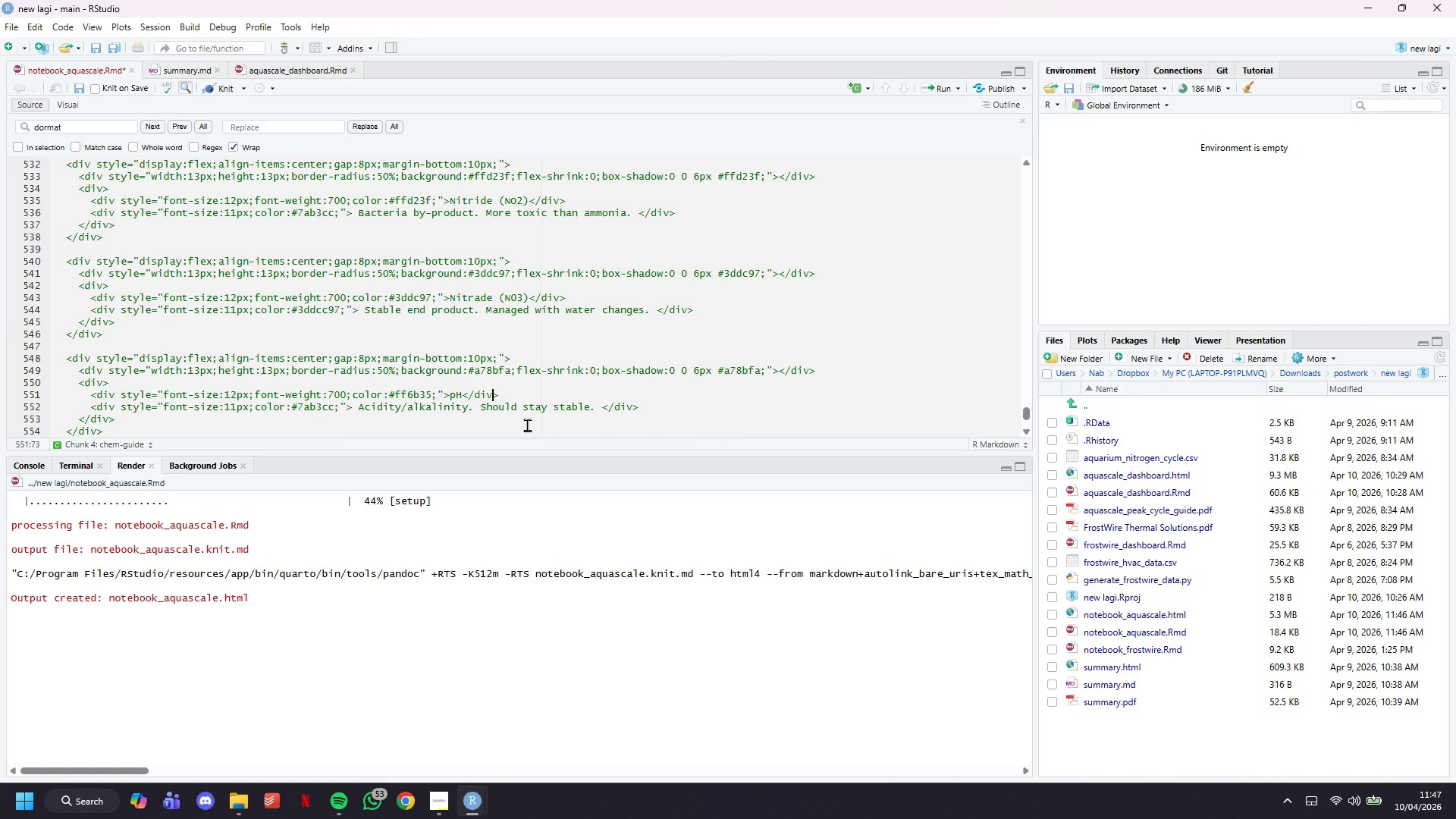 
hold_key(key=ArrowLeft, duration=0.81)
 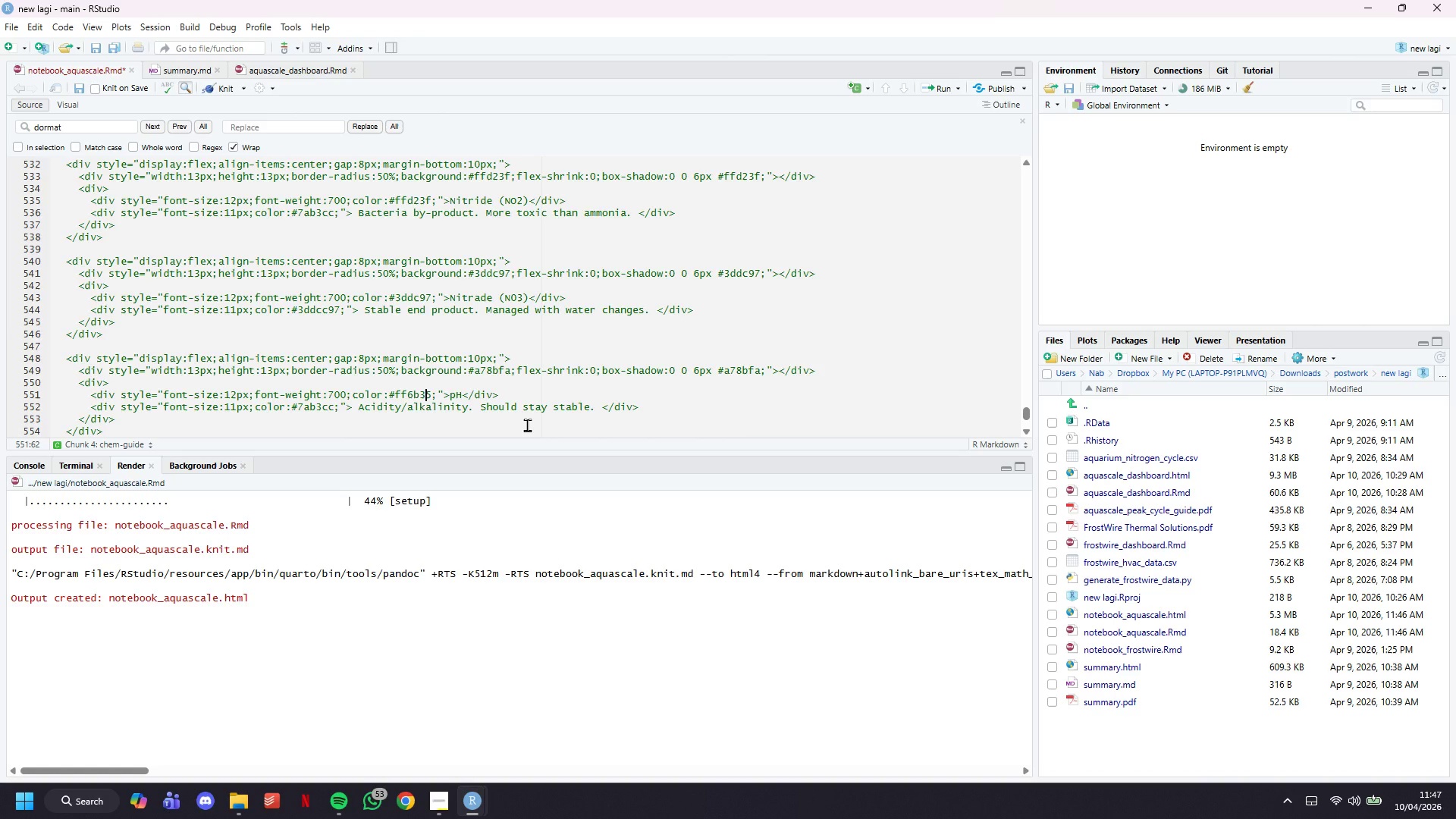 
key(ArrowRight)
 